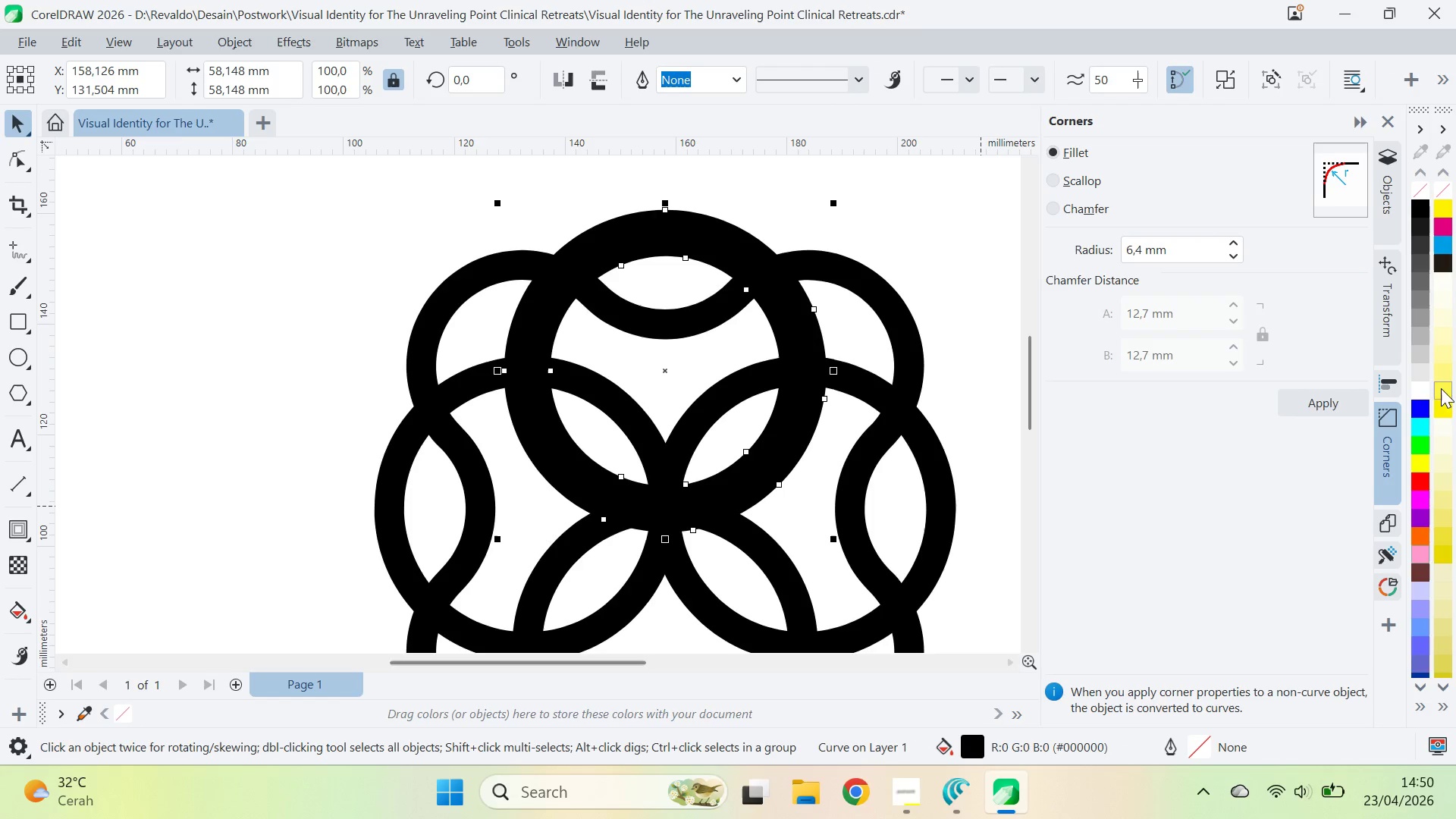 
right_click([1422, 389])
 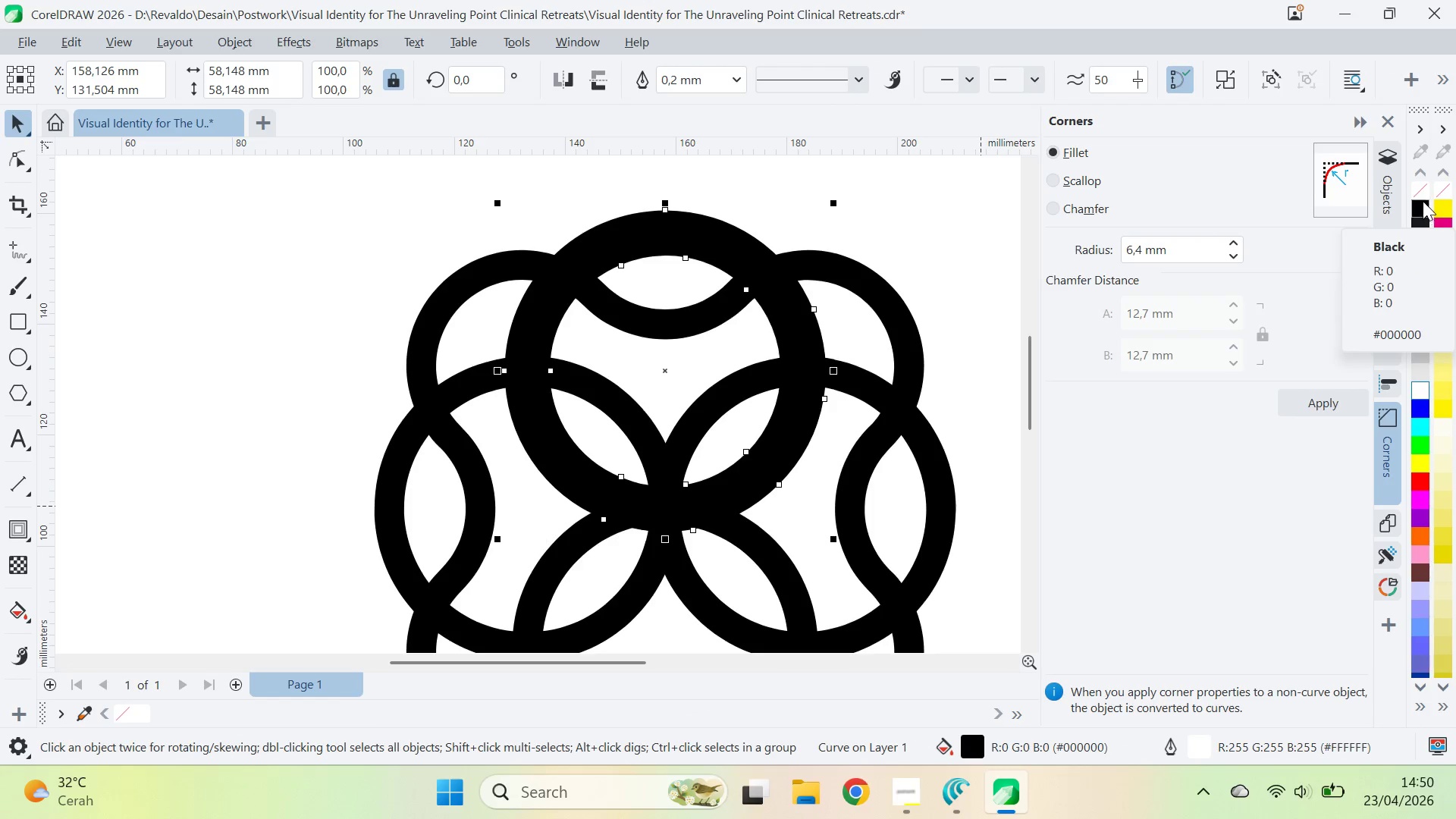 
left_click([1423, 189])
 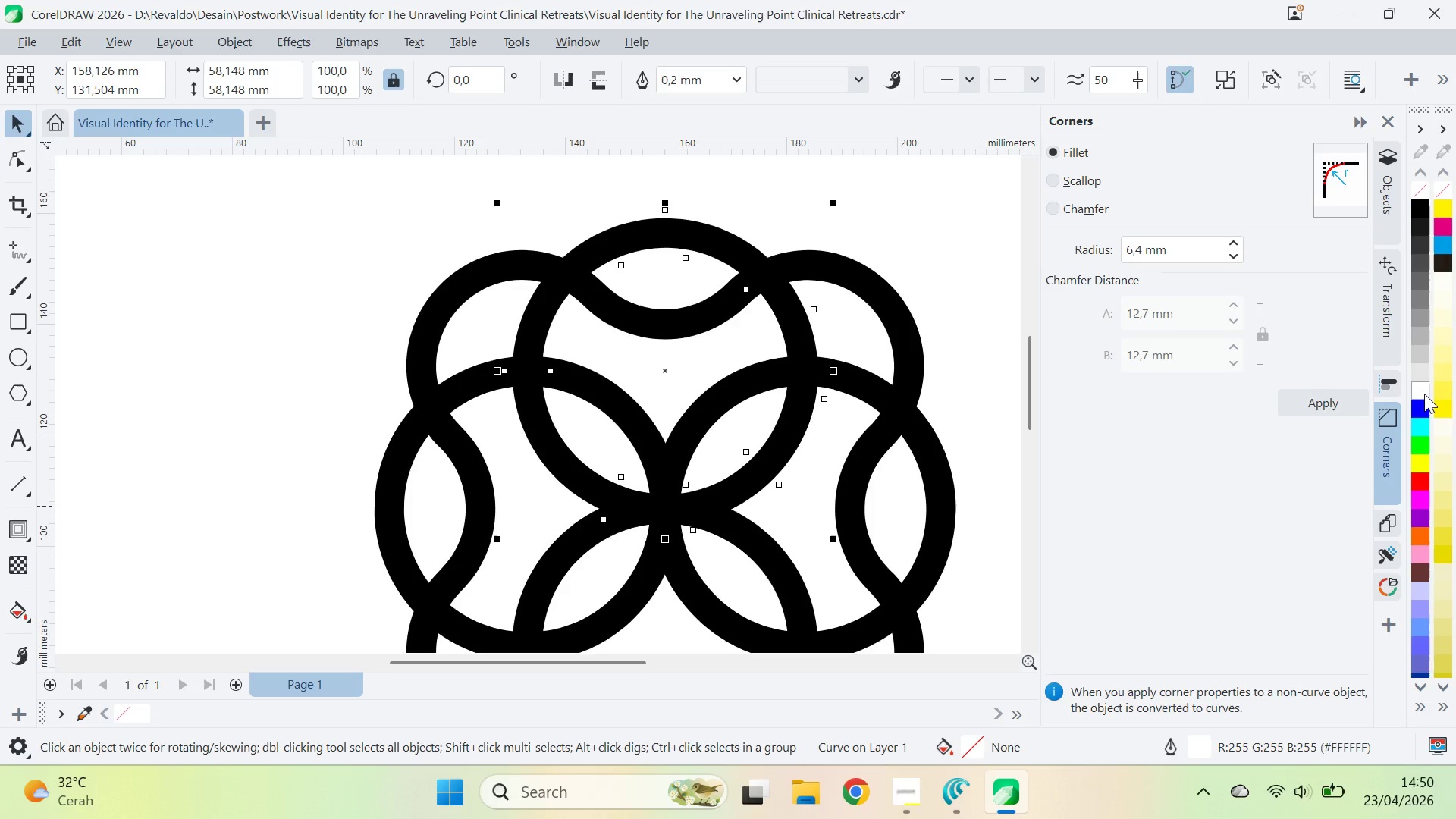 
left_click([1424, 394])
 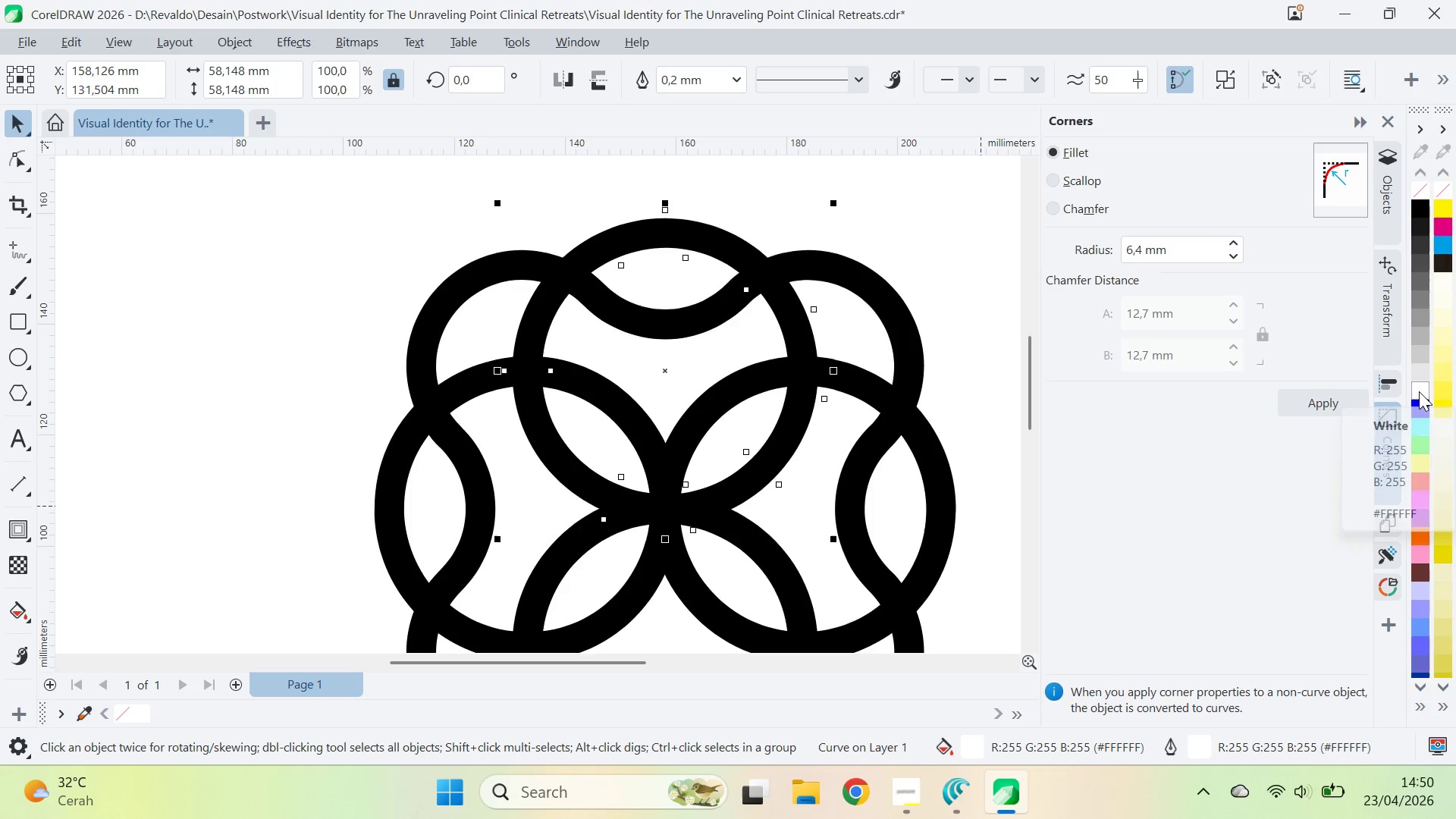 
left_click([1414, 366])
 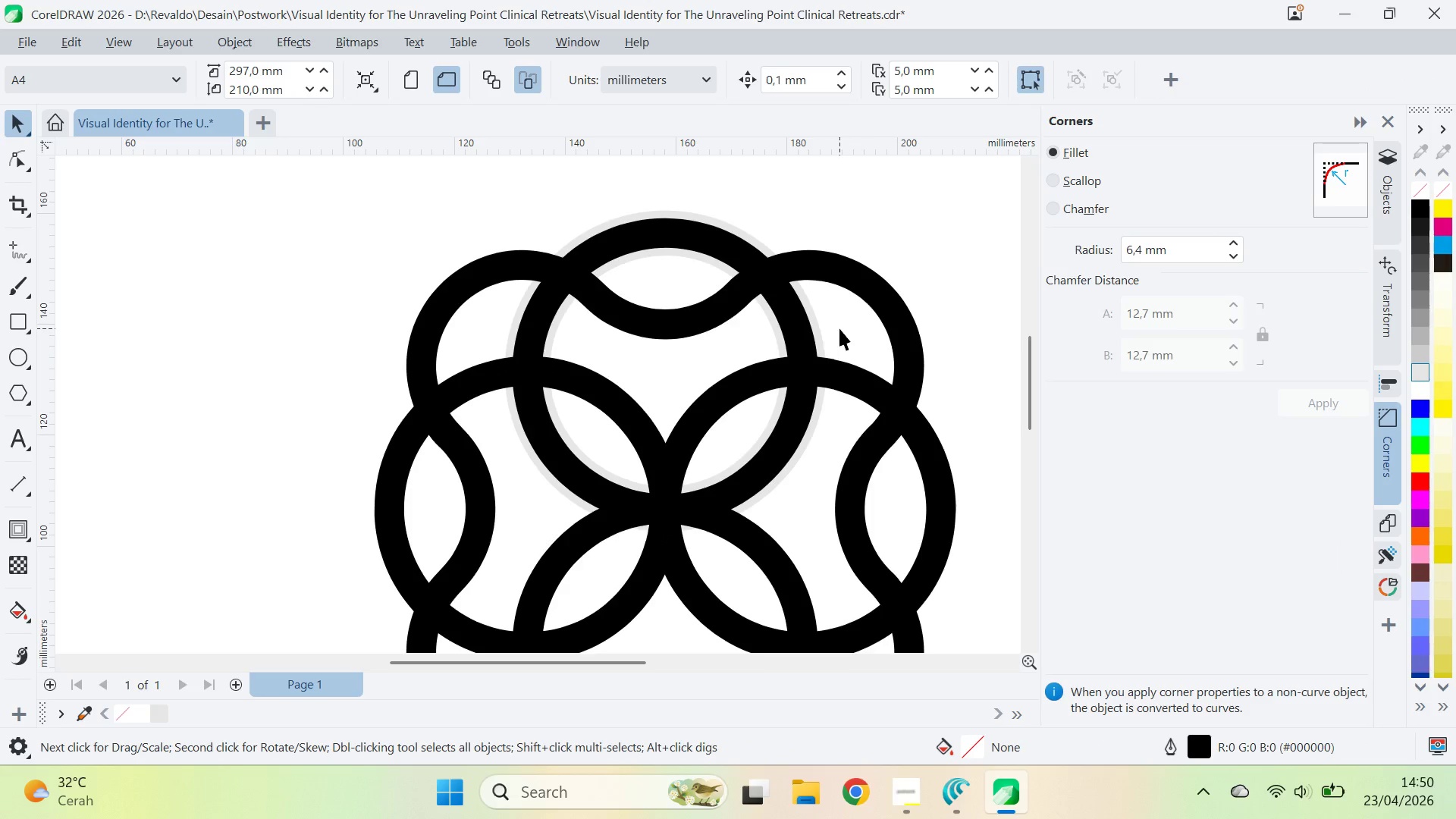 
wait(8.02)
 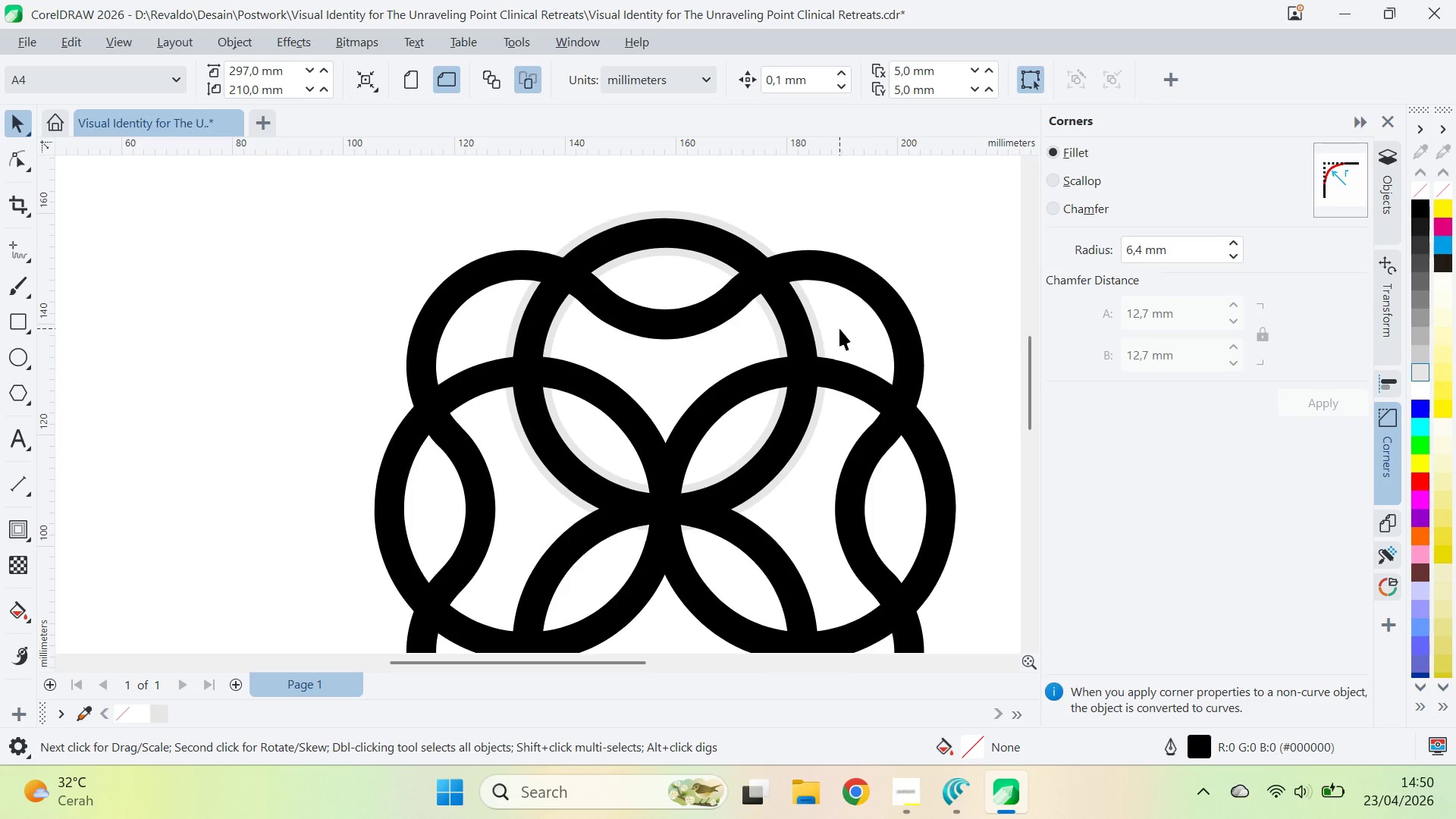 
scroll: coordinate [552, 255], scroll_direction: up, amount: 2.0
 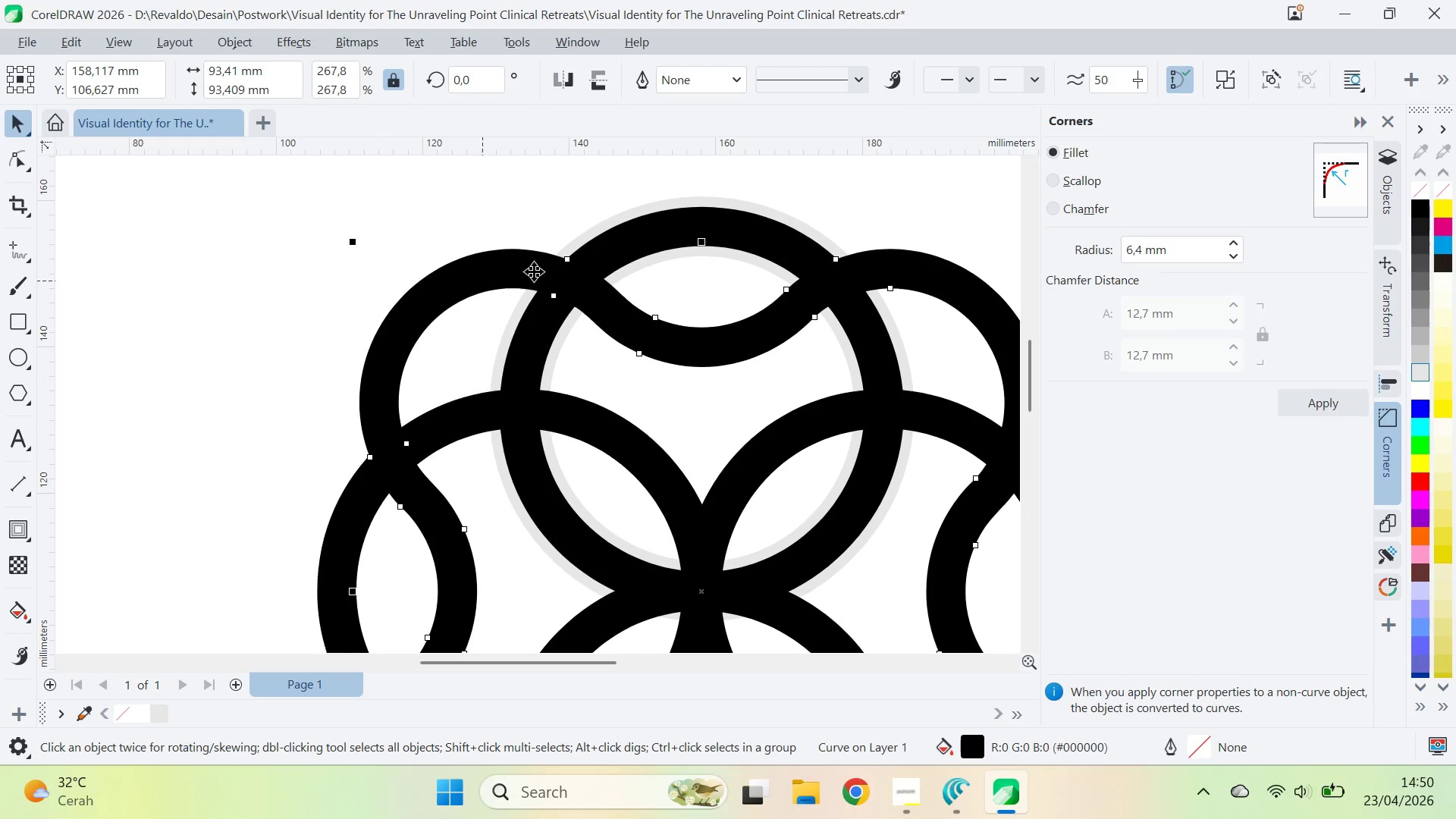 
hold_key(key=ShiftLeft, duration=0.56)
 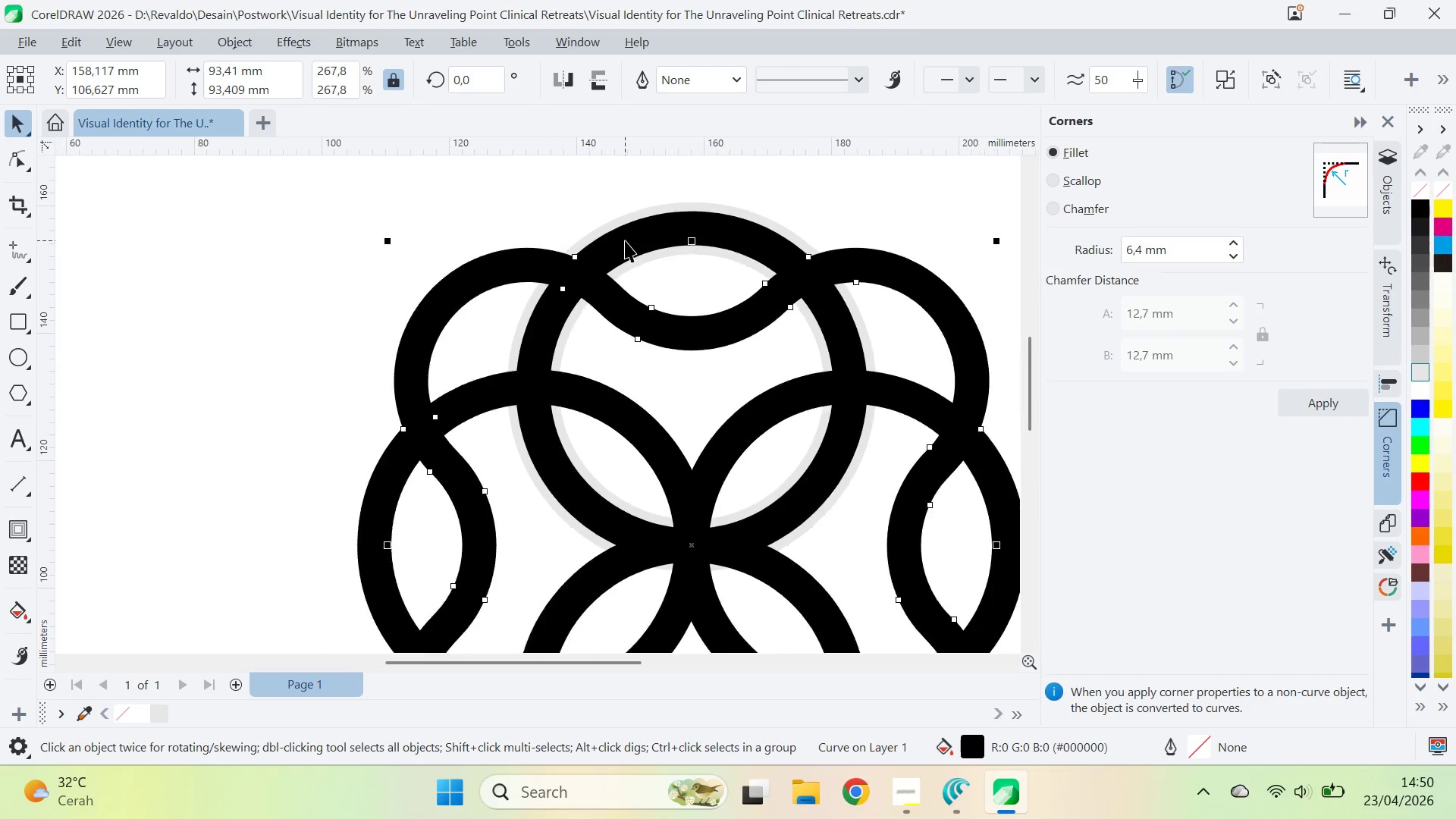 
scroll: coordinate [625, 240], scroll_direction: down, amount: 4.0
 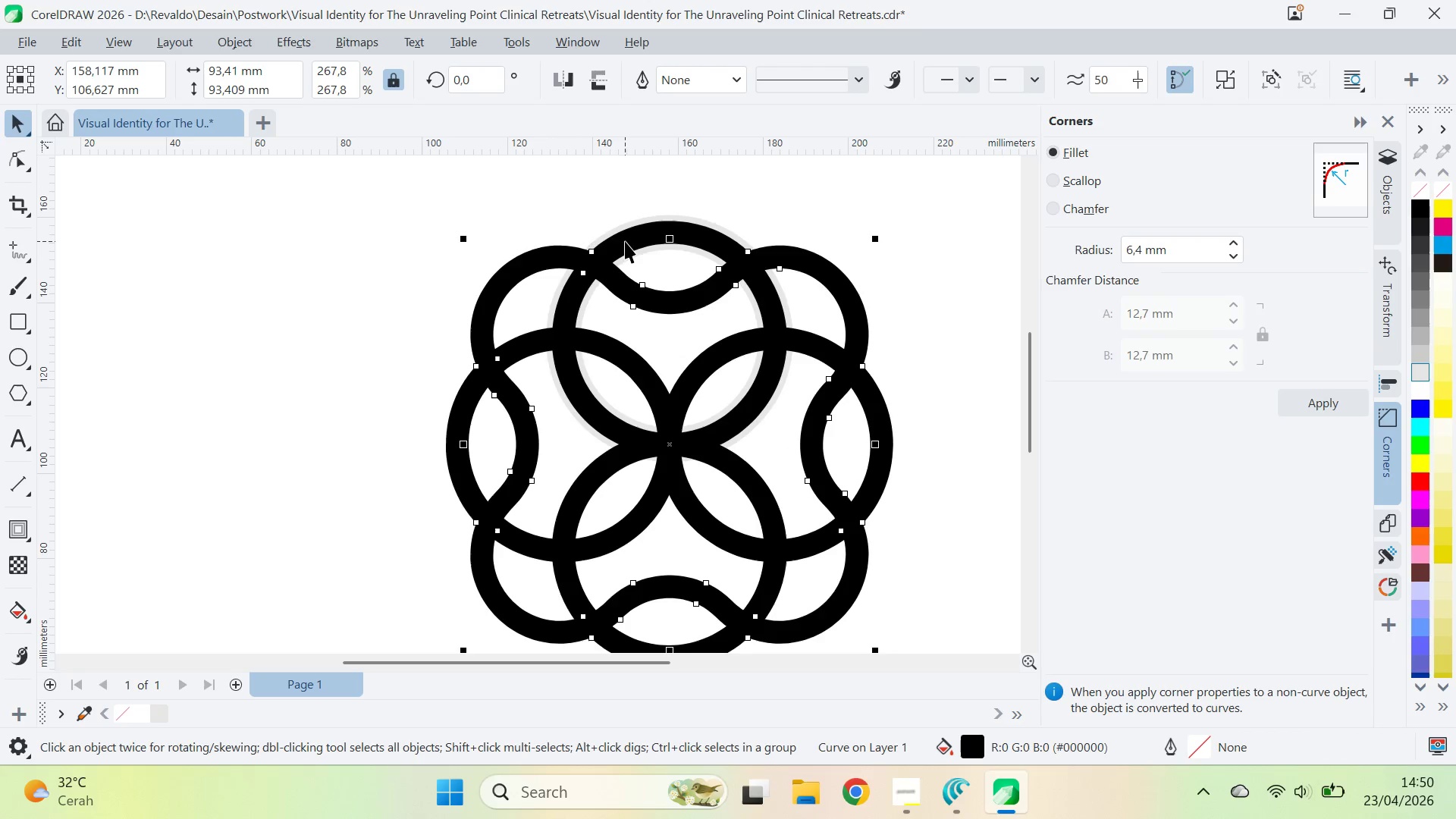 
key(Control+A)
 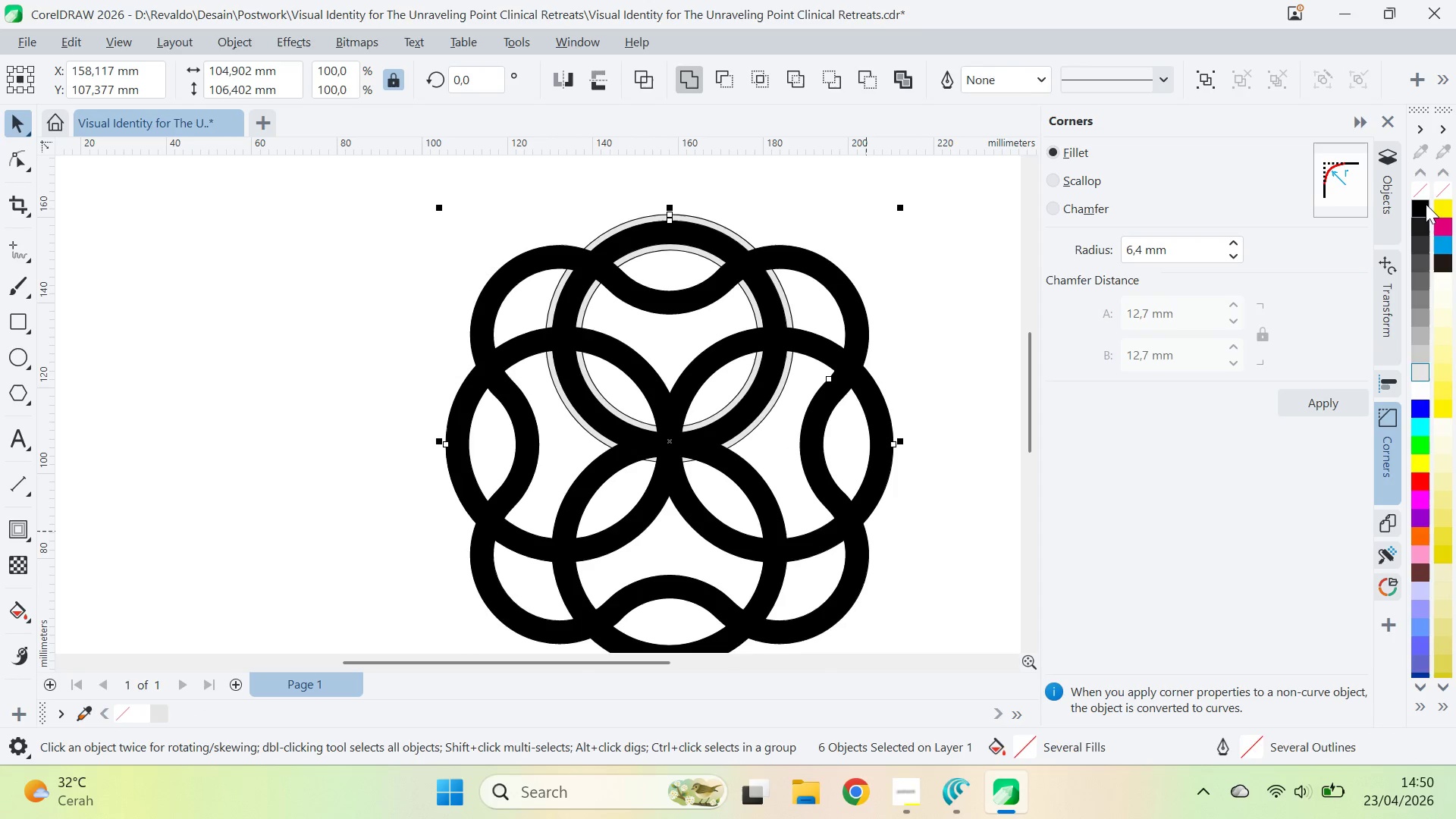 
left_click([912, 228])
 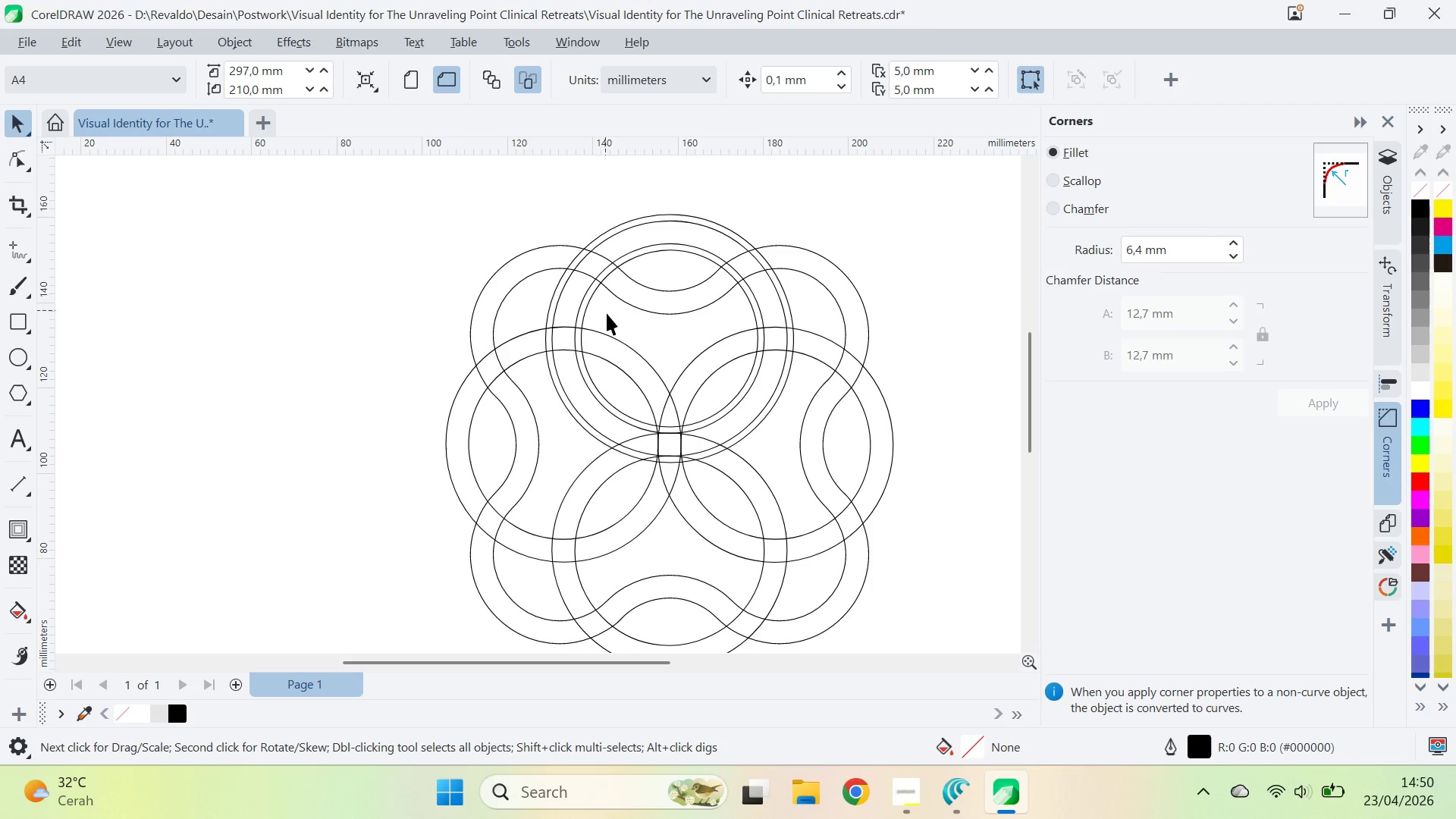 
scroll: coordinate [613, 334], scroll_direction: up, amount: 2.0
 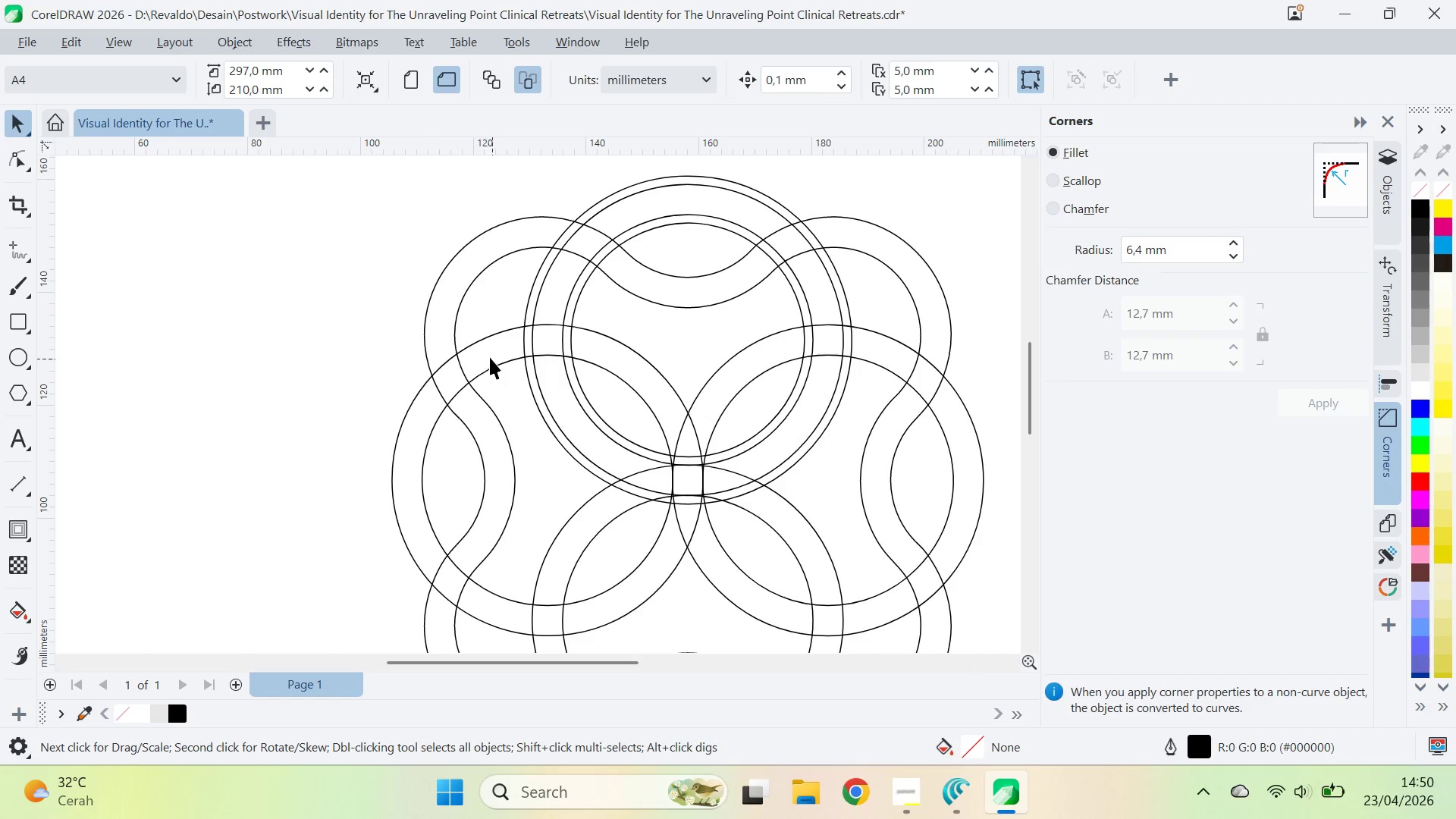 
left_click([485, 353])
 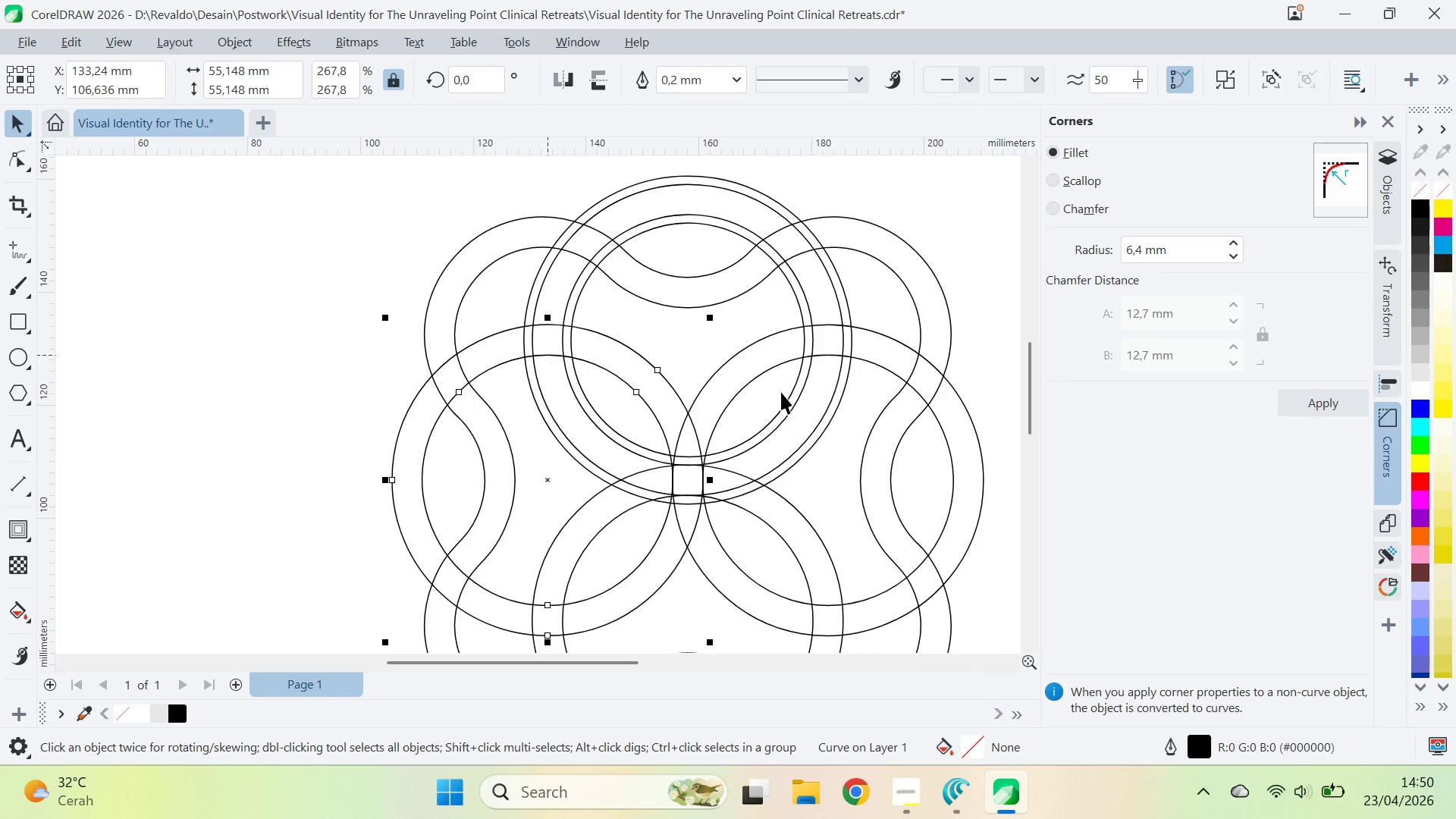 
hold_key(key=ShiftLeft, duration=0.92)
 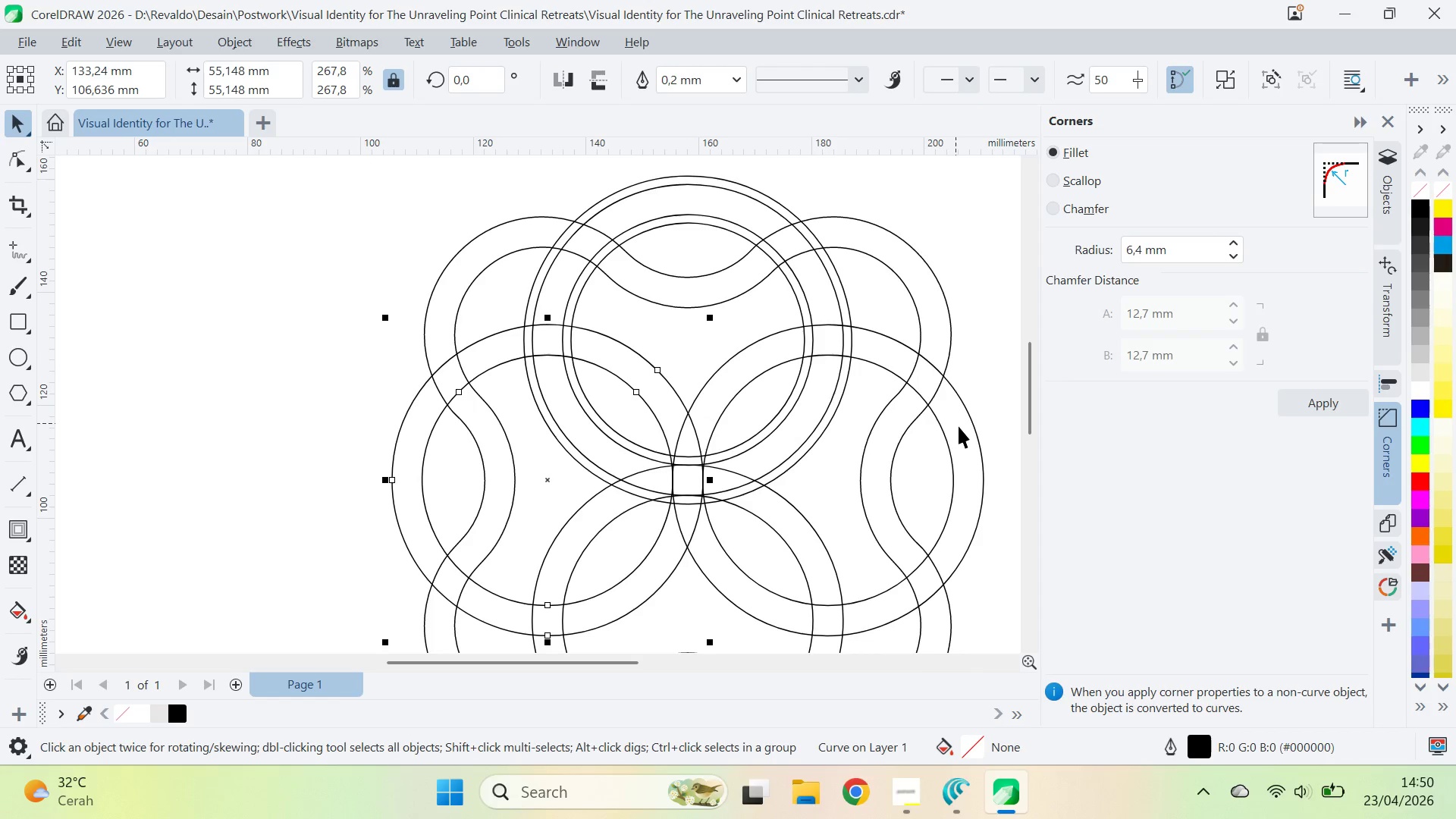 
hold_key(key=ShiftLeft, duration=0.48)
 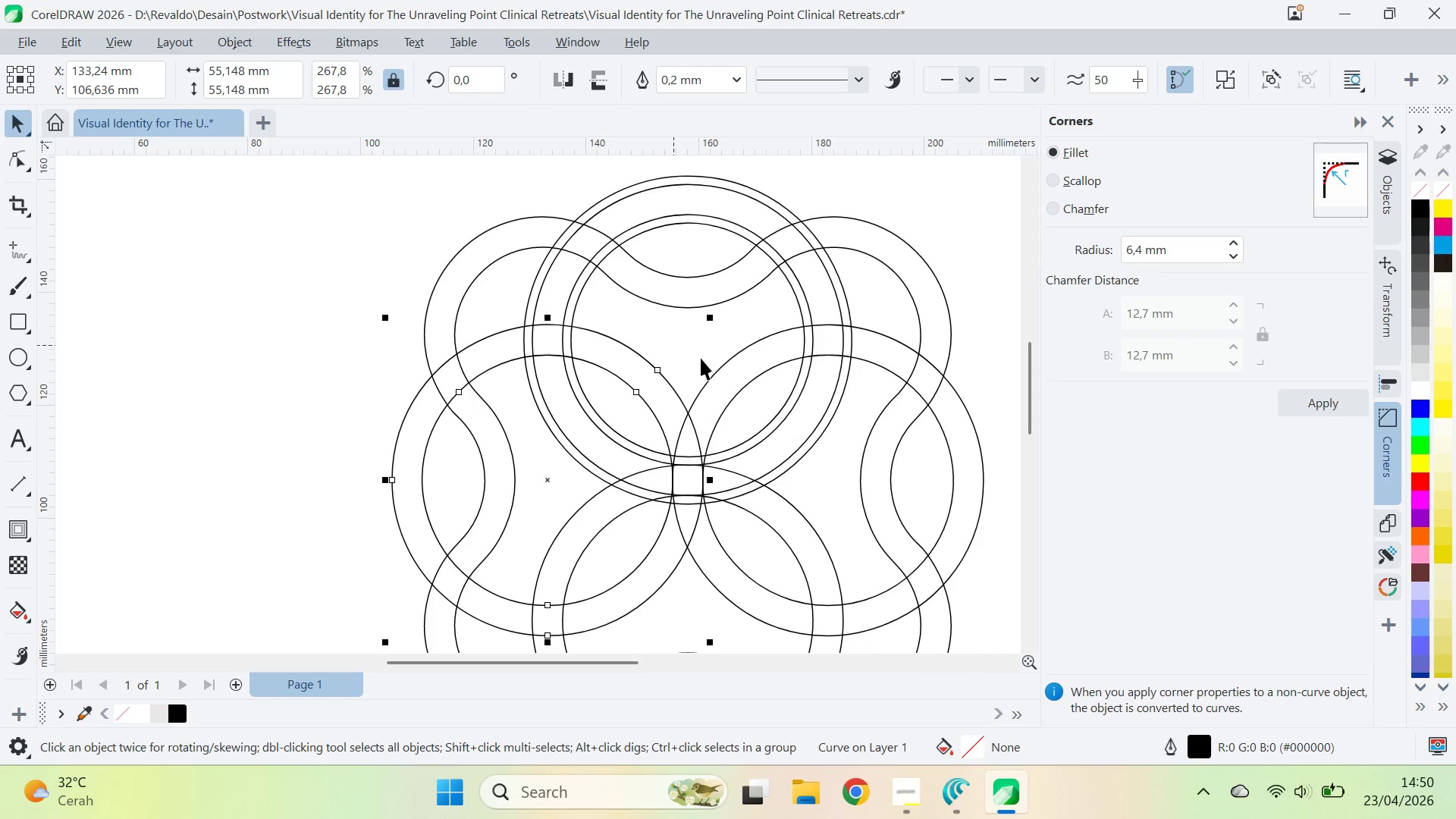 
hold_key(key=ShiftLeft, duration=1.3)
left_click([959, 408])
 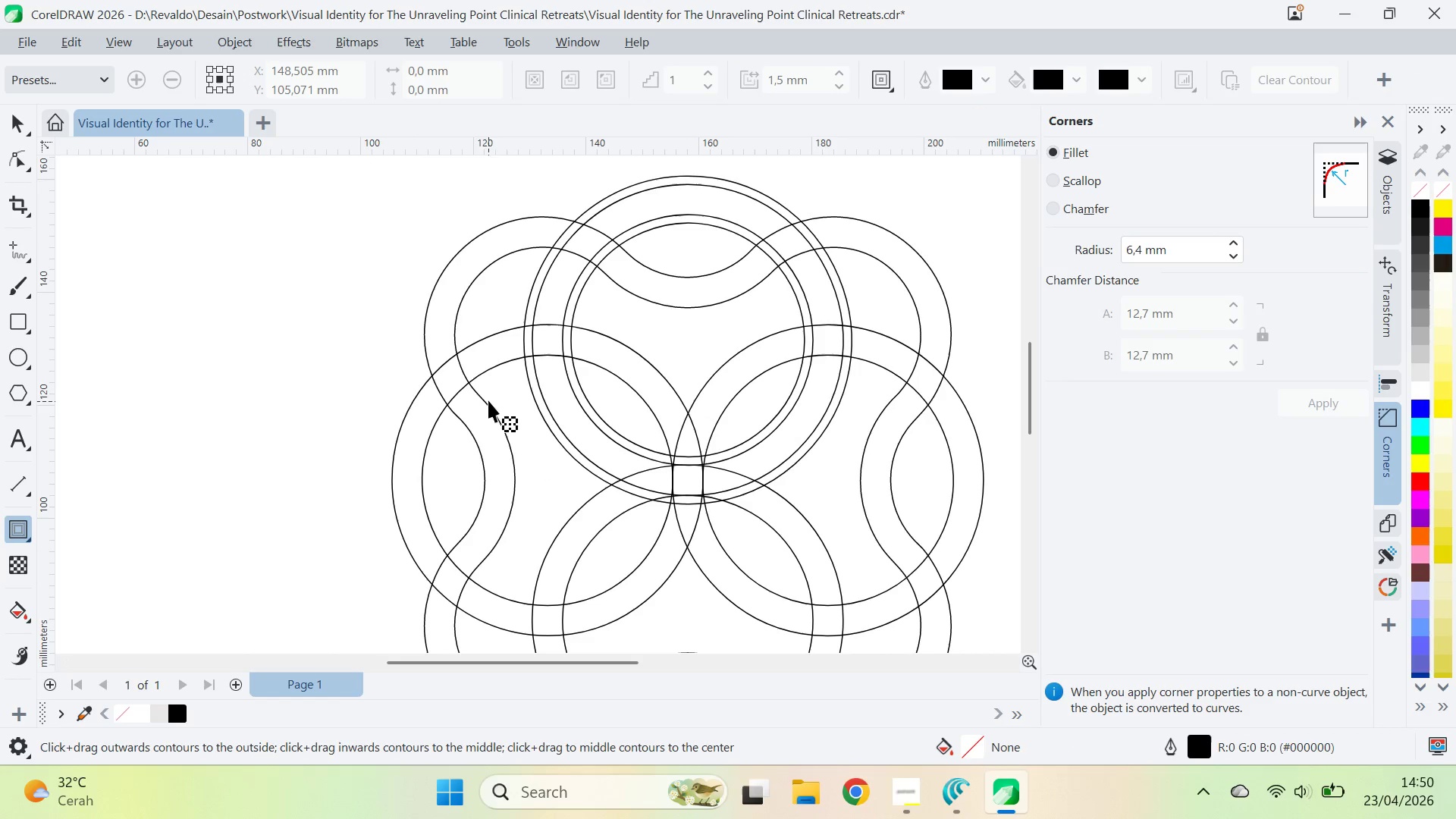 
left_click([399, 450])
 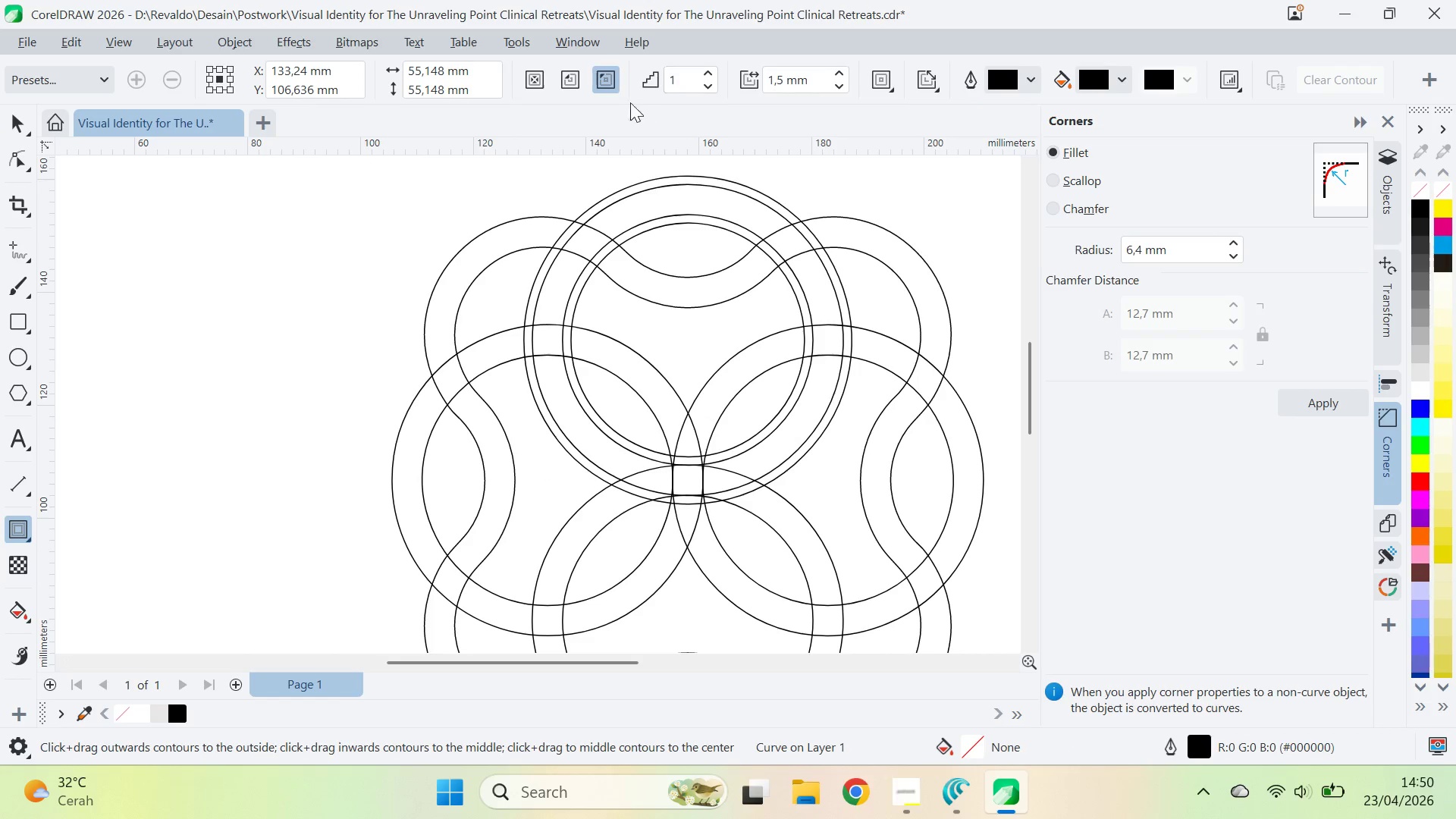 
left_click([612, 86])
 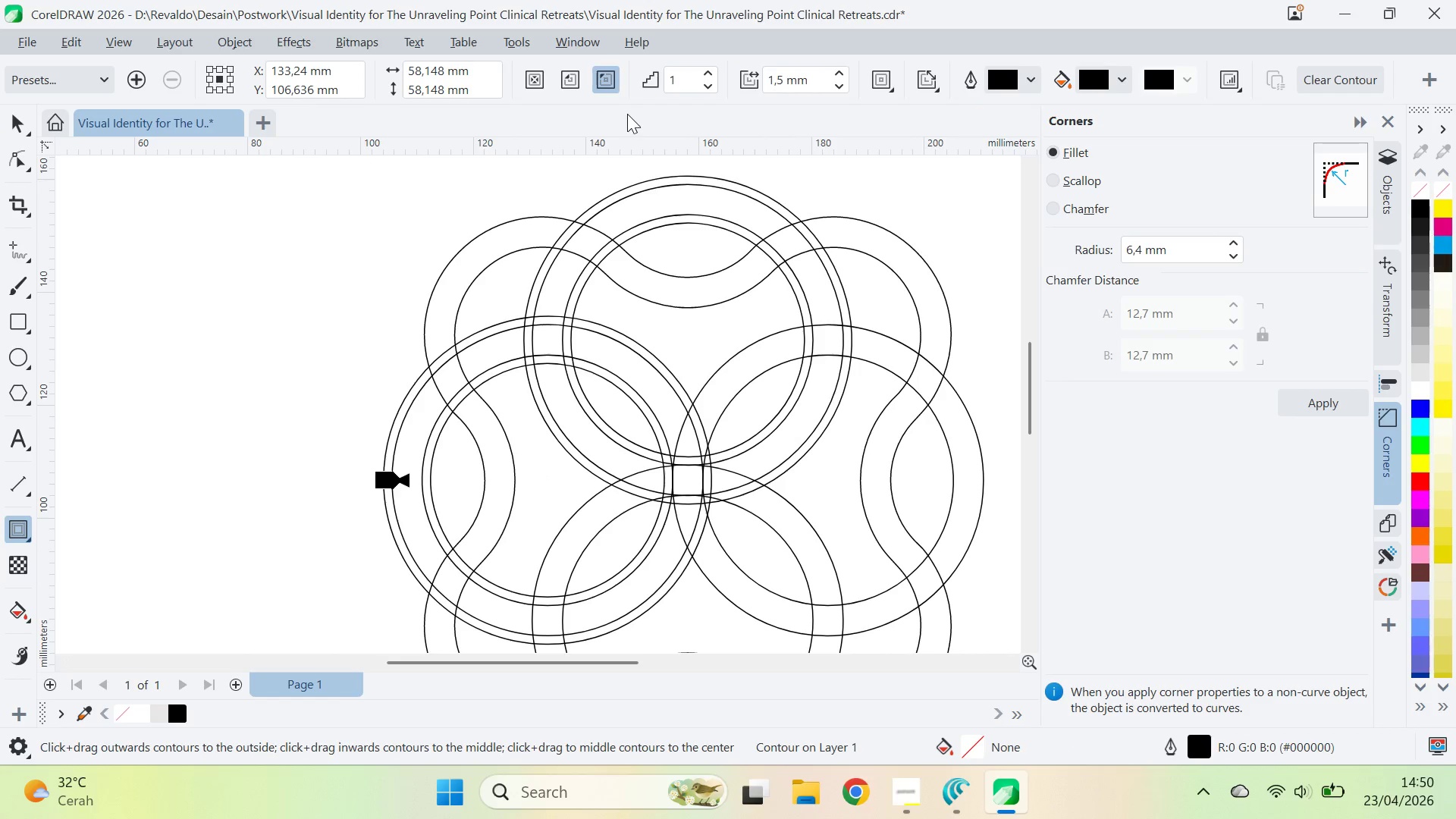 
key(Control+K)
 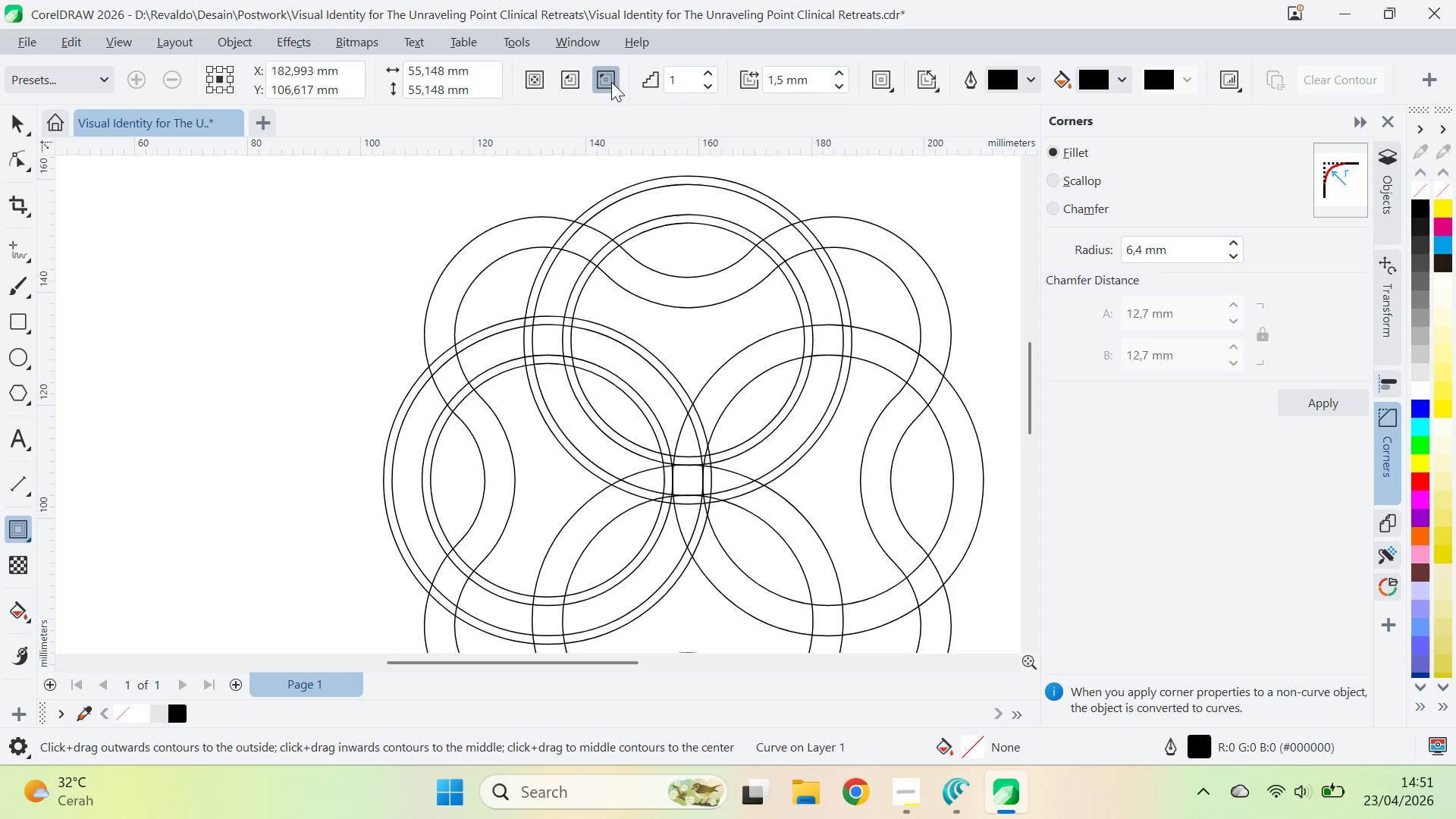 
left_click_drag(start_coordinate=[1033, 362], to_coordinate=[1023, 399])
 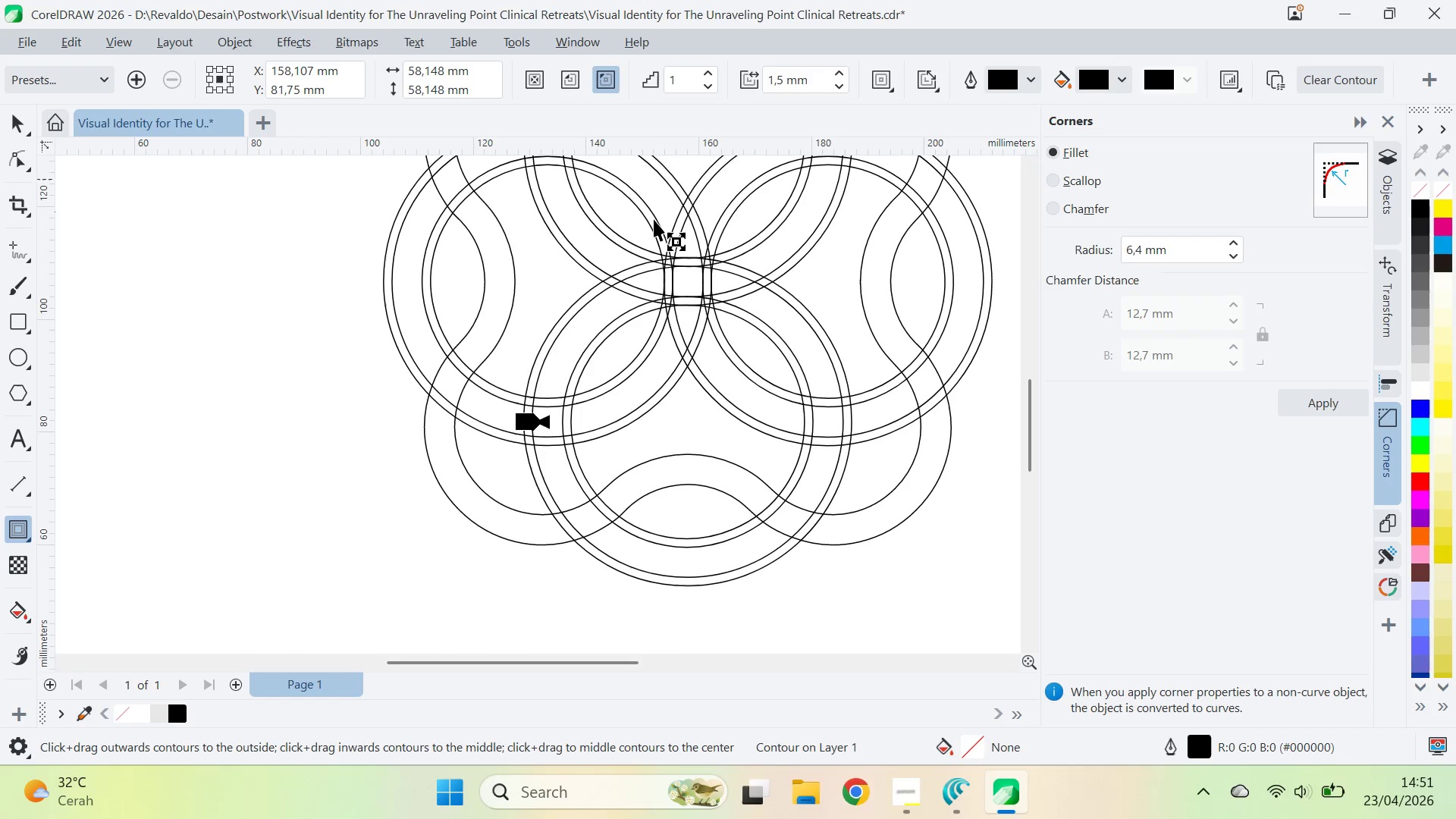 
key(Control+K)
 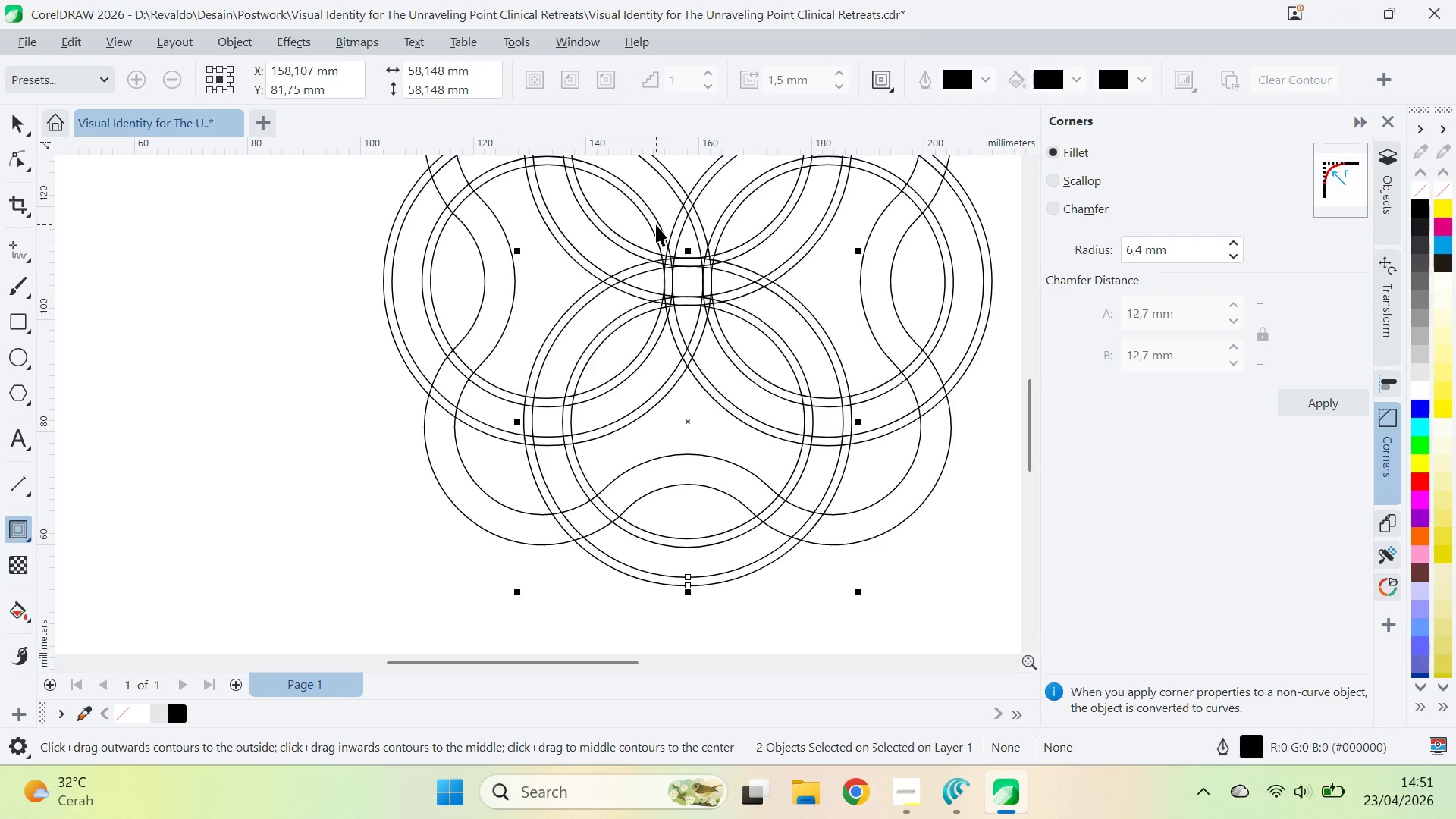 
key(V)
 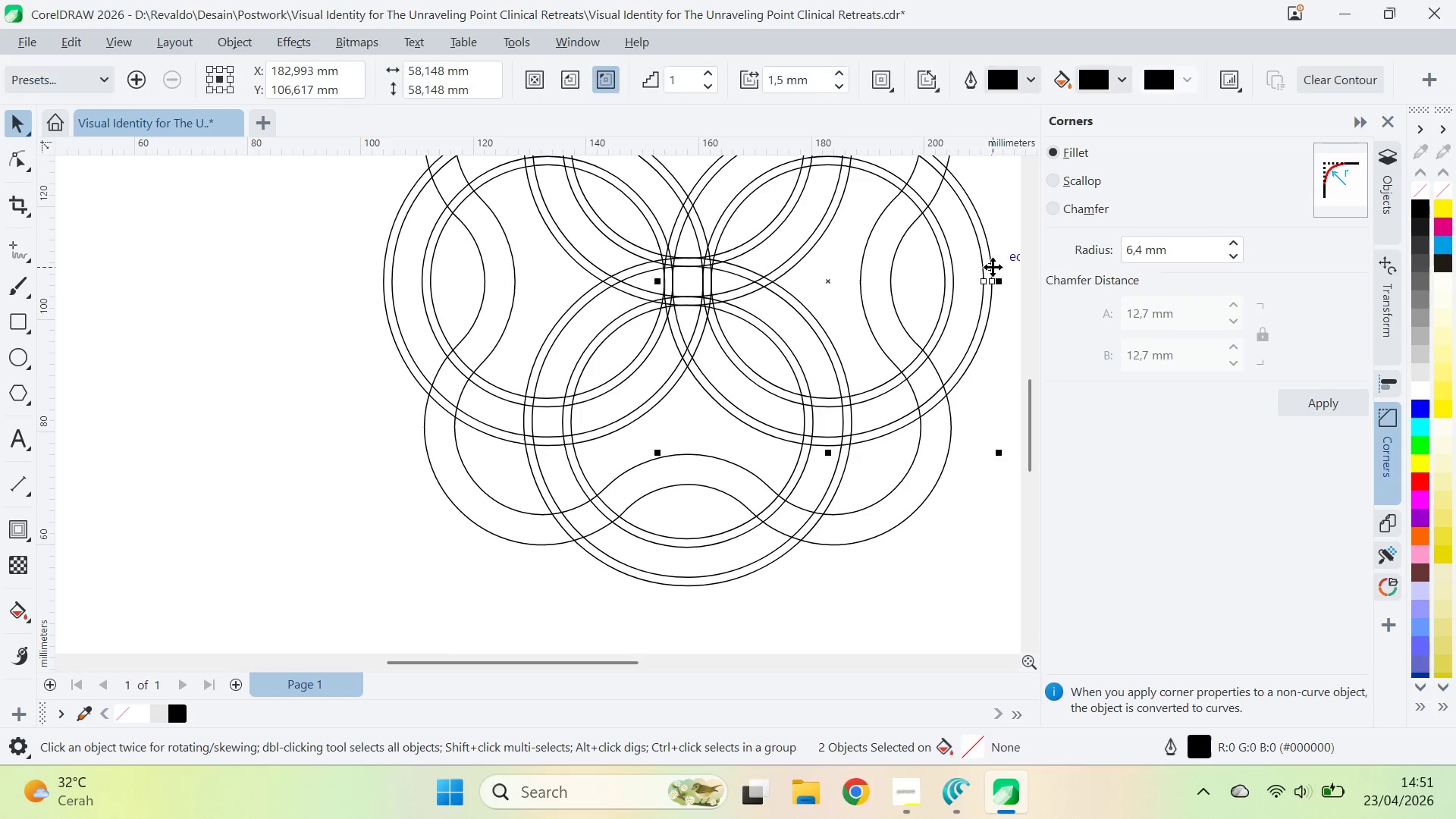 
key(Control+K)
 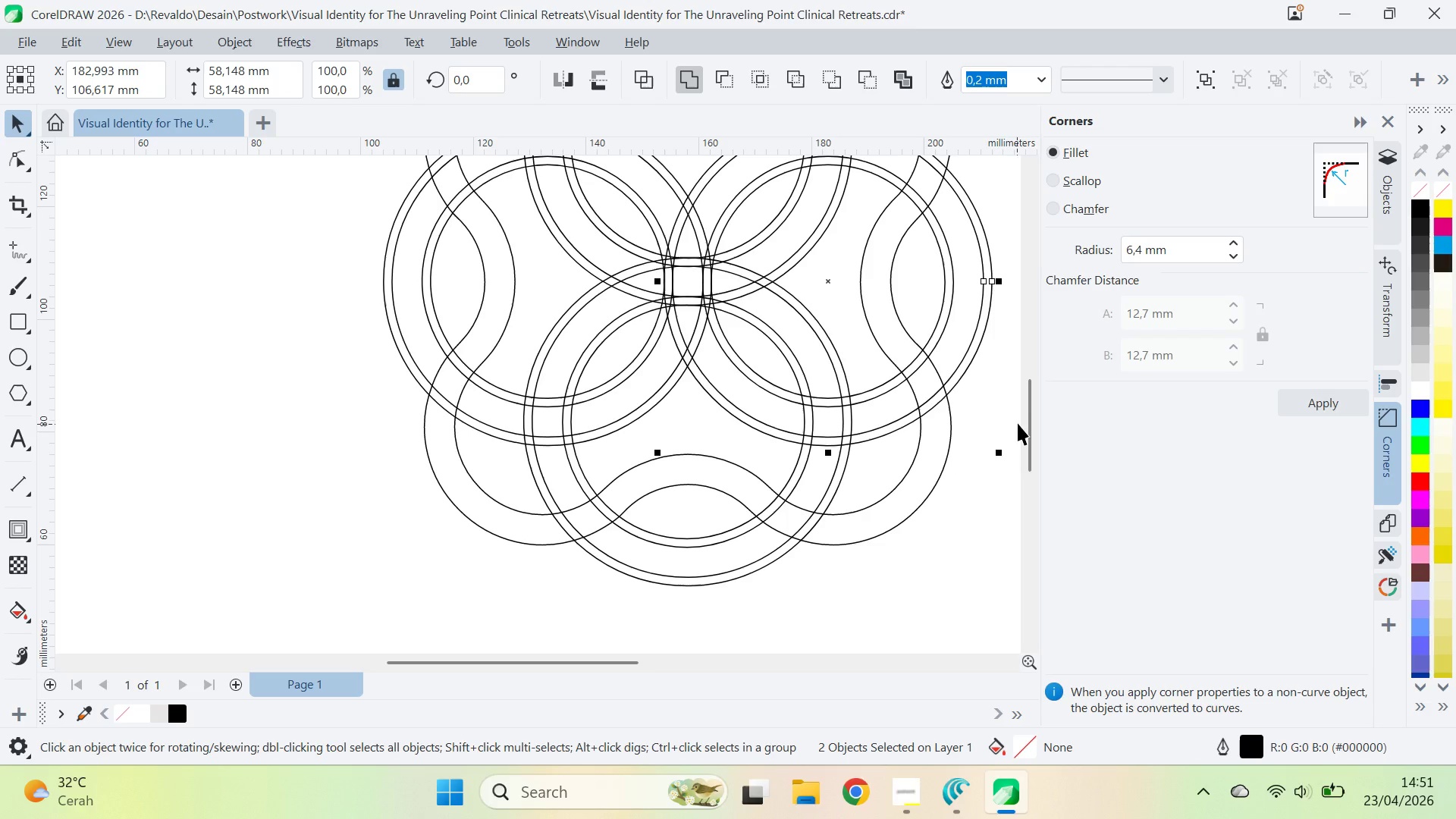 
left_click_drag(start_coordinate=[1027, 413], to_coordinate=[1042, 358])
 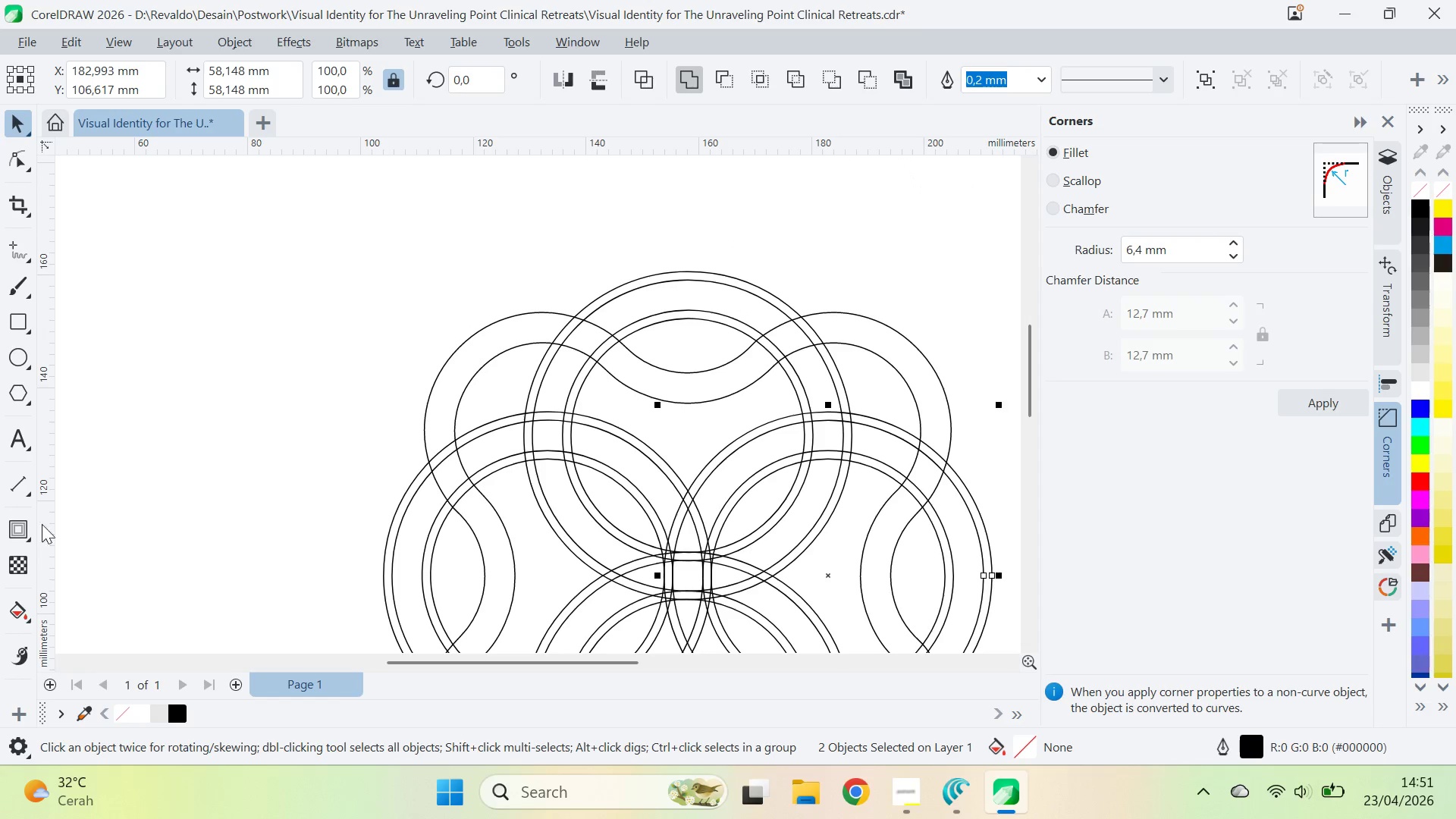 
wait(9.89)
 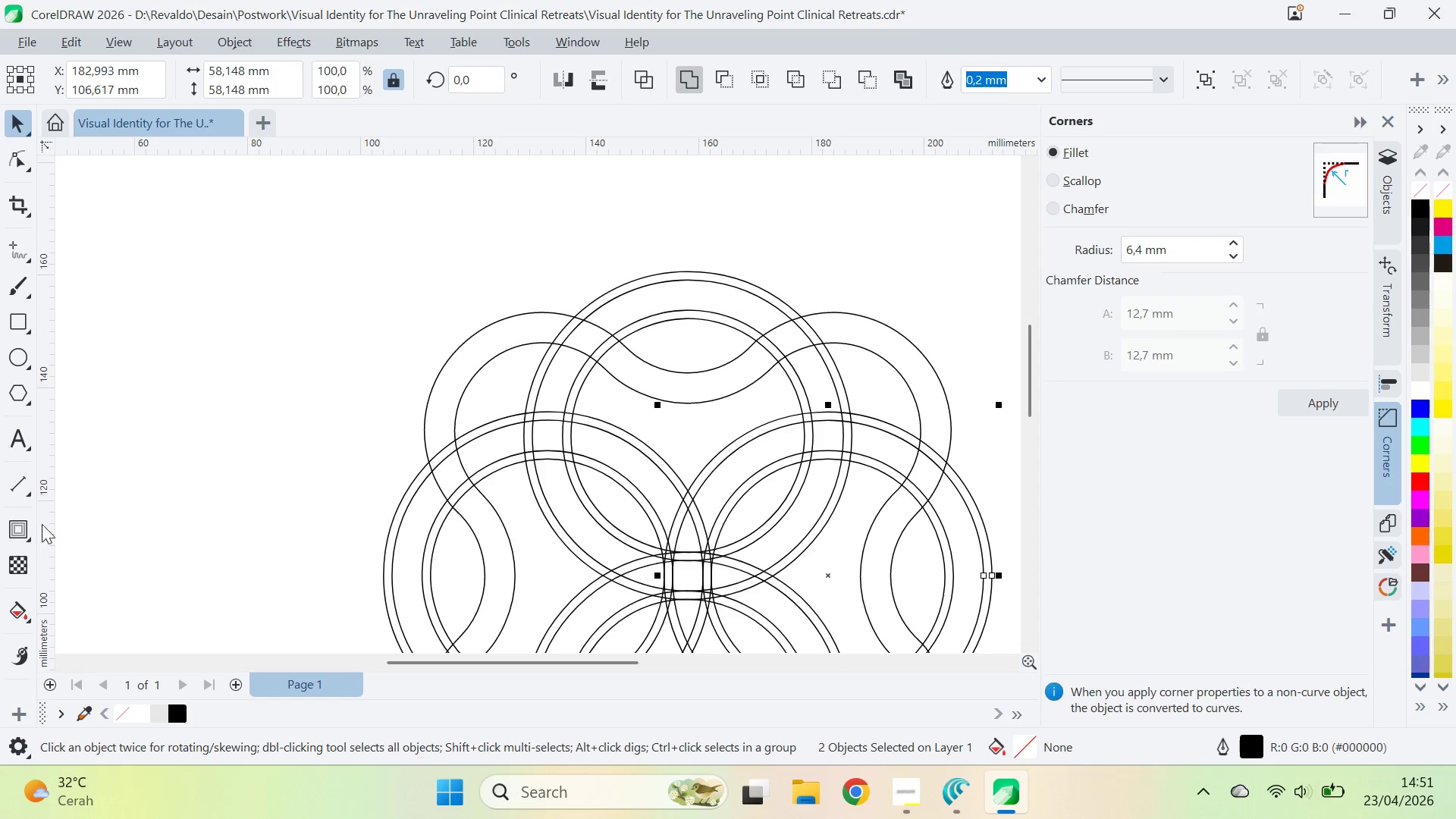 
left_click([108, 256])
 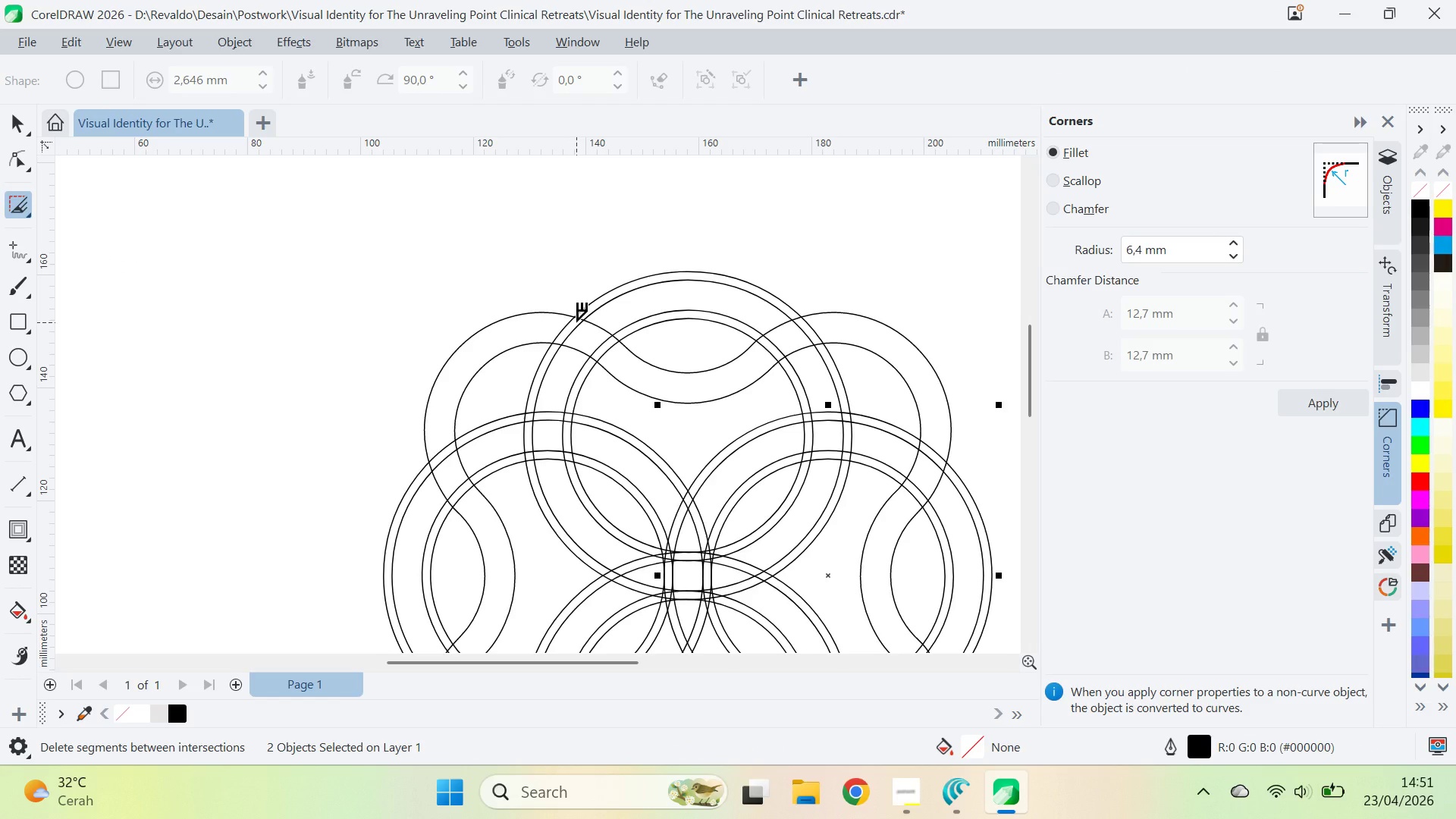 
hold_key(key=AltLeft, duration=2.66)
left_click_drag(start_coordinate=[581, 314], to_coordinate=[579, 318])
 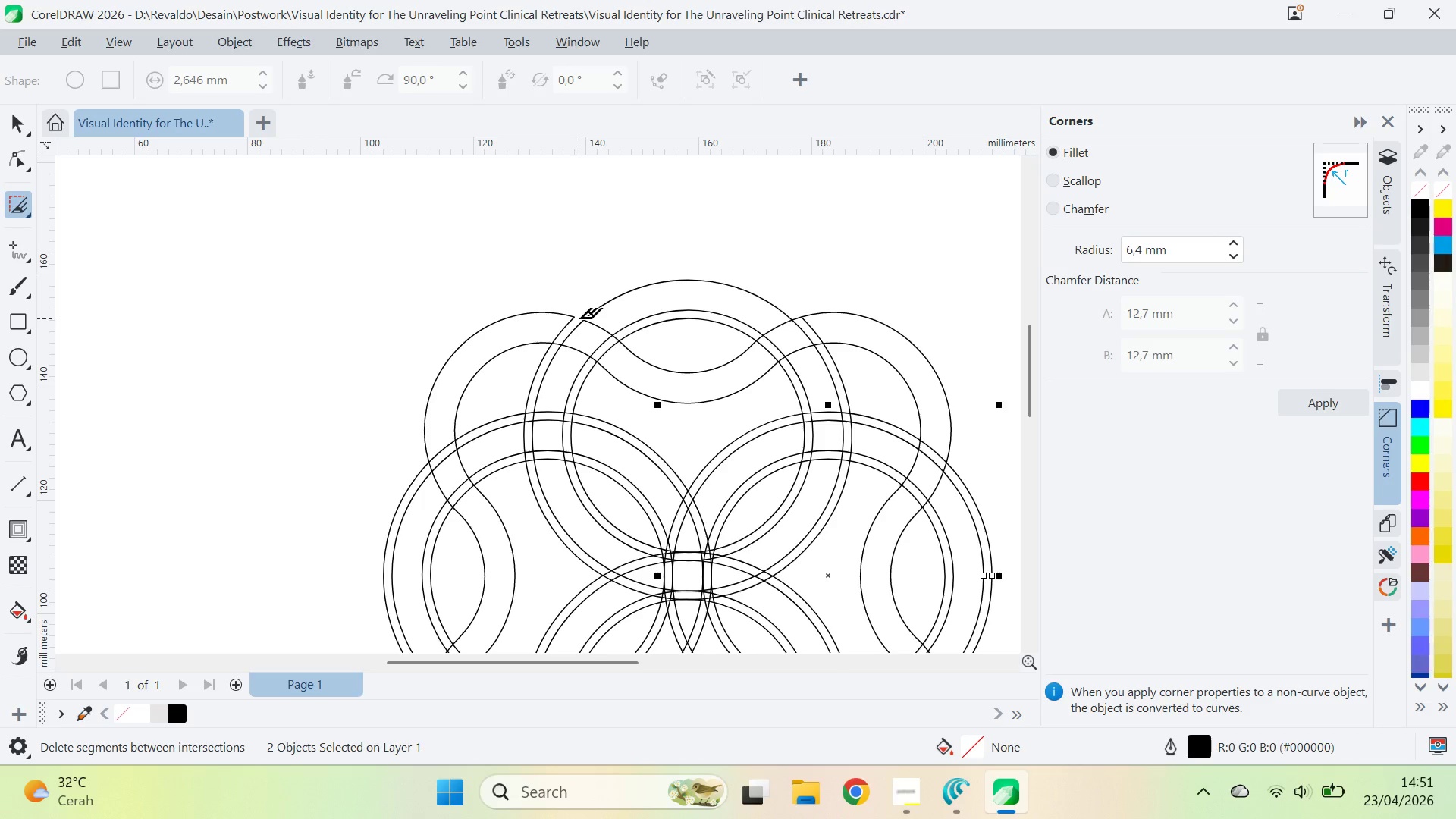 
key(Control+ControlLeft)
 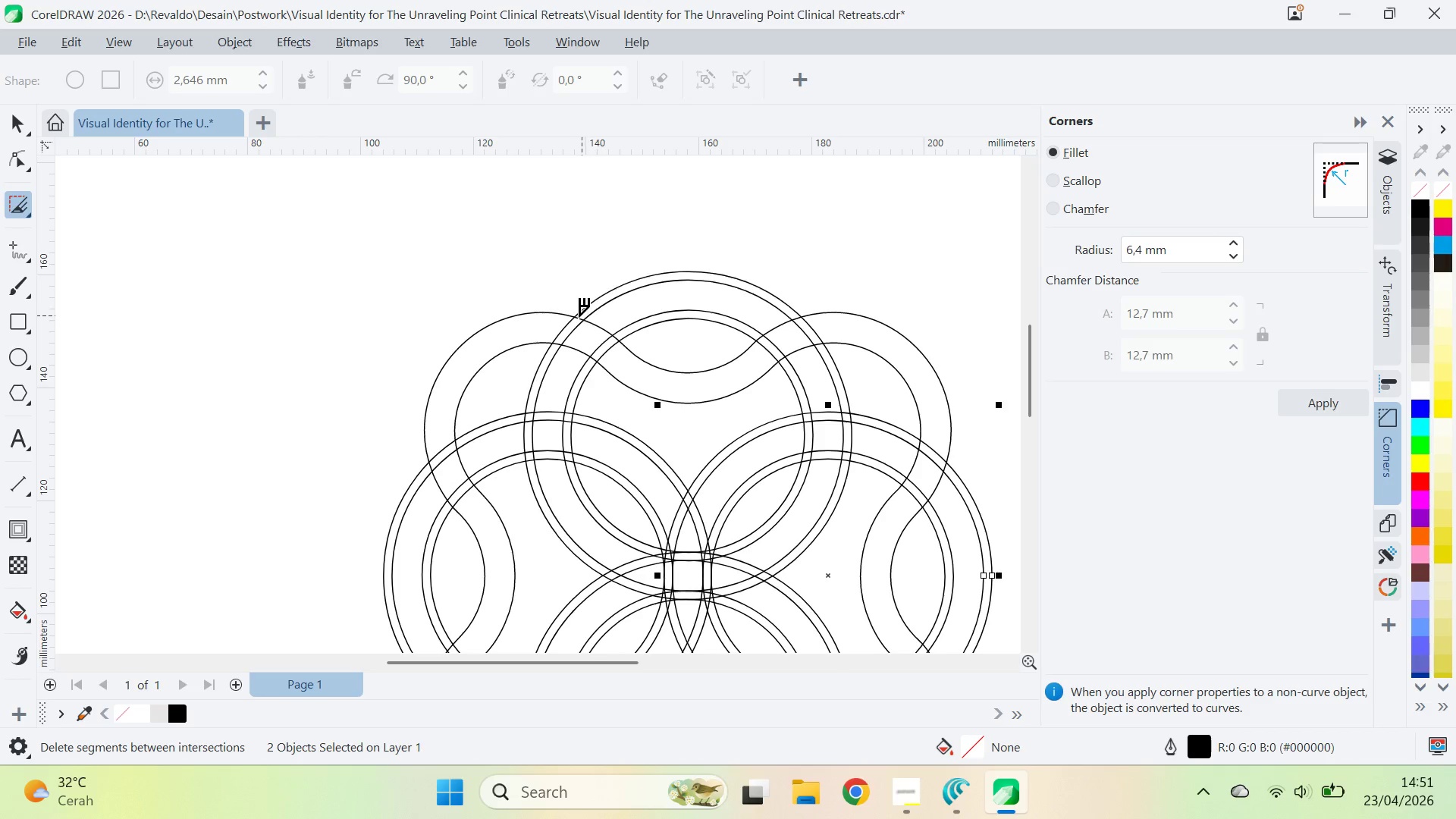 
key(Control+Z)
 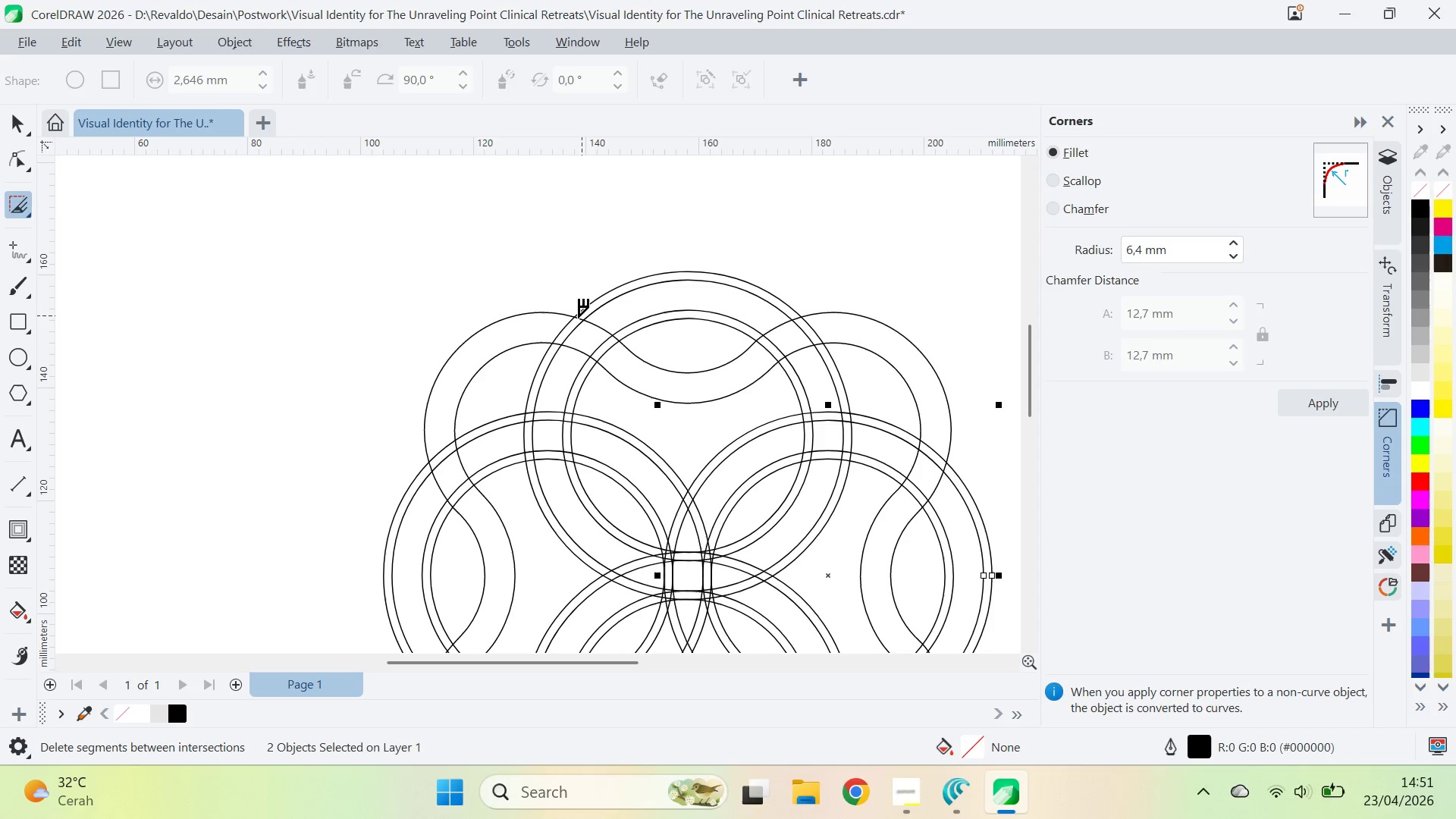 
key(Z)
 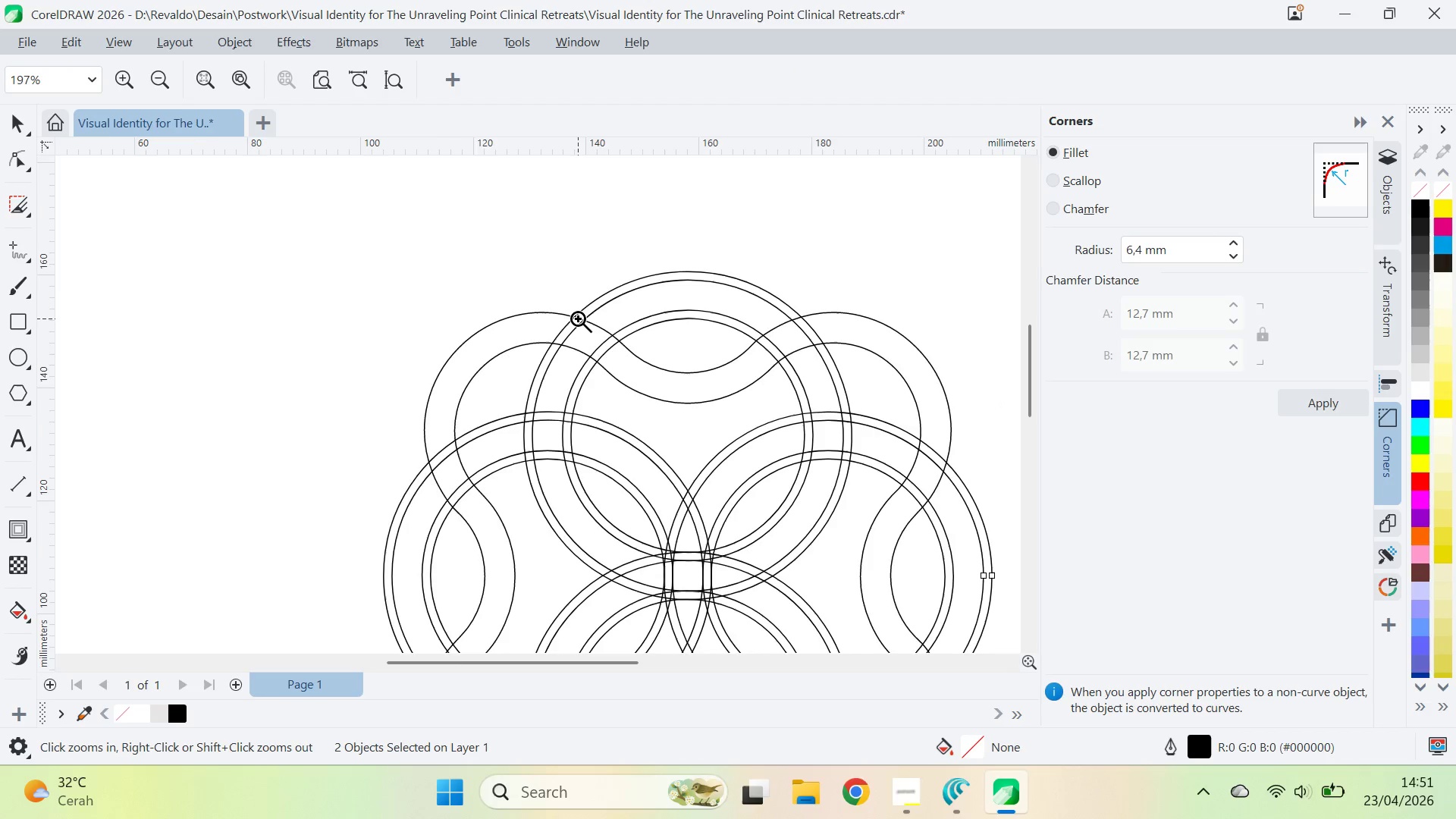 
left_click([578, 318])
 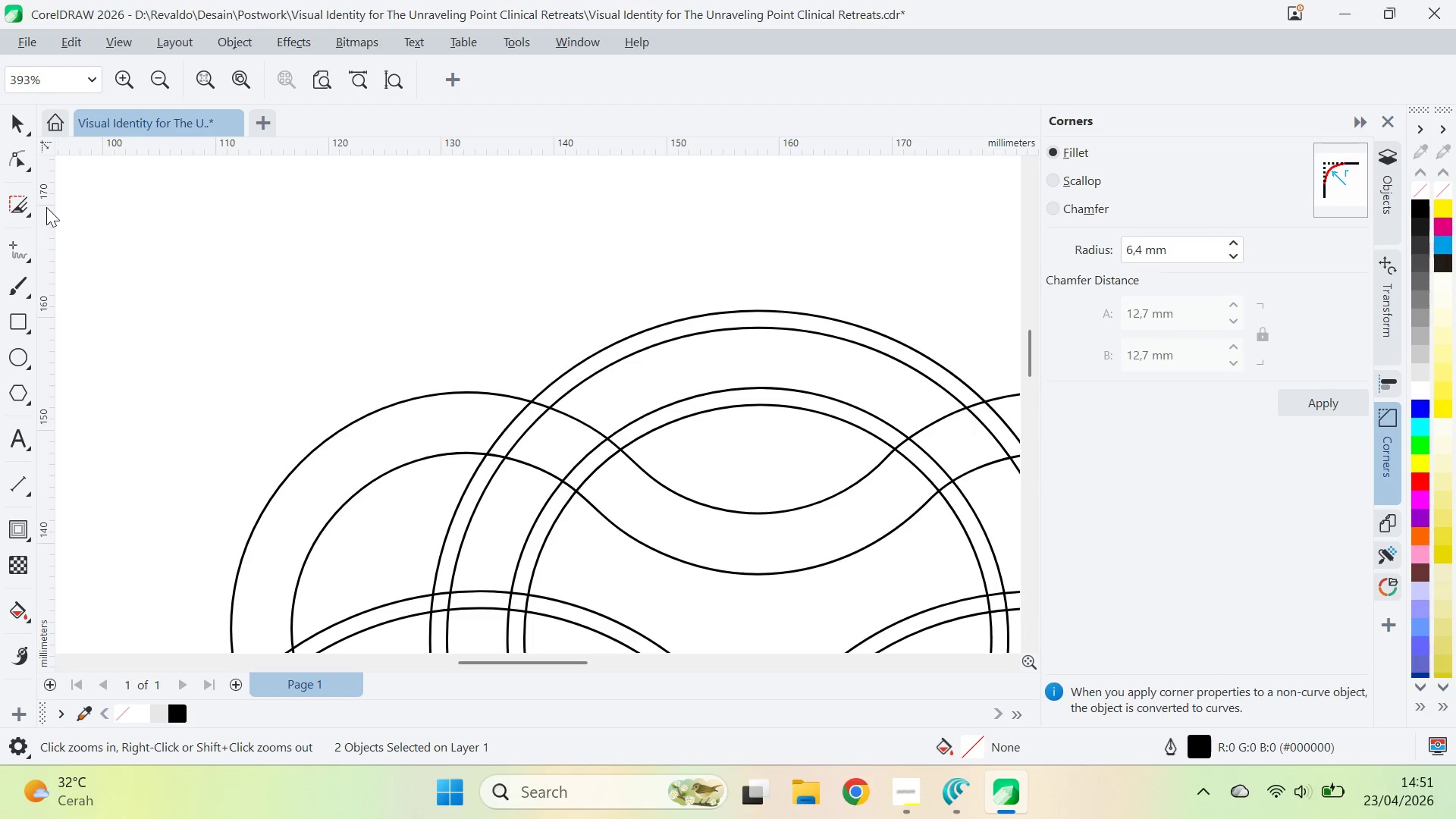 
left_click([30, 198])
 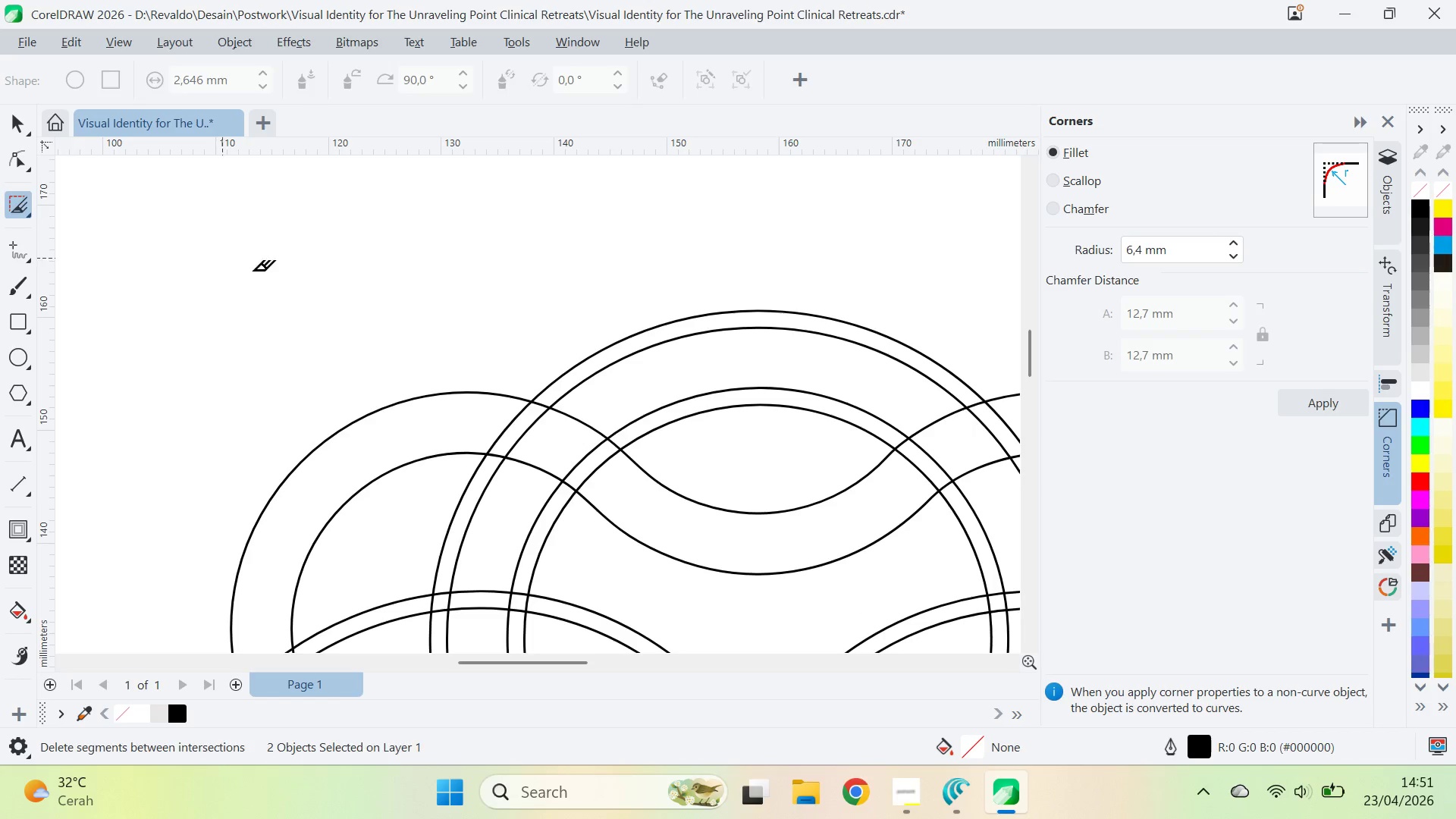 
key(Q)
 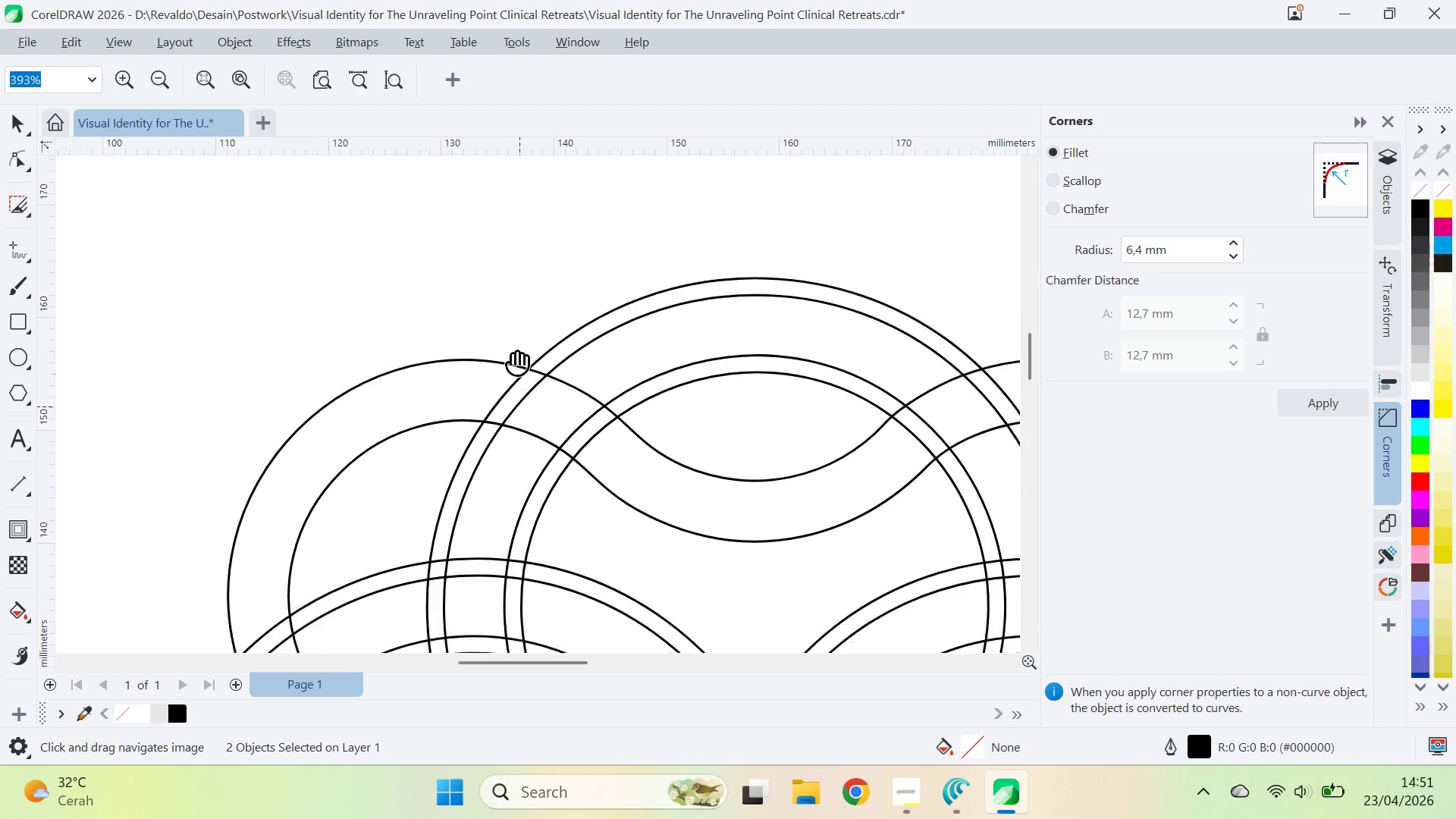 
left_click_drag(start_coordinate=[519, 406], to_coordinate=[502, 294])
 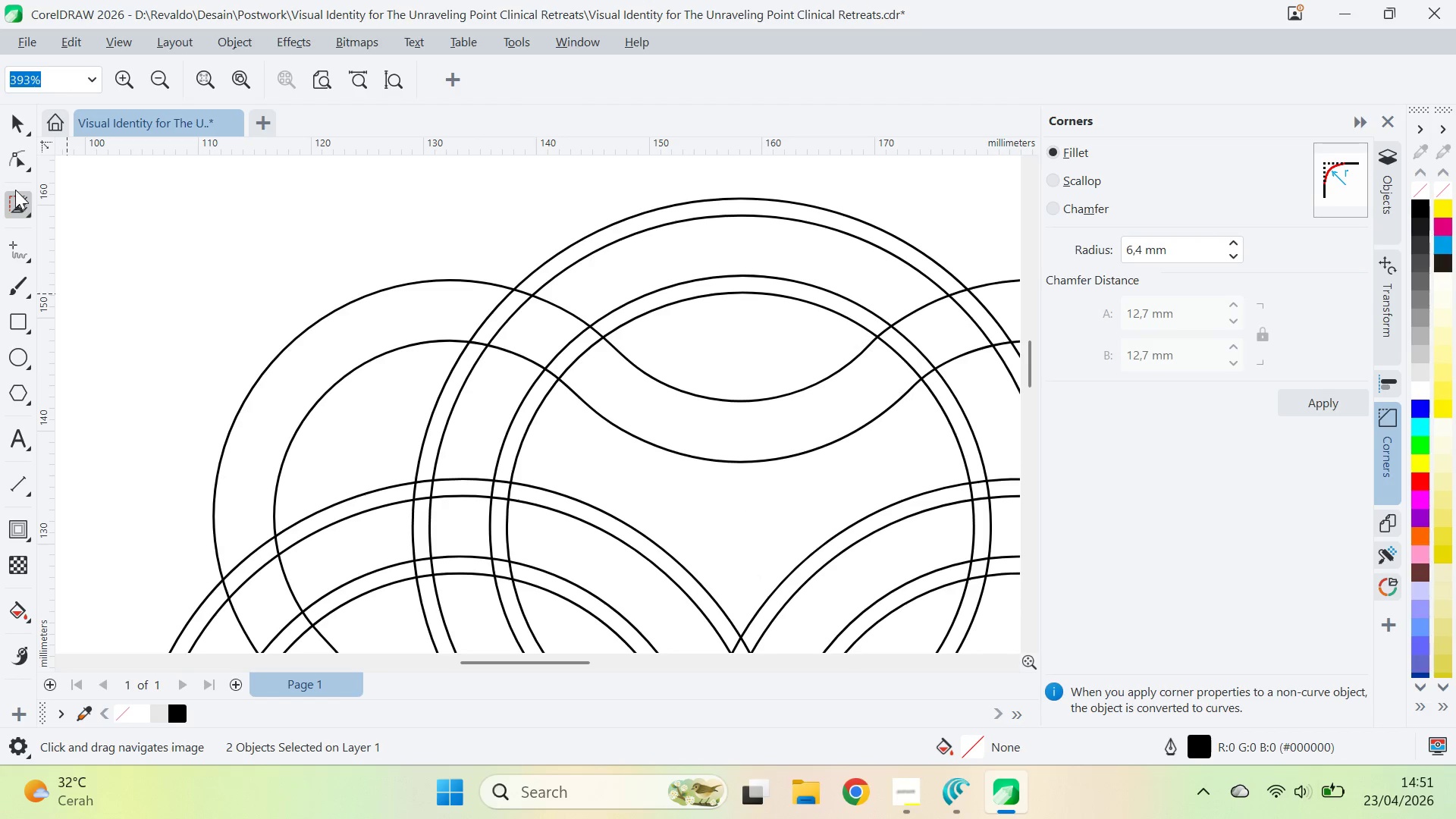 
left_click([15, 190])
 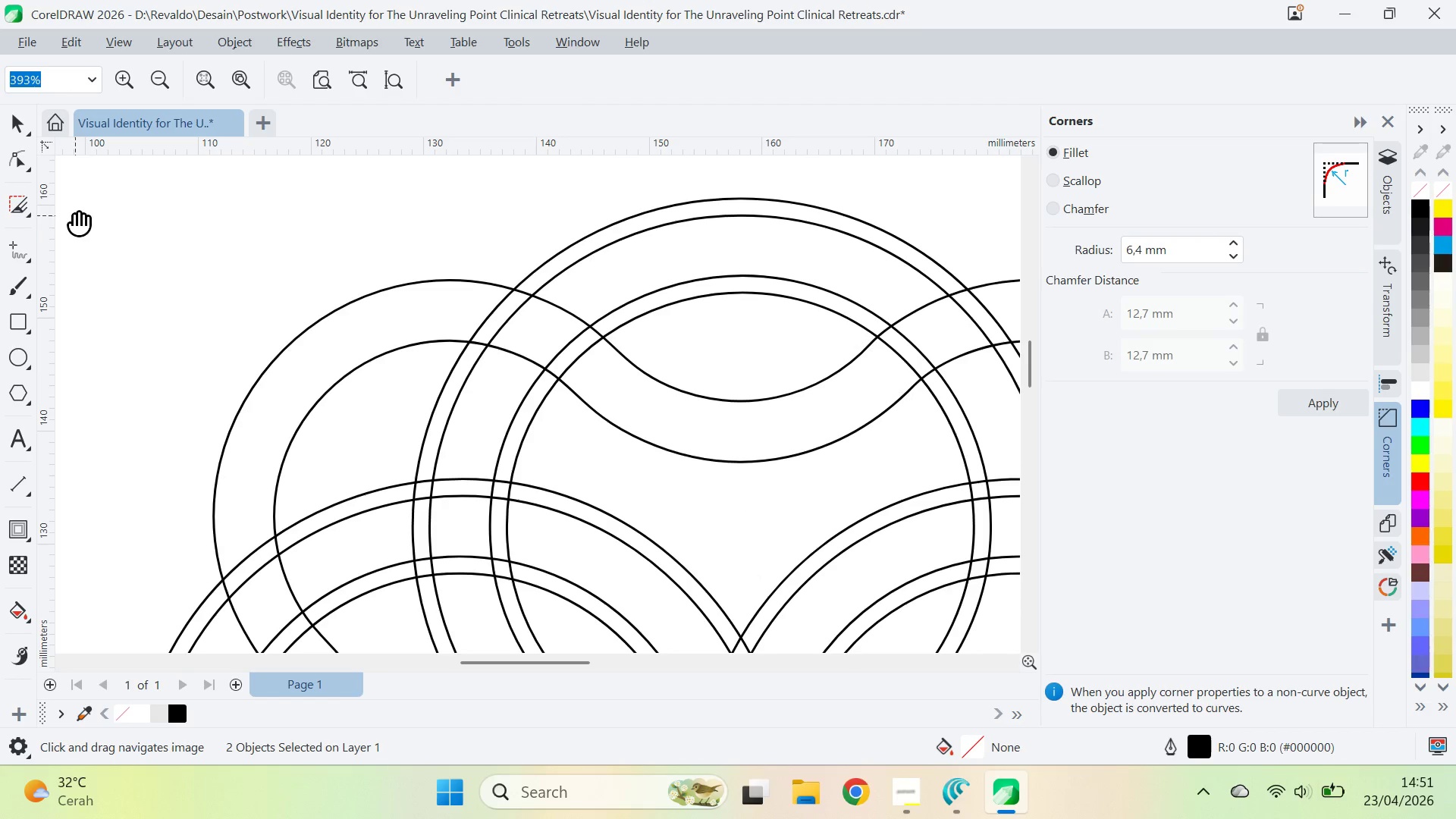 
left_click([12, 202])
 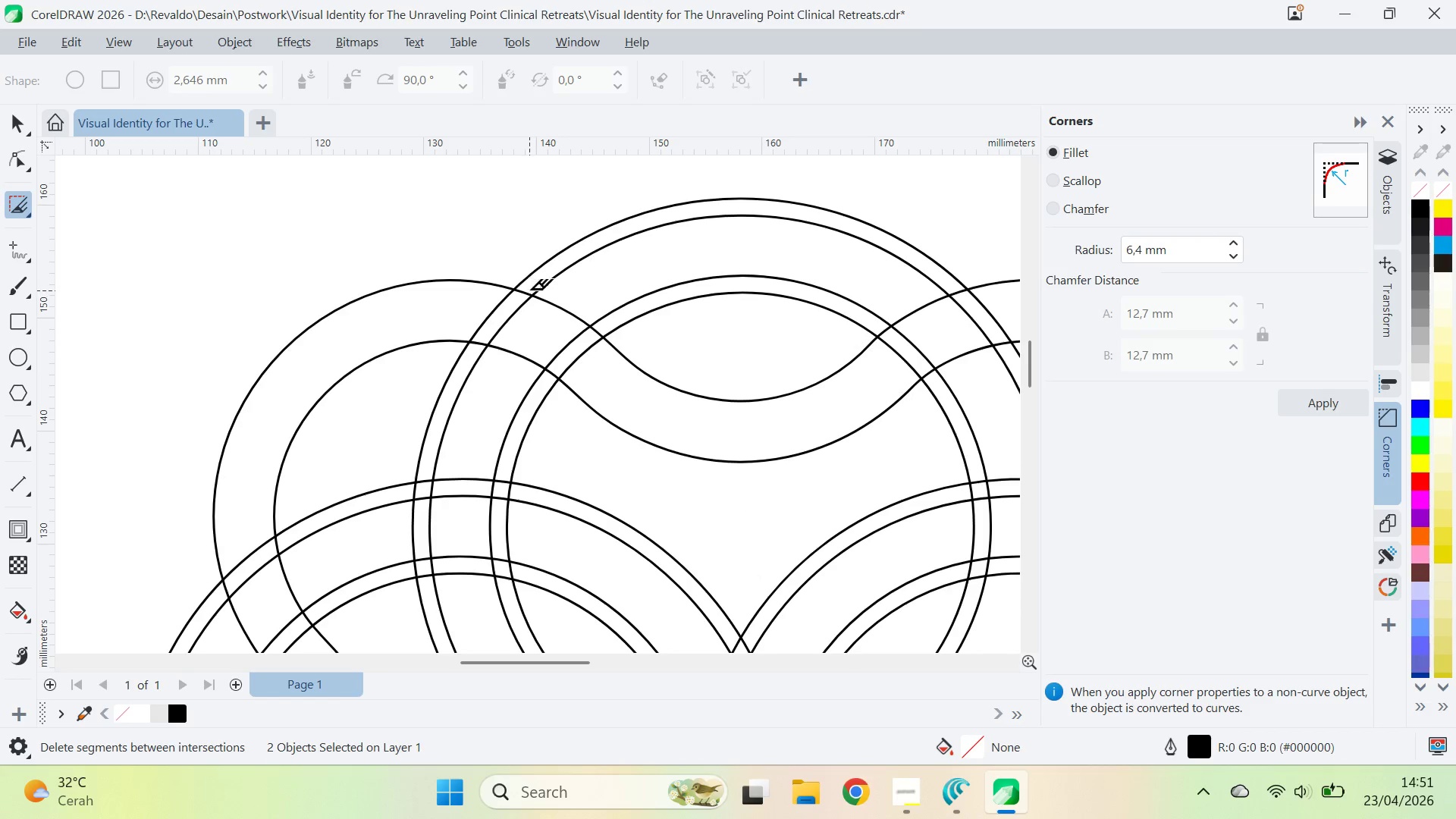 
hold_key(key=AltLeft, duration=2.89)
left_click_drag(start_coordinate=[528, 287], to_coordinate=[512, 302])
 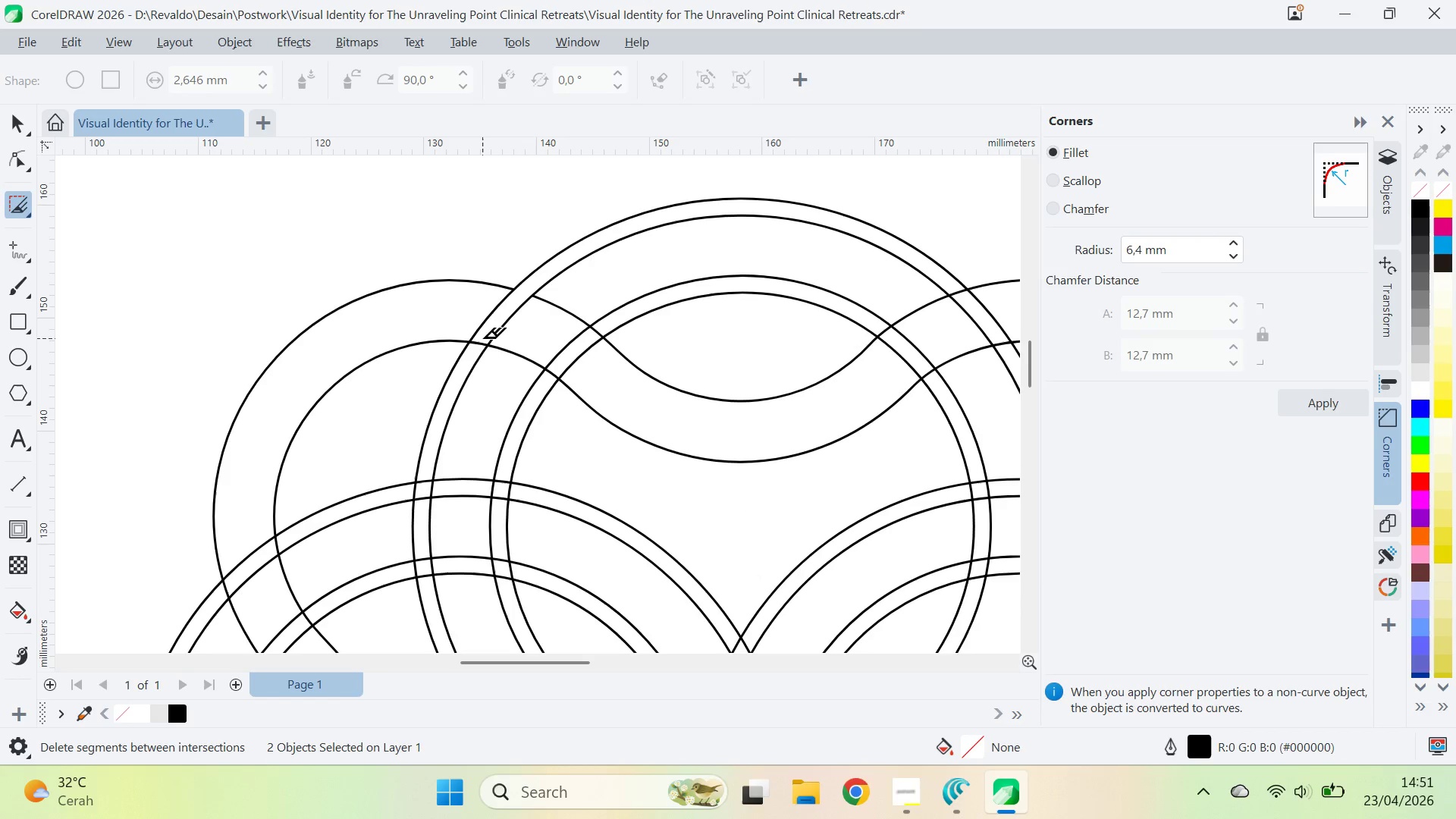 
left_click_drag(start_coordinate=[483, 337], to_coordinate=[466, 357])
 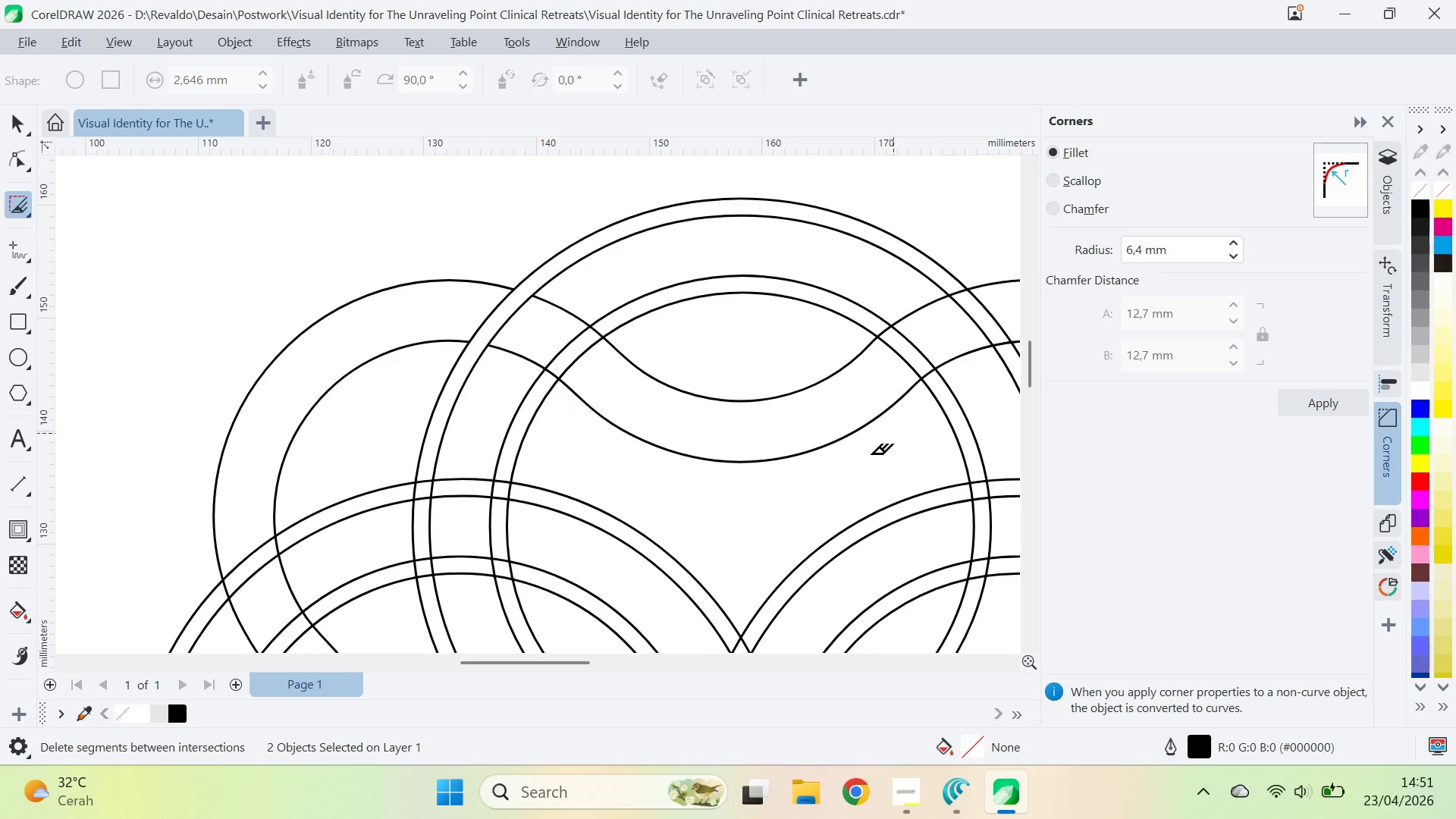 
left_click_drag(start_coordinate=[507, 661], to_coordinate=[544, 663])
 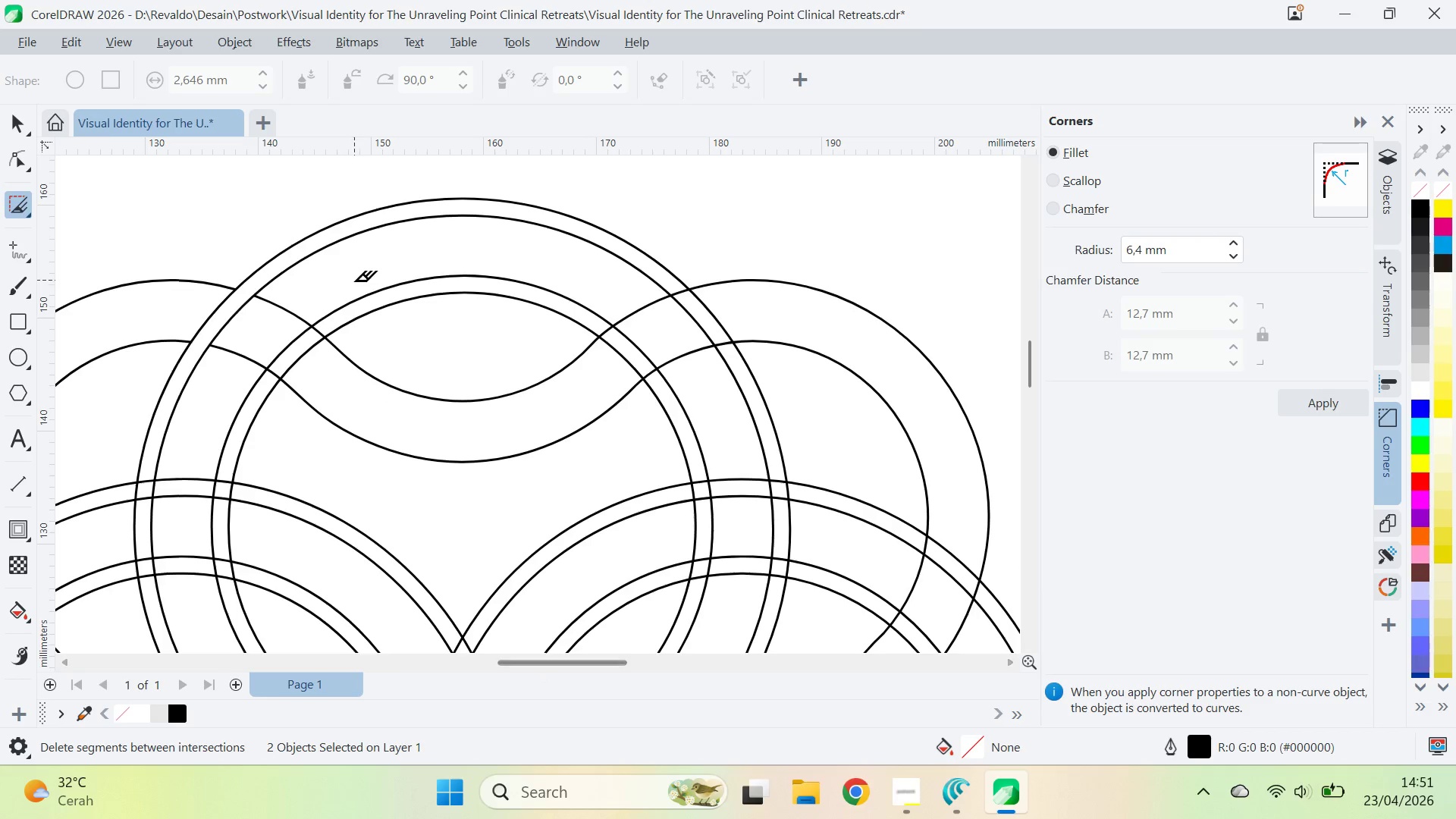 
hold_key(key=AltLeft, duration=1.66)
left_click_drag(start_coordinate=[327, 327], to_coordinate=[267, 380])
 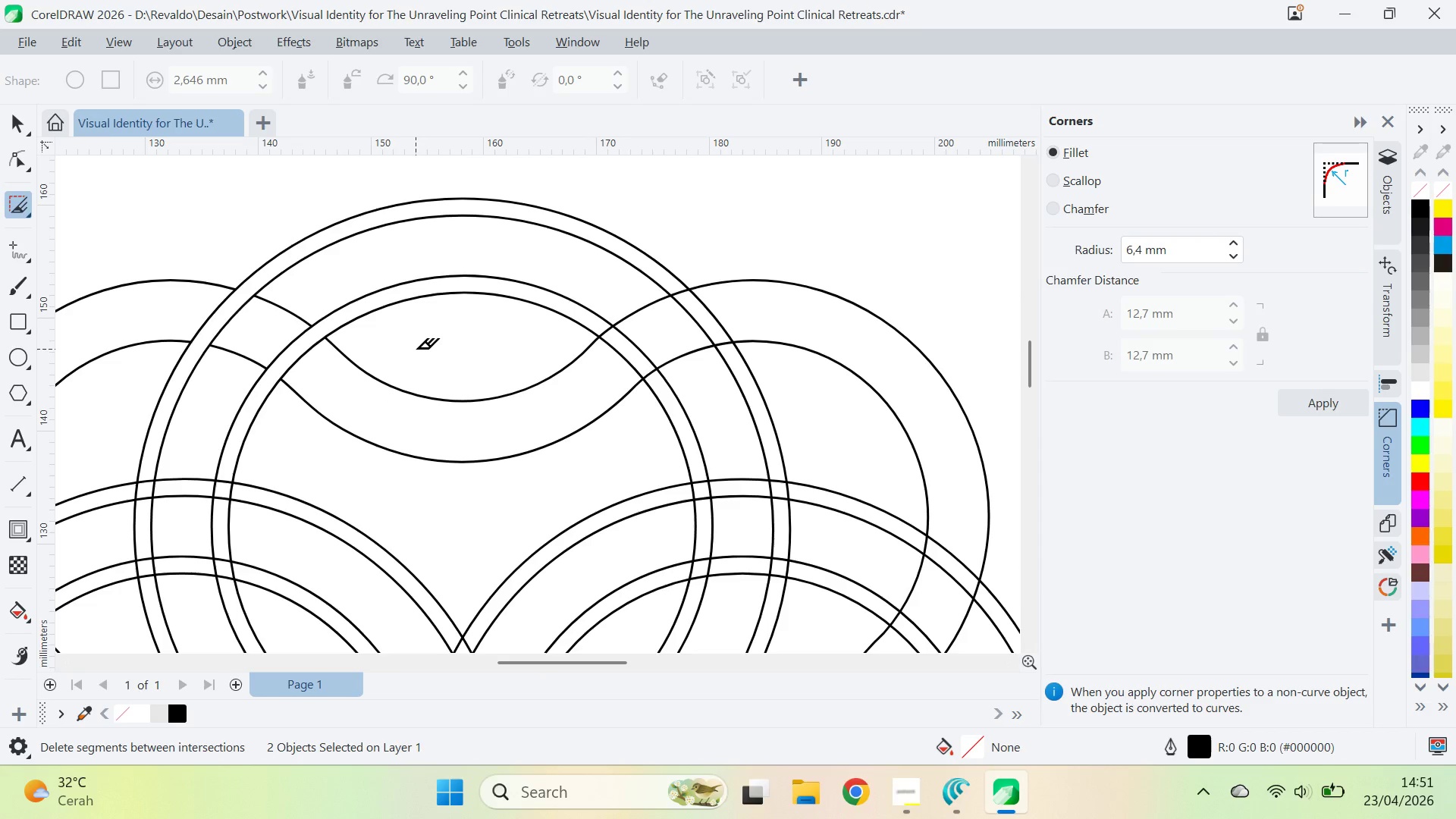 
hold_key(key=AltLeft, duration=1.26)
left_click_drag(start_coordinate=[300, 304], to_coordinate=[221, 377])
 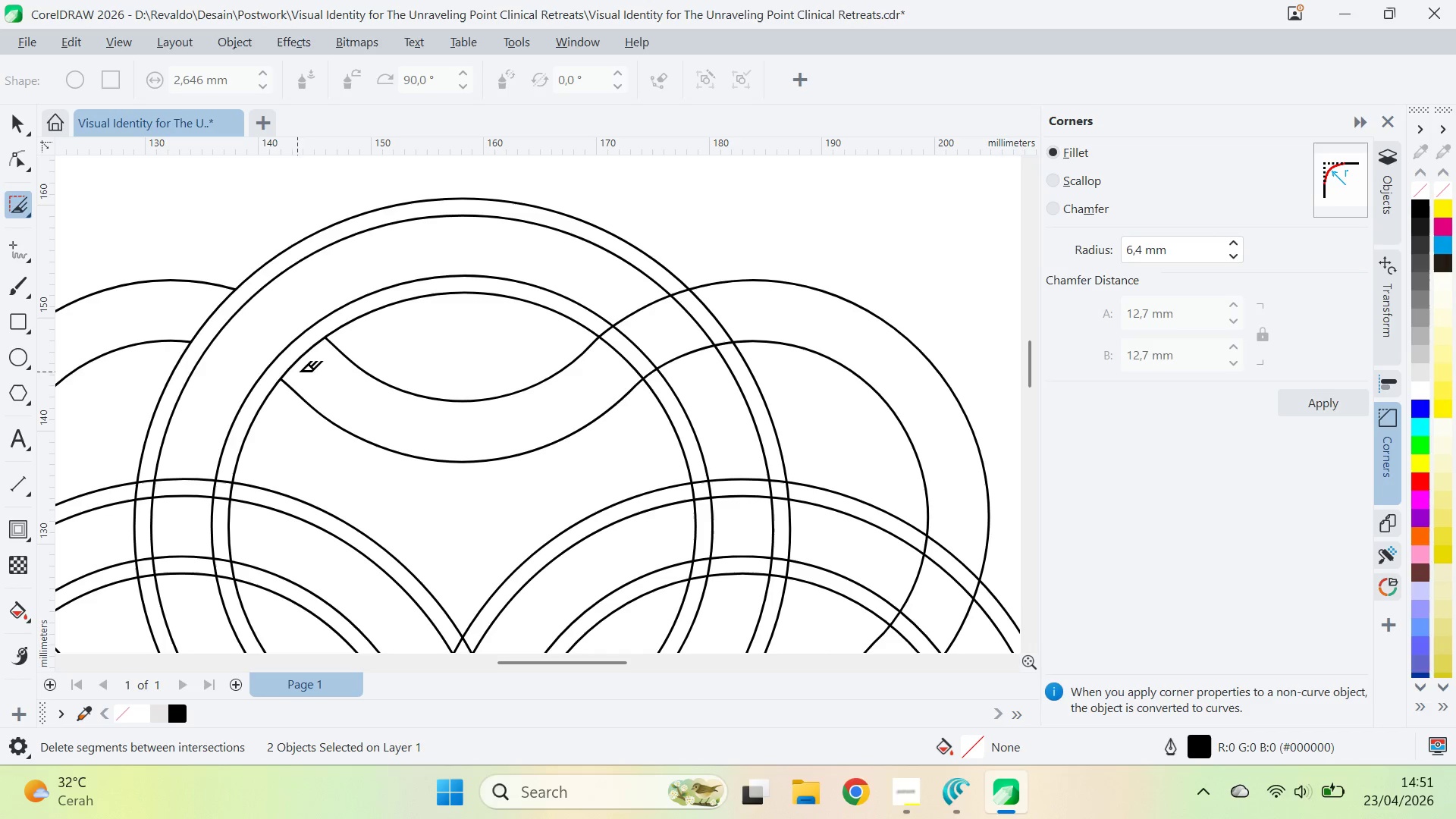 
hold_key(key=AltLeft, duration=0.94)
 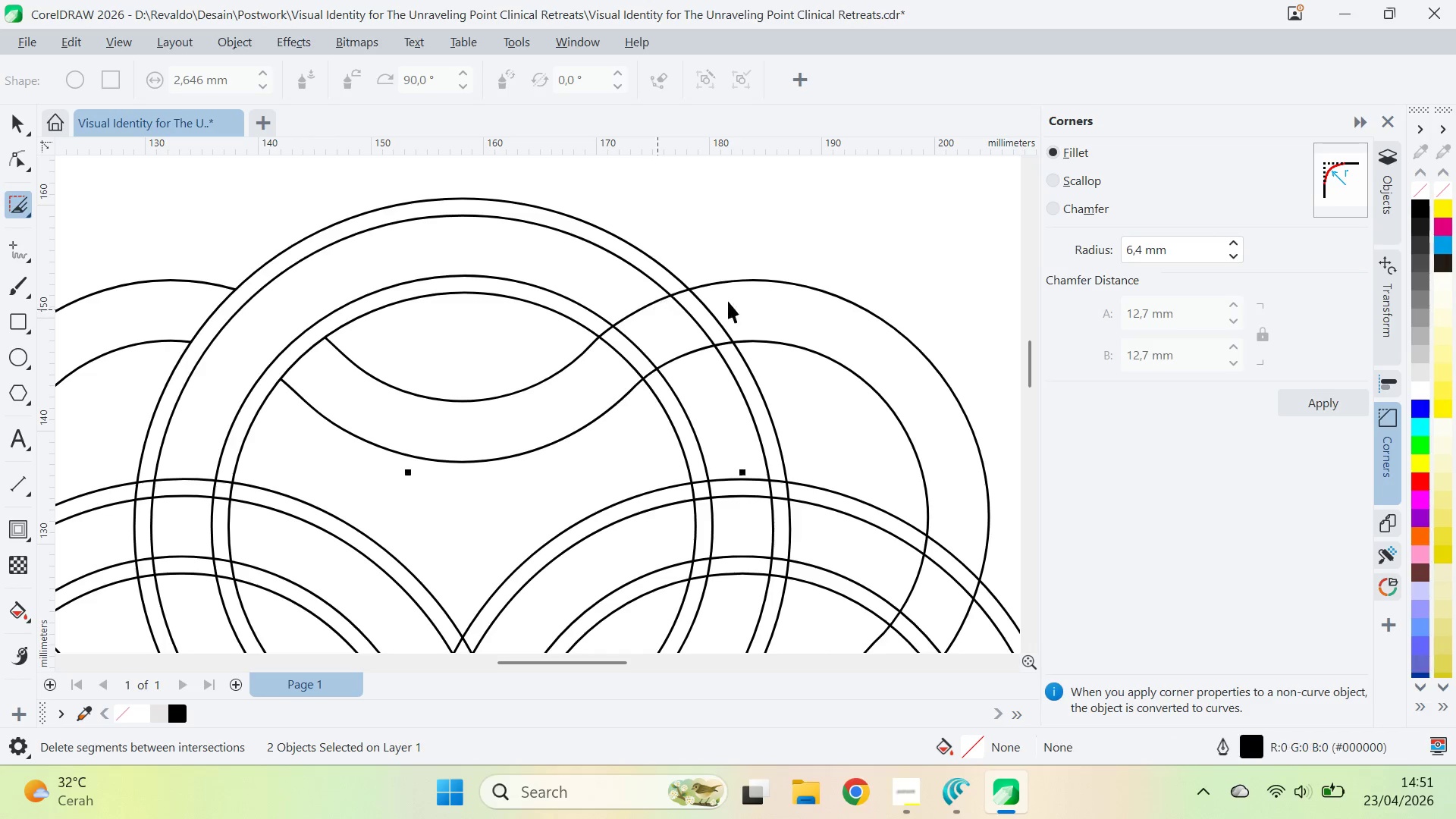 
key(V)
 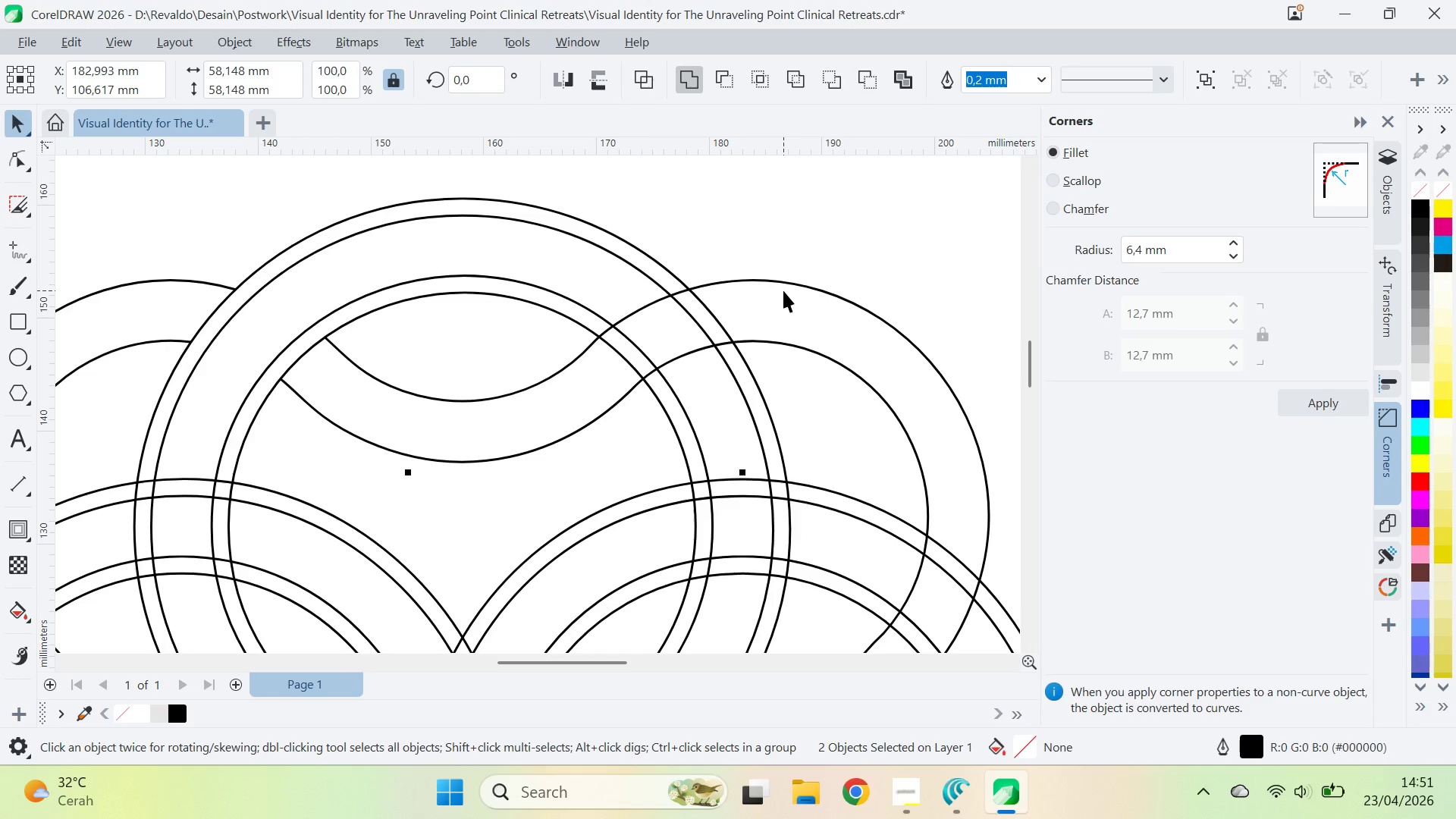 
key(Control+Z)
 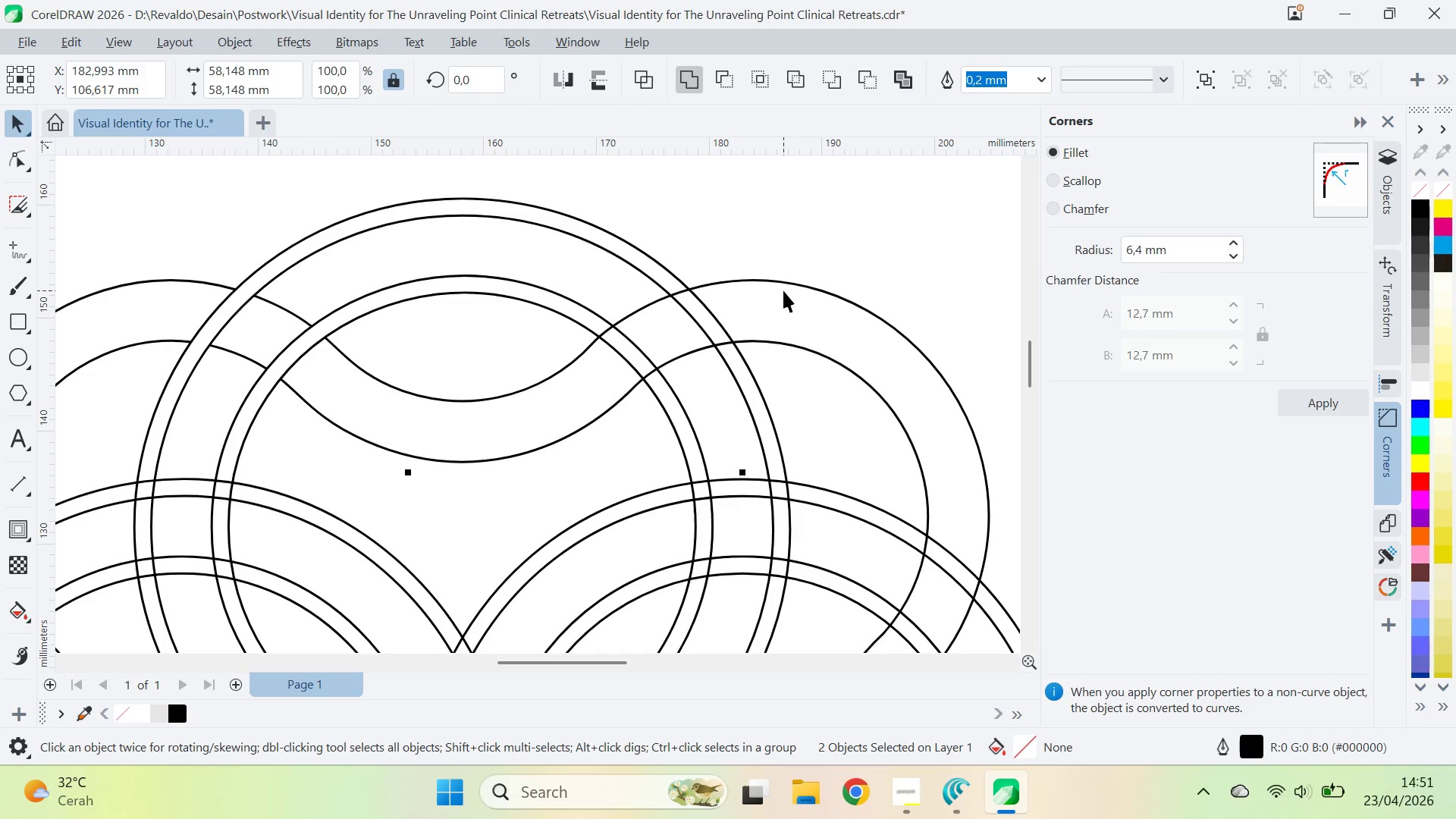 
key(Control+Z)
 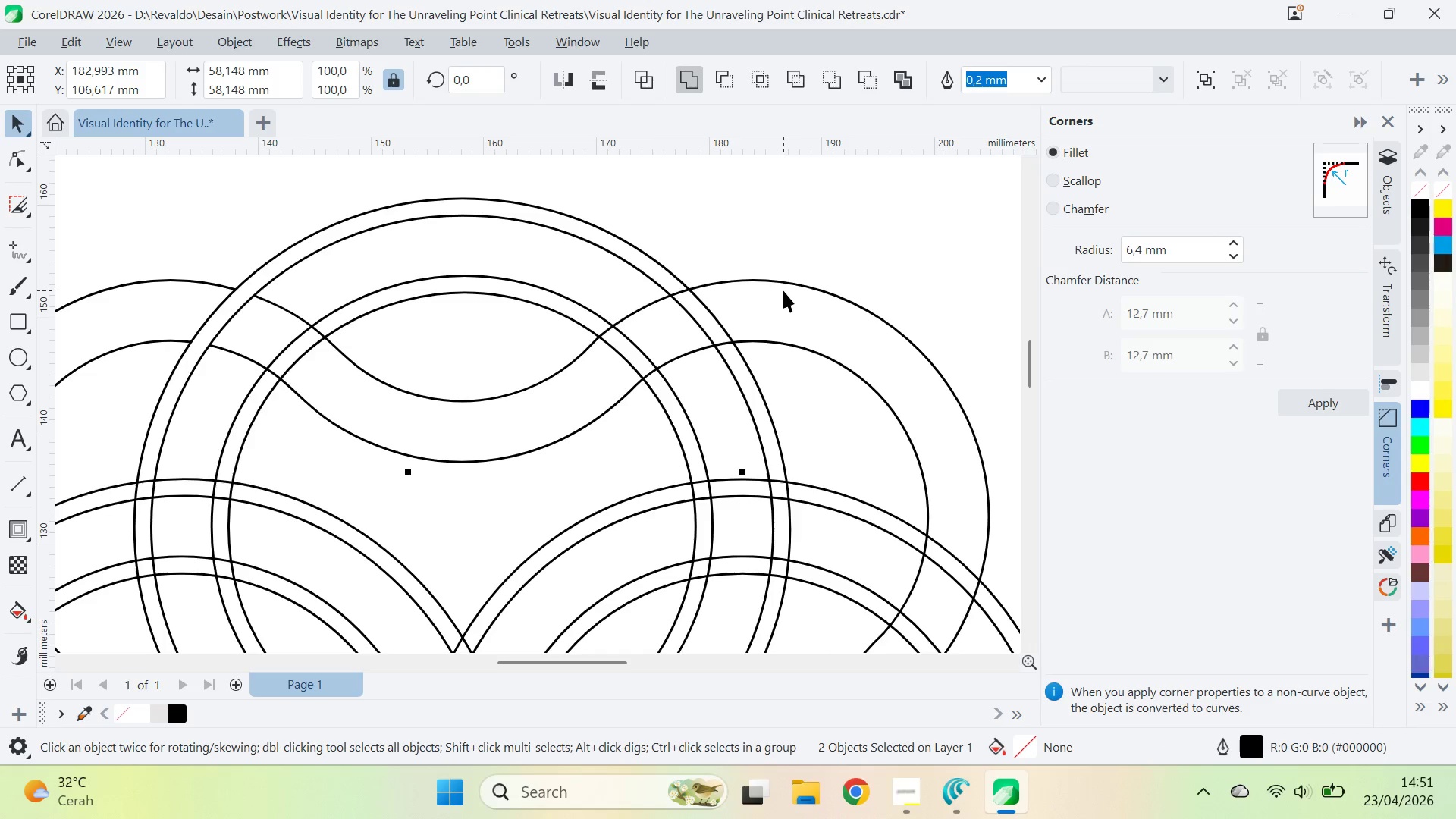 
key(Control+Z)
 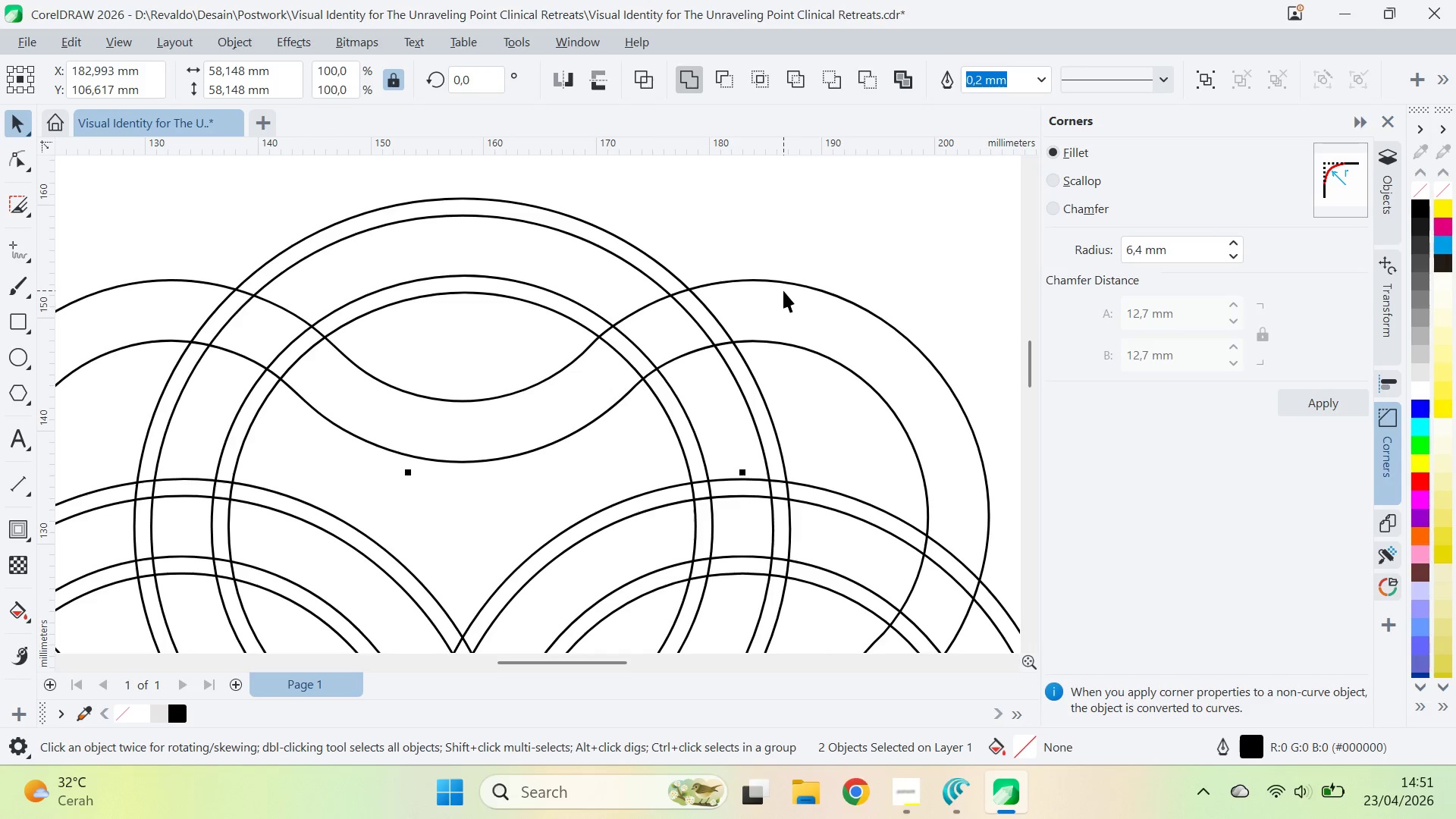 
key(Control+Z)
 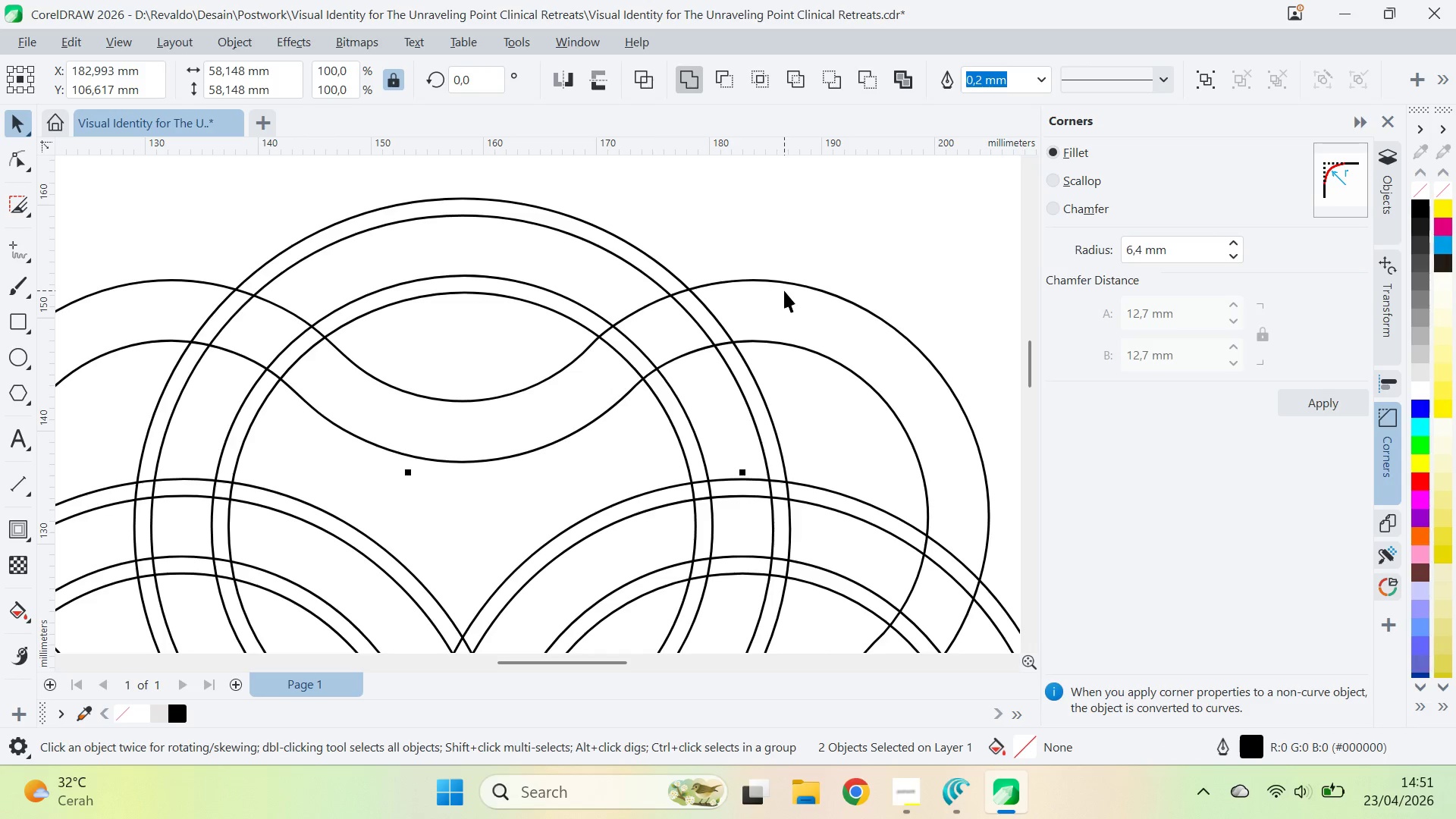 
left_click([785, 290])
 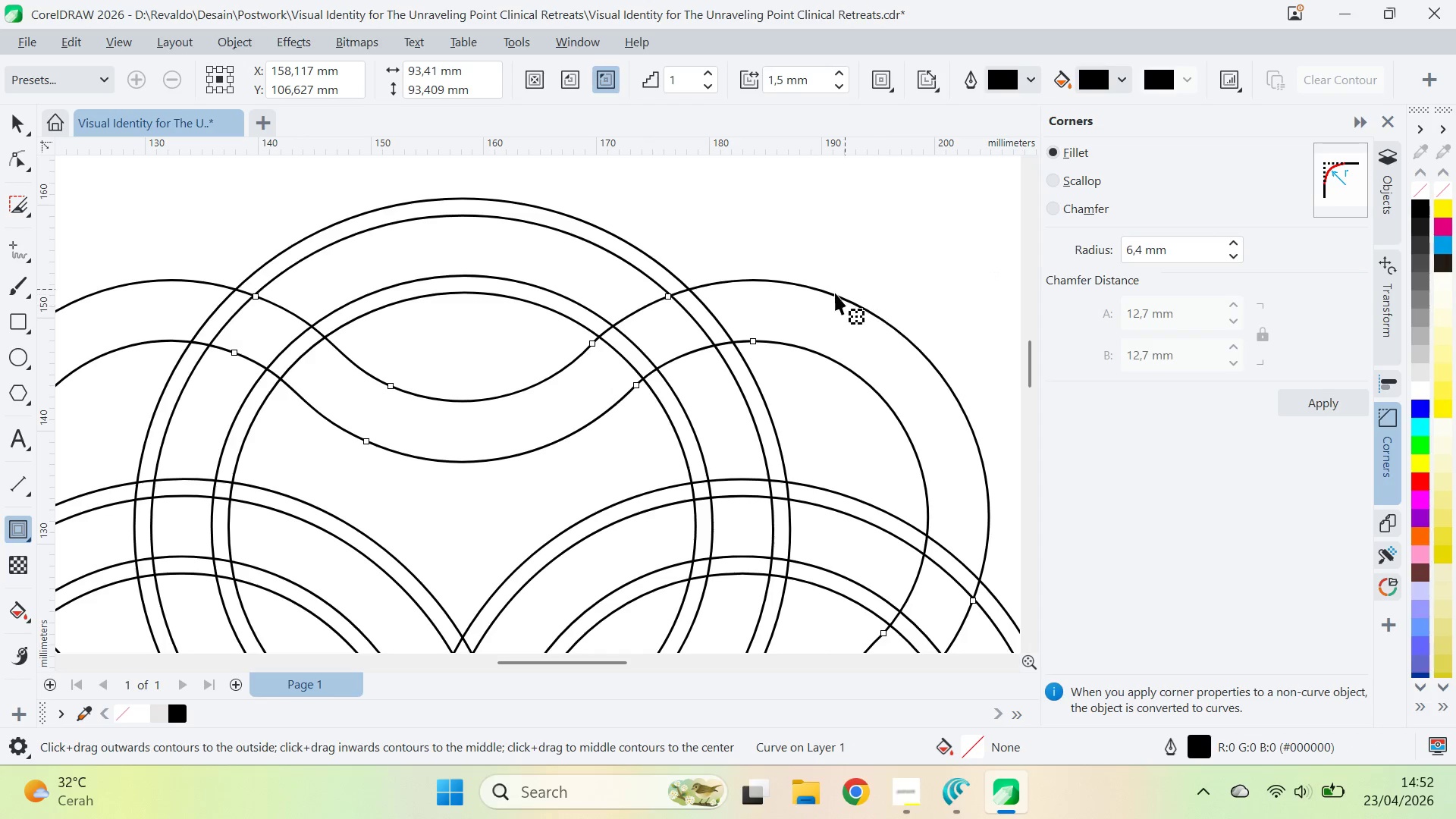 
left_click([604, 86])
 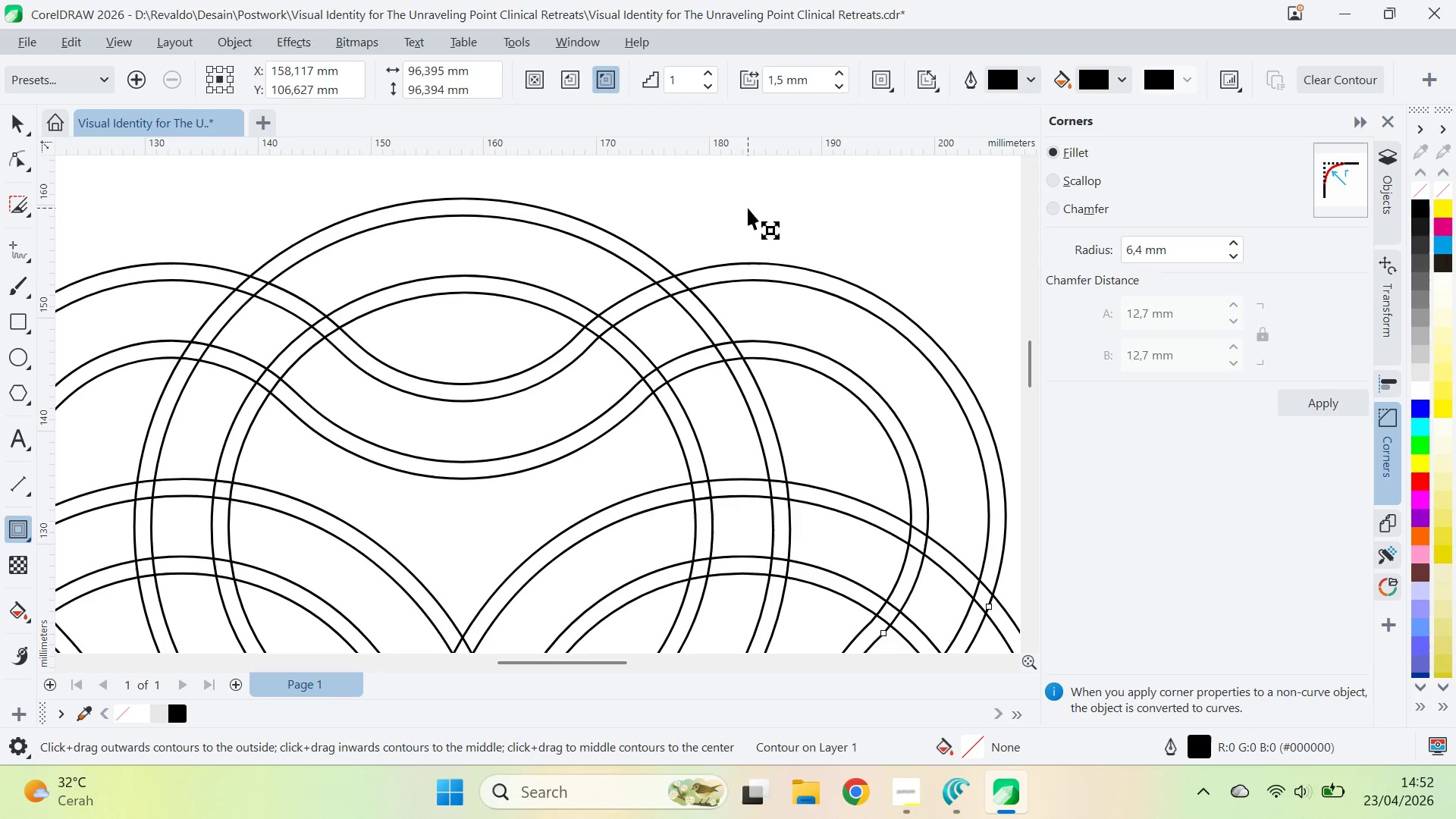 
key(V)
 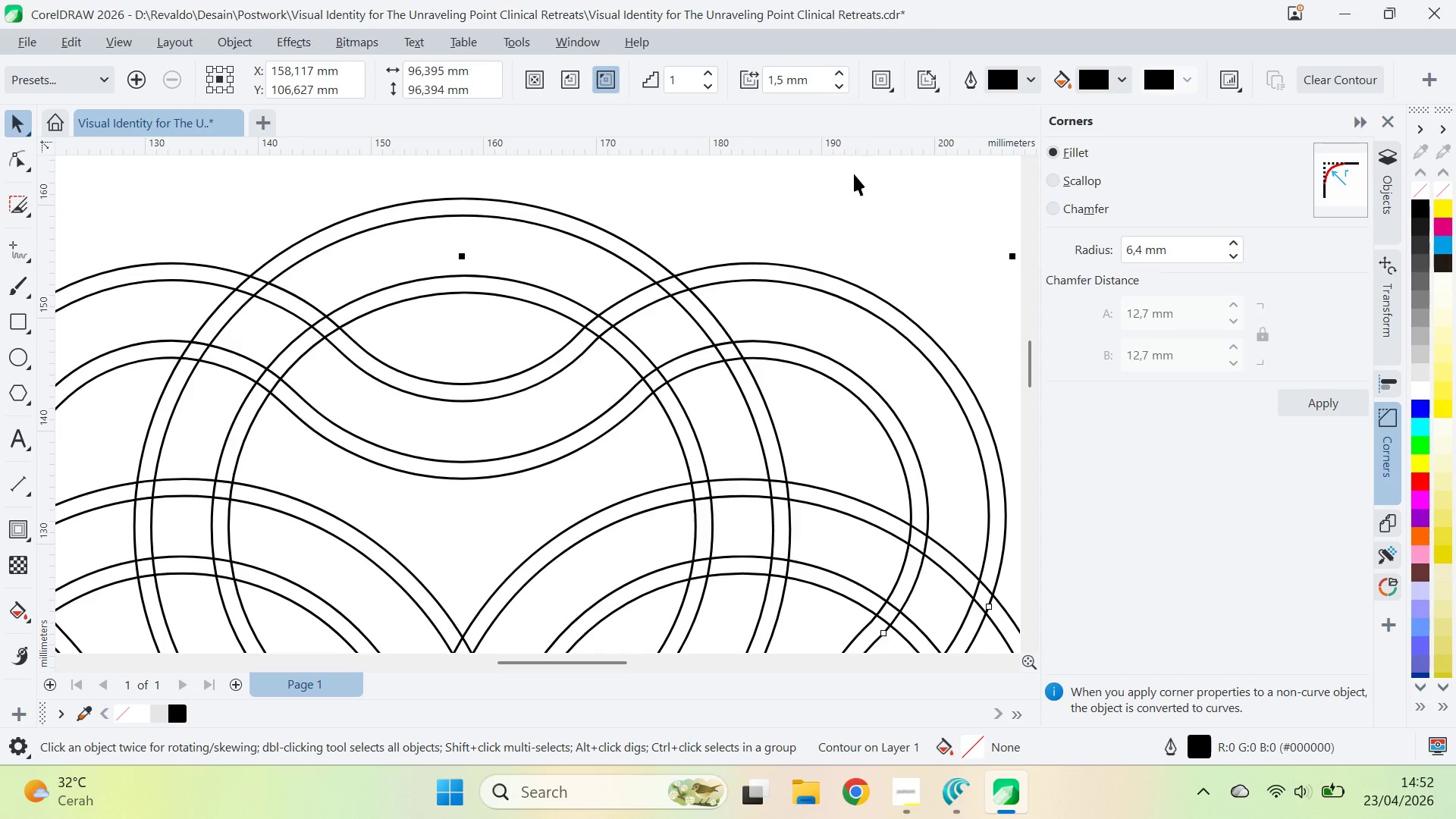 
key(Control+K)
 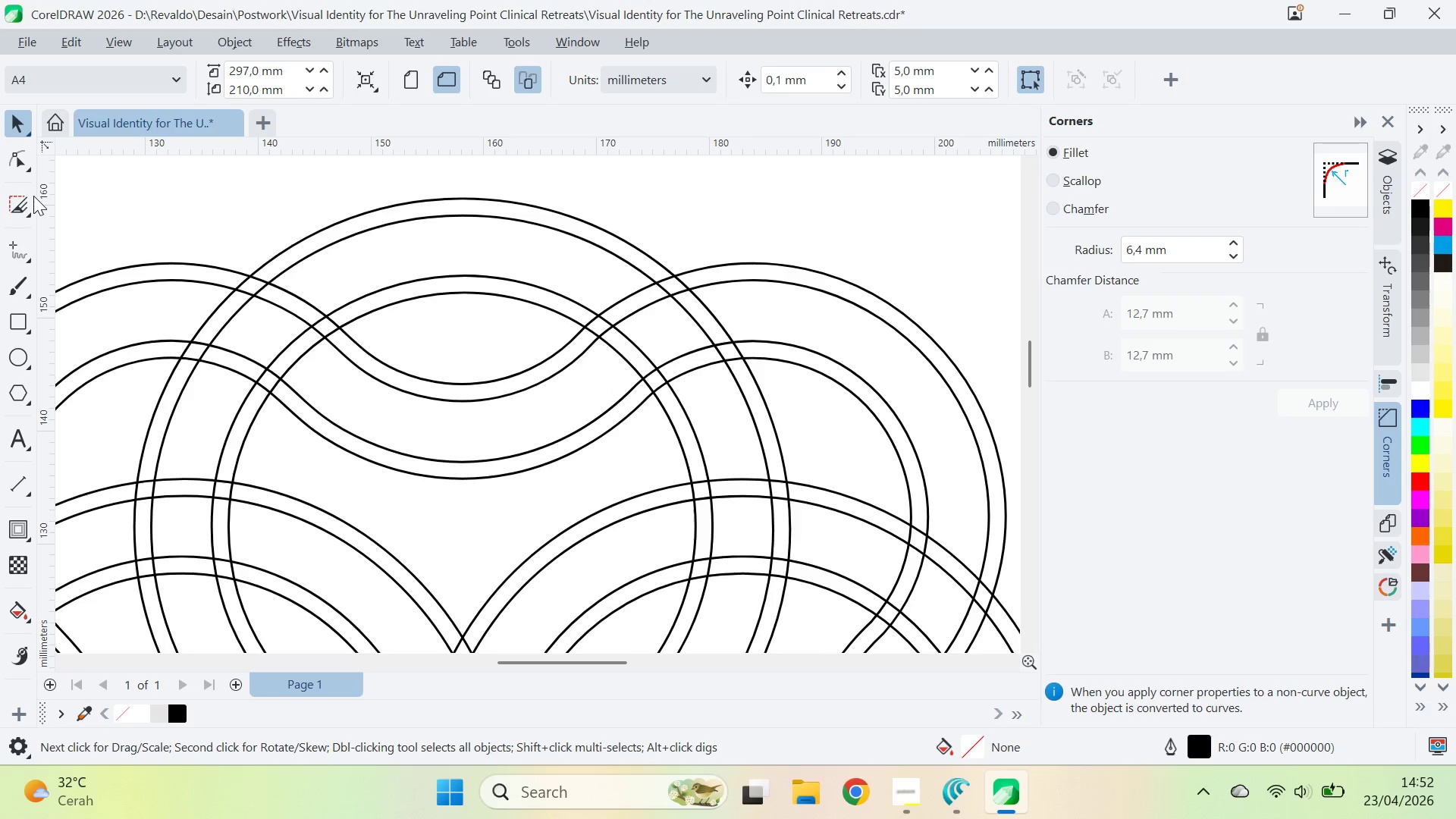 
hold_key(key=AltLeft, duration=16.08)
left_click_drag(start_coordinate=[248, 287], to_coordinate=[193, 350])
 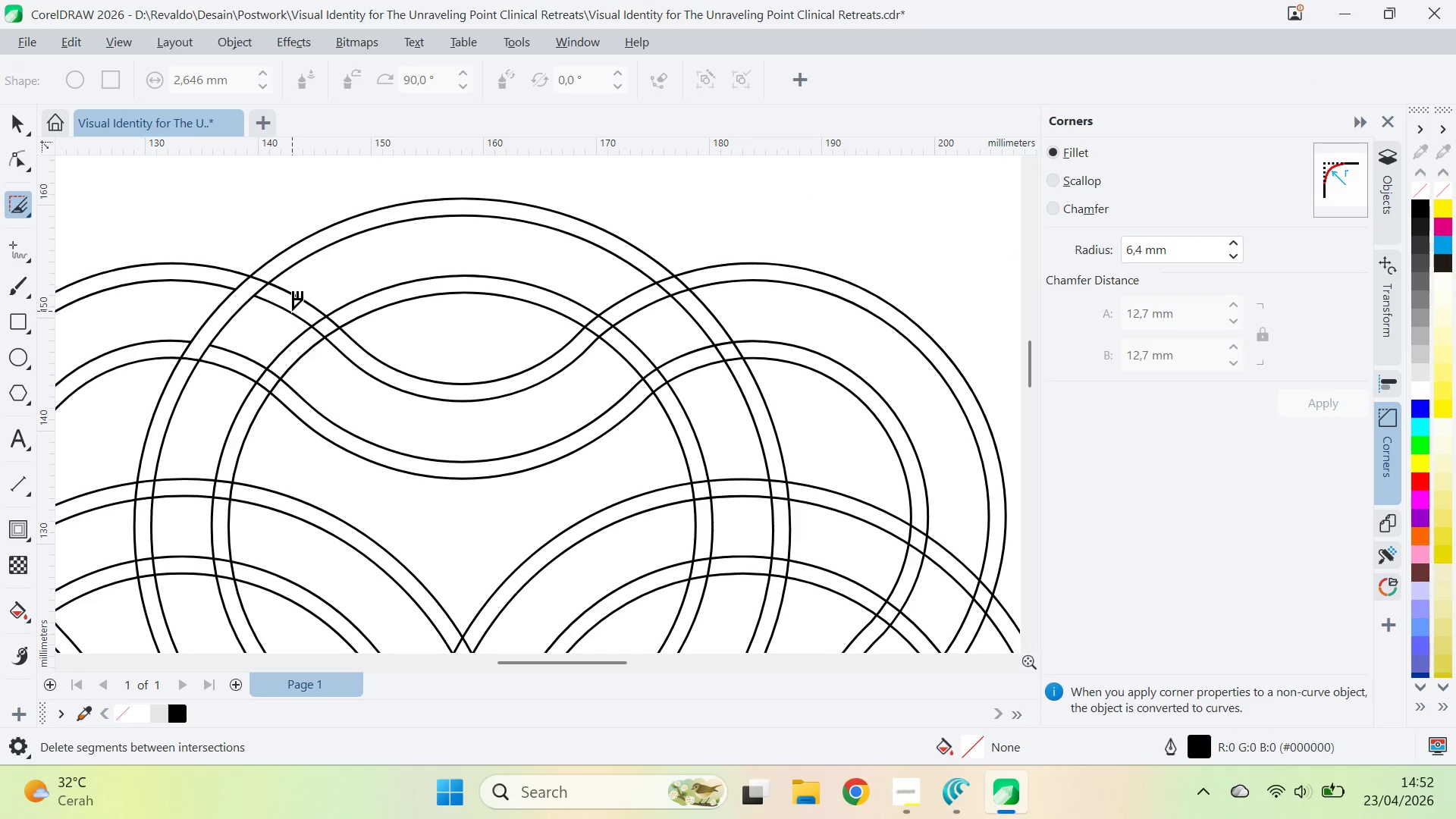 
left_click_drag(start_coordinate=[292, 309], to_coordinate=[235, 372])
 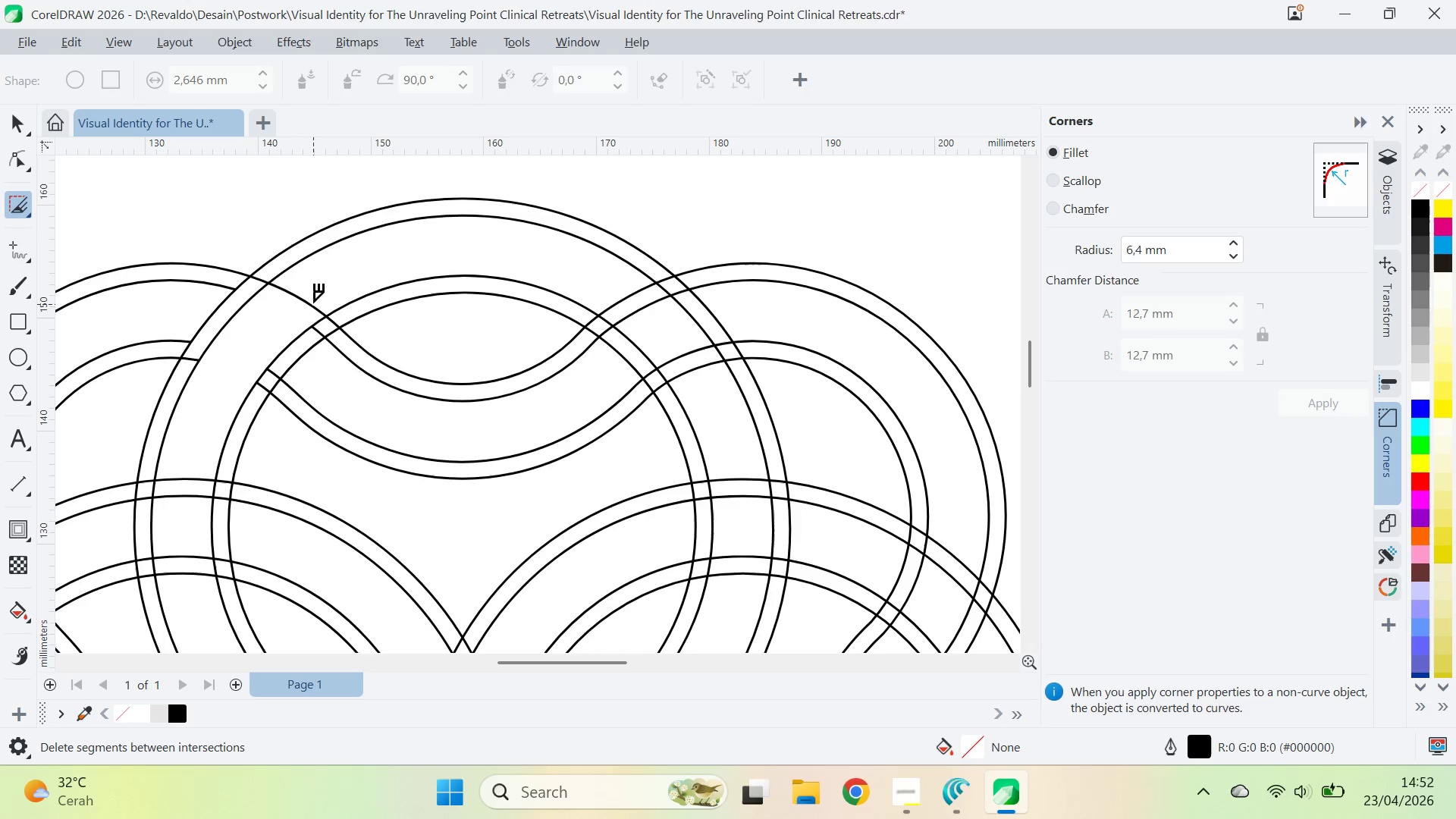 
left_click_drag(start_coordinate=[314, 298], to_coordinate=[271, 326])
 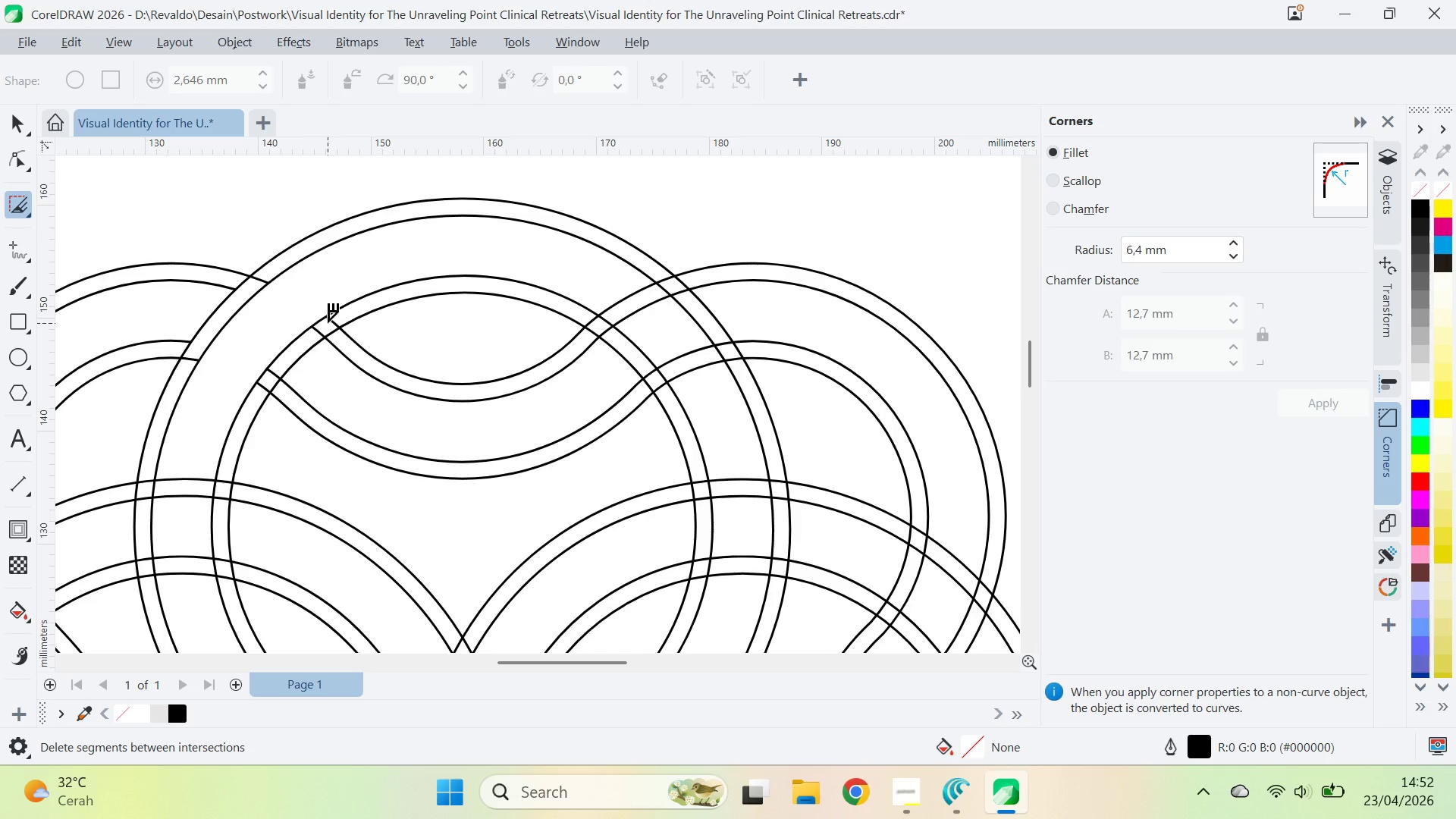 
left_click_drag(start_coordinate=[327, 324], to_coordinate=[262, 382])
 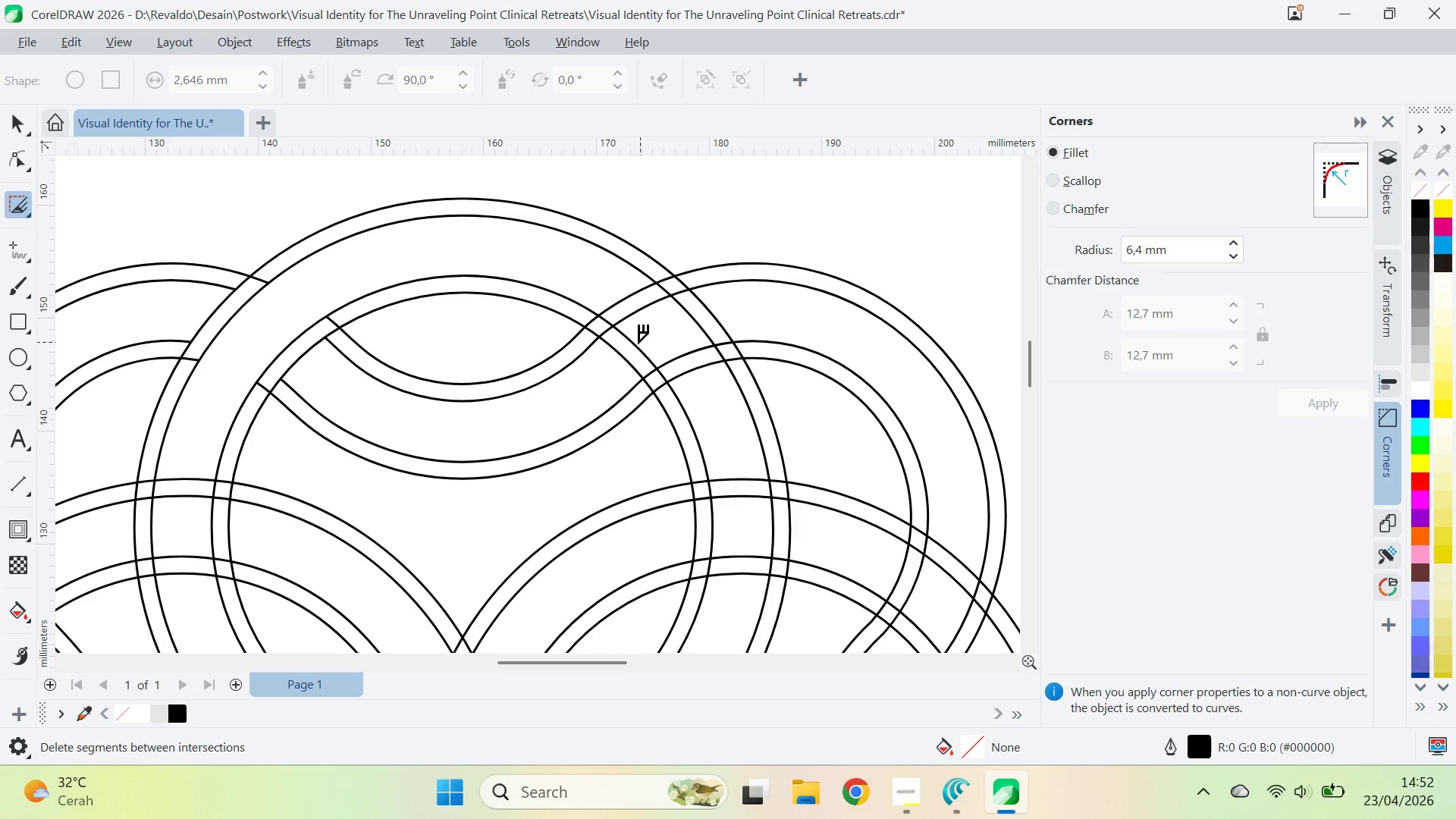 
left_click_drag(start_coordinate=[600, 366], to_coordinate=[722, 315])
 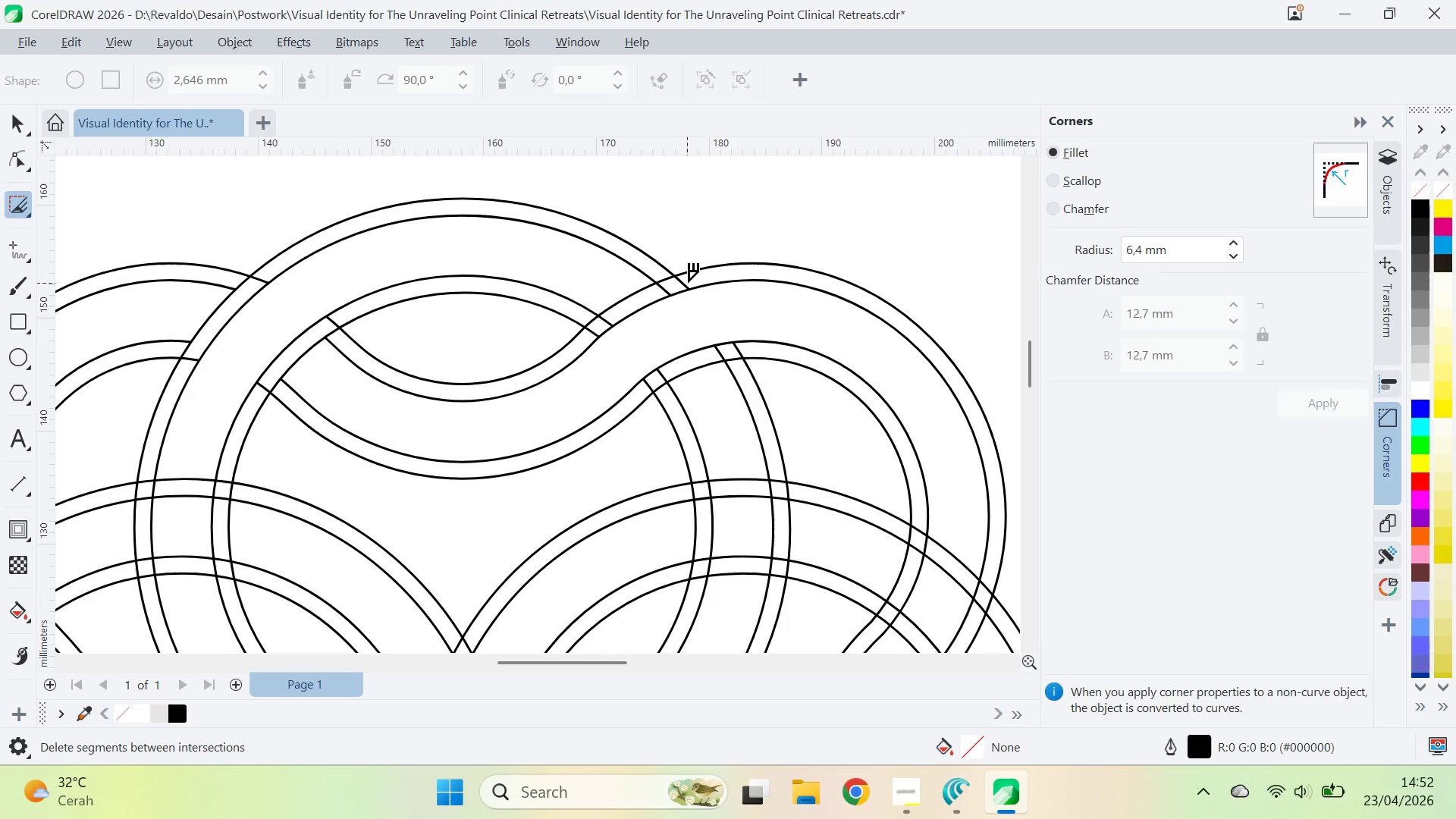 
left_click_drag(start_coordinate=[689, 281], to_coordinate=[646, 306])
 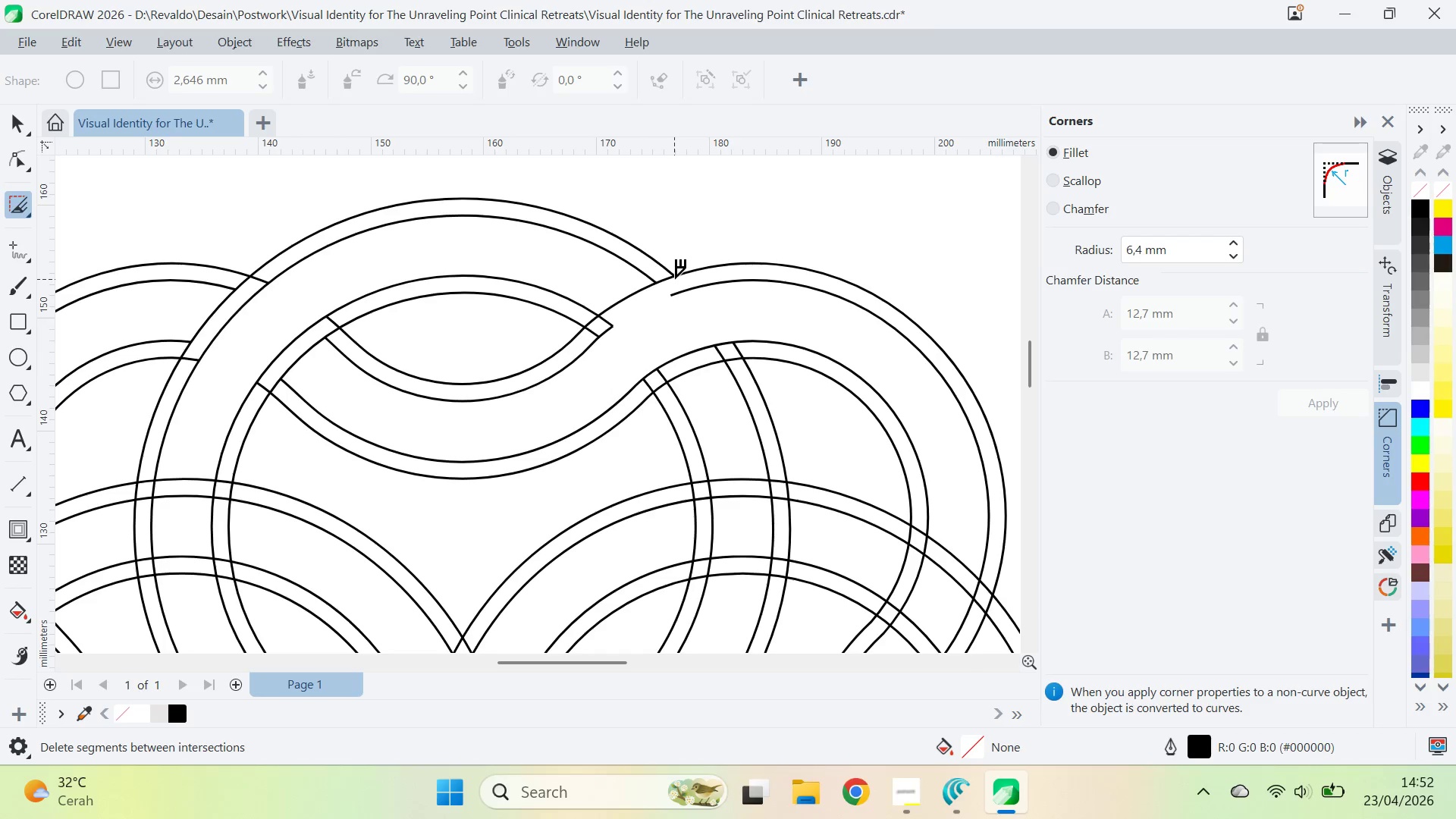 
key(Control+ControlLeft)
 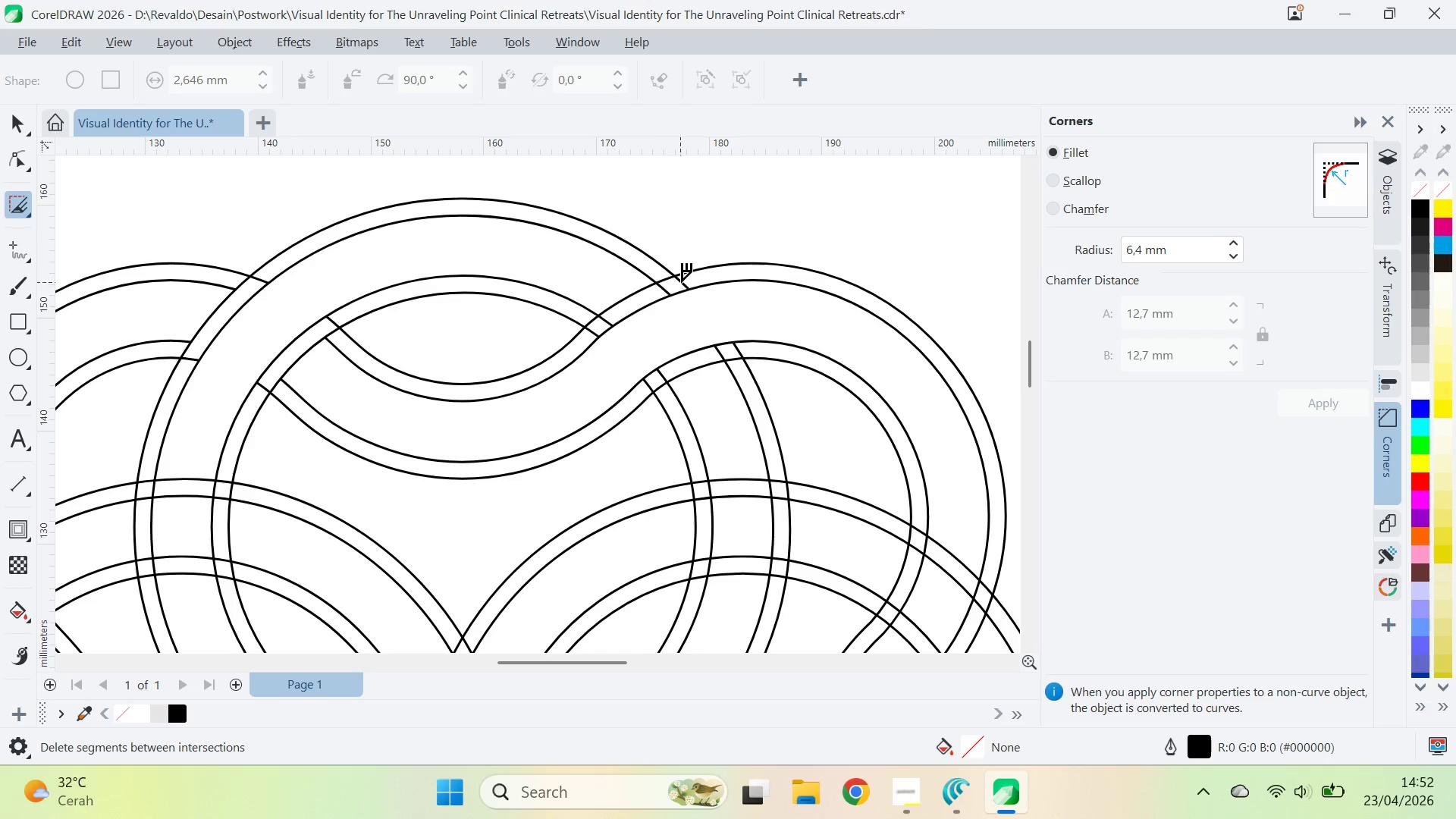 
key(Control+Z)
 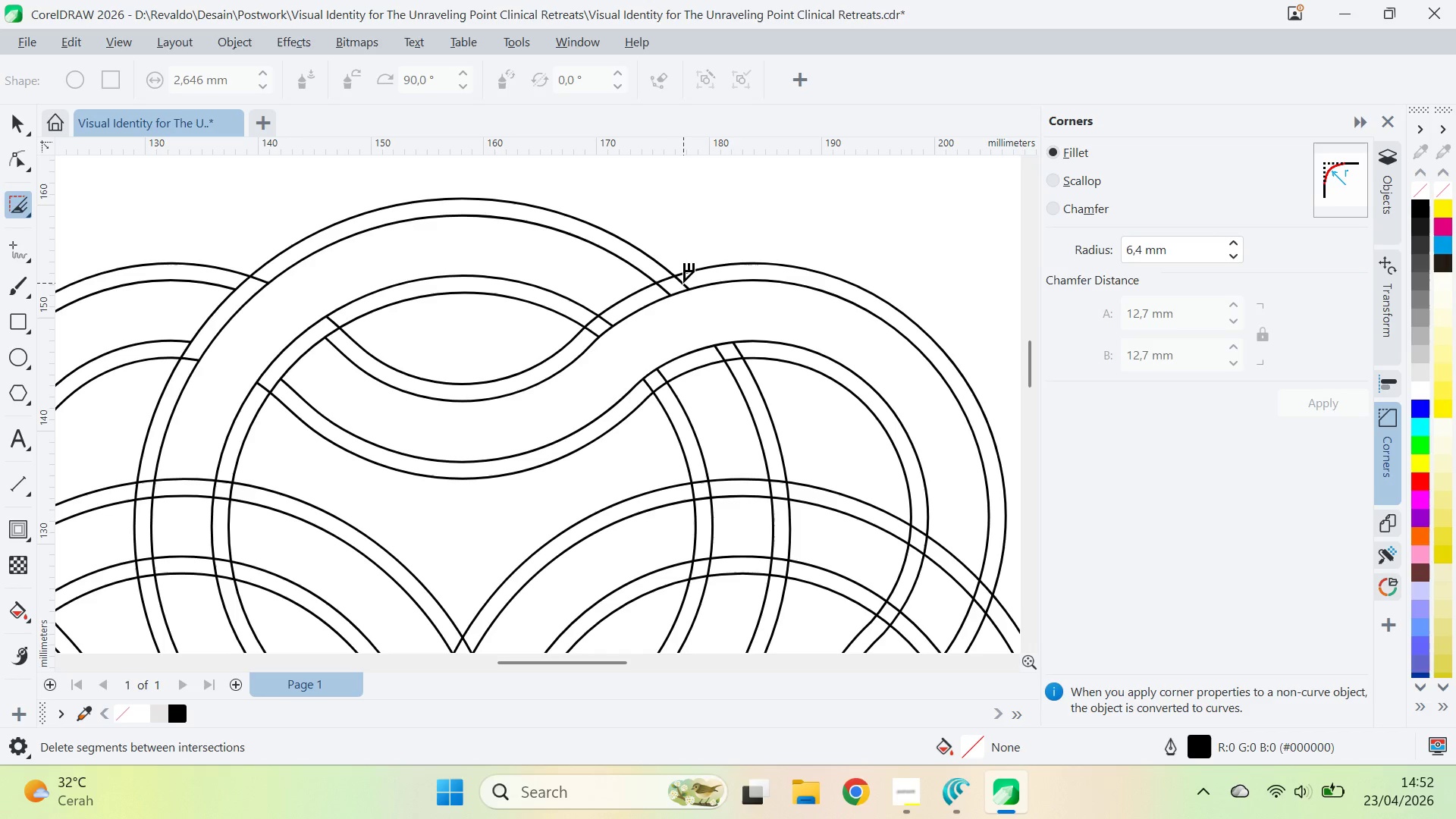 
hold_key(key=AltLeft, duration=1.23)
left_click_drag(start_coordinate=[691, 281], to_coordinate=[652, 305])
 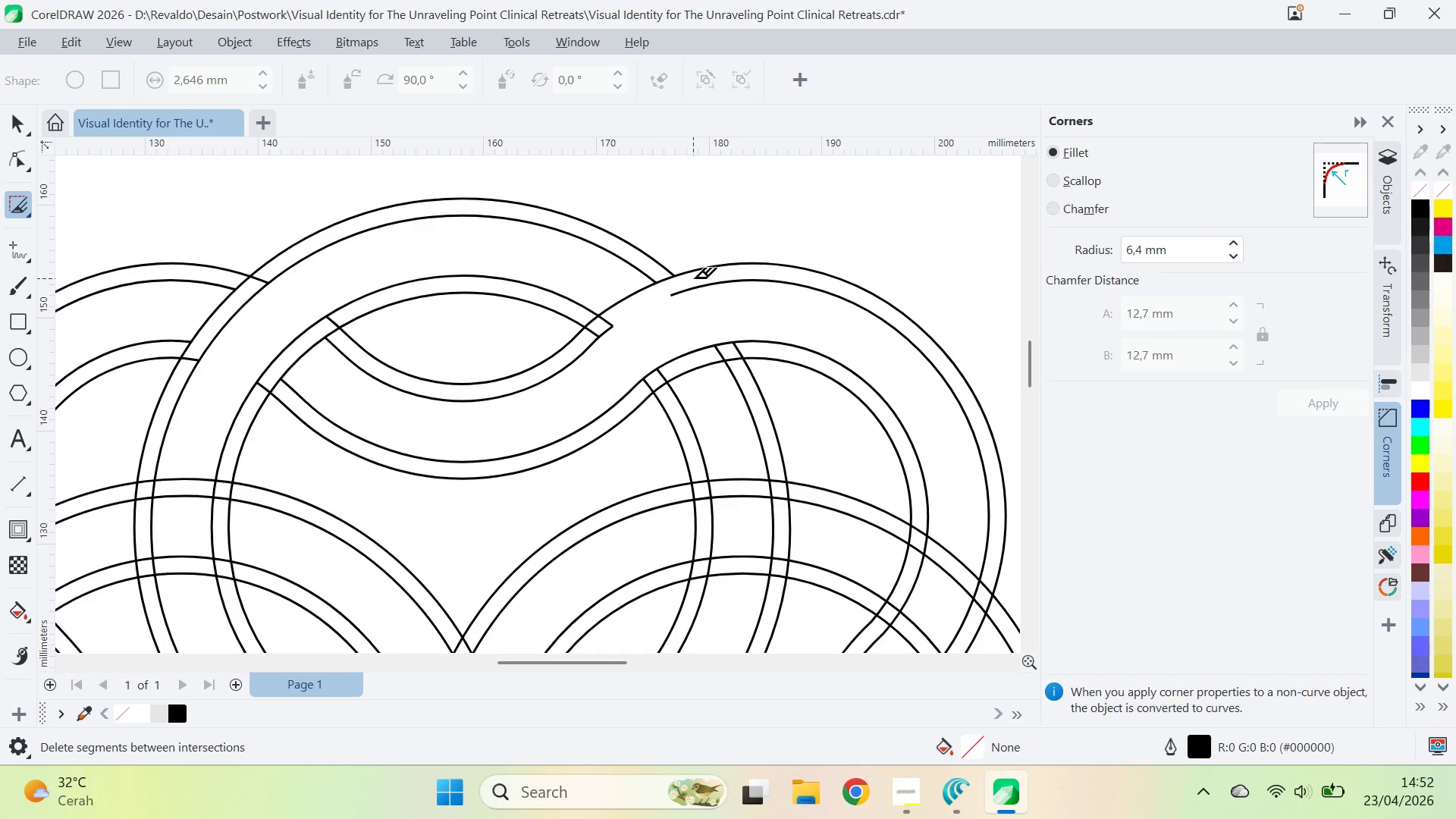 
key(Control+ControlLeft)
 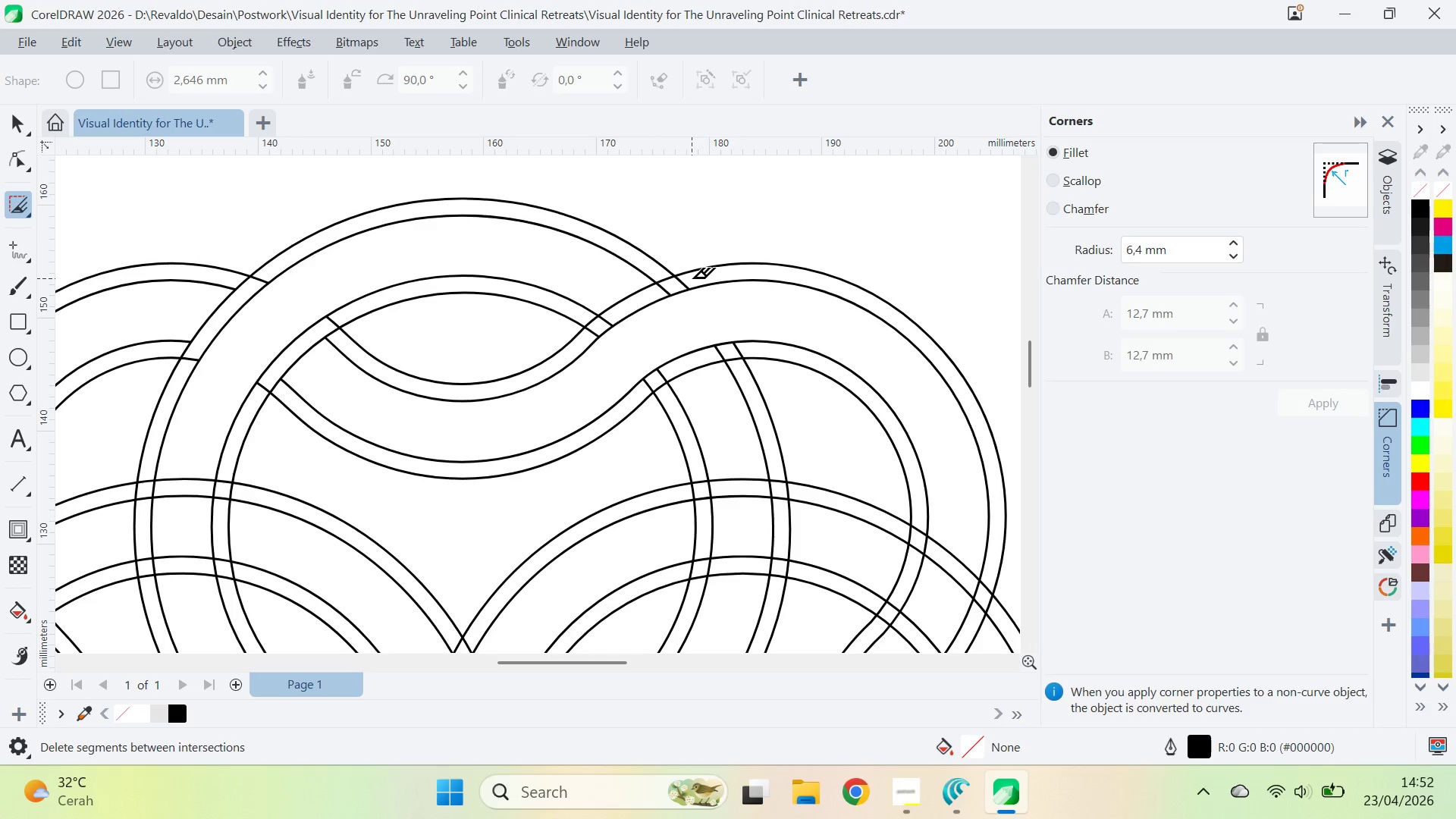 
key(Control+Z)
 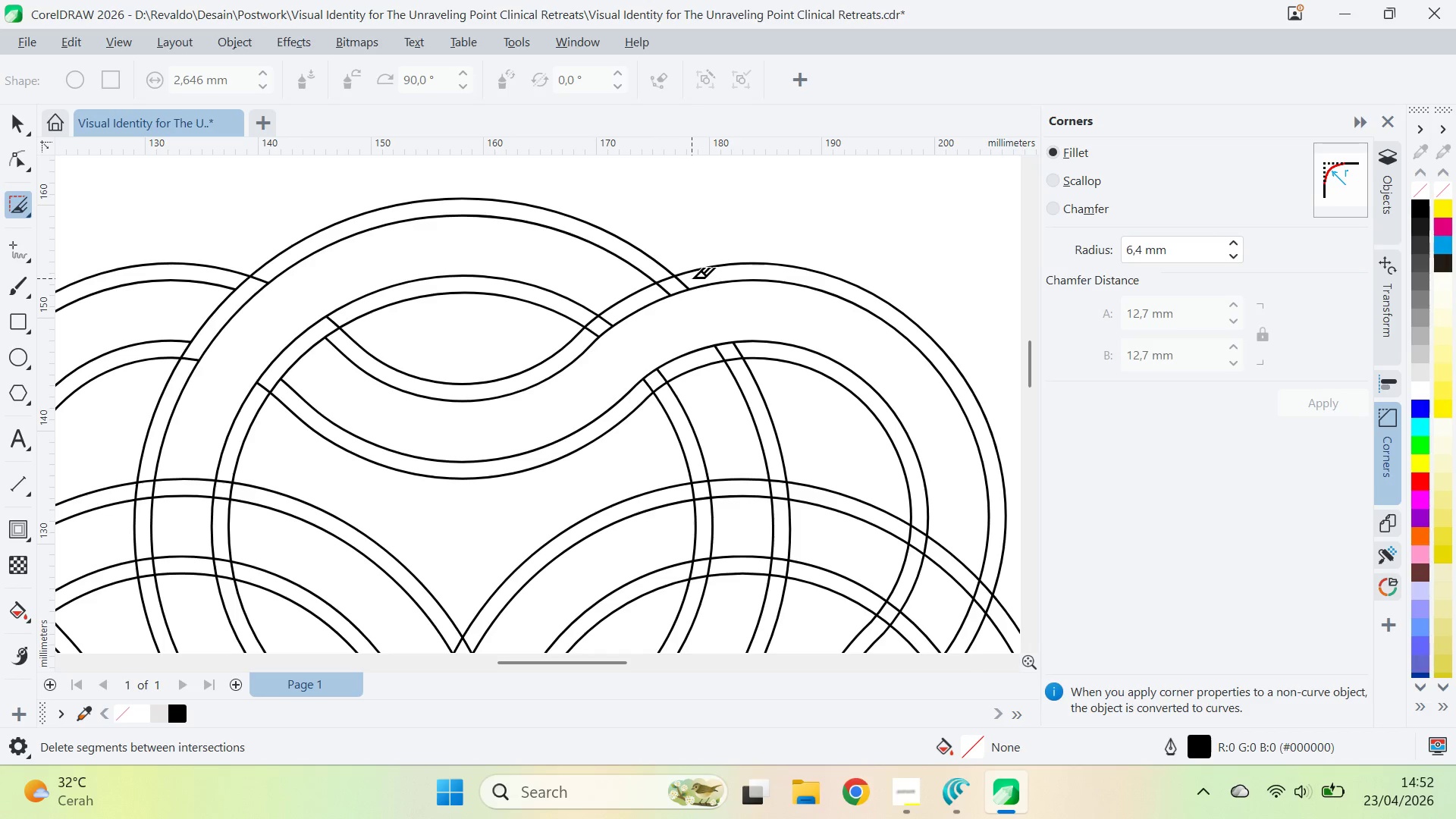 
hold_key(key=AltLeft, duration=3.05)
left_click_drag(start_coordinate=[692, 278], to_coordinate=[647, 291])
 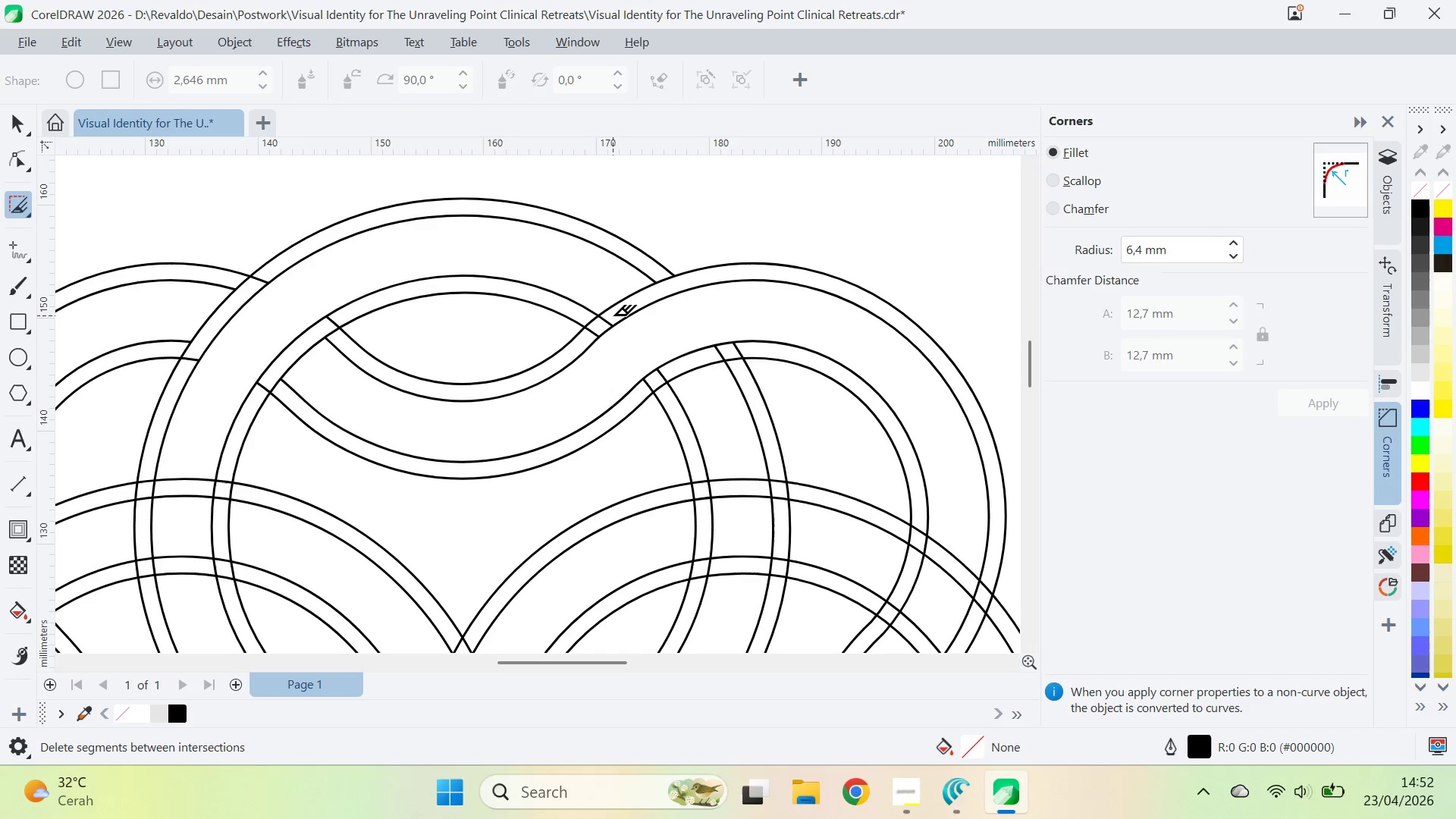 
left_click_drag(start_coordinate=[613, 315], to_coordinate=[588, 333])
 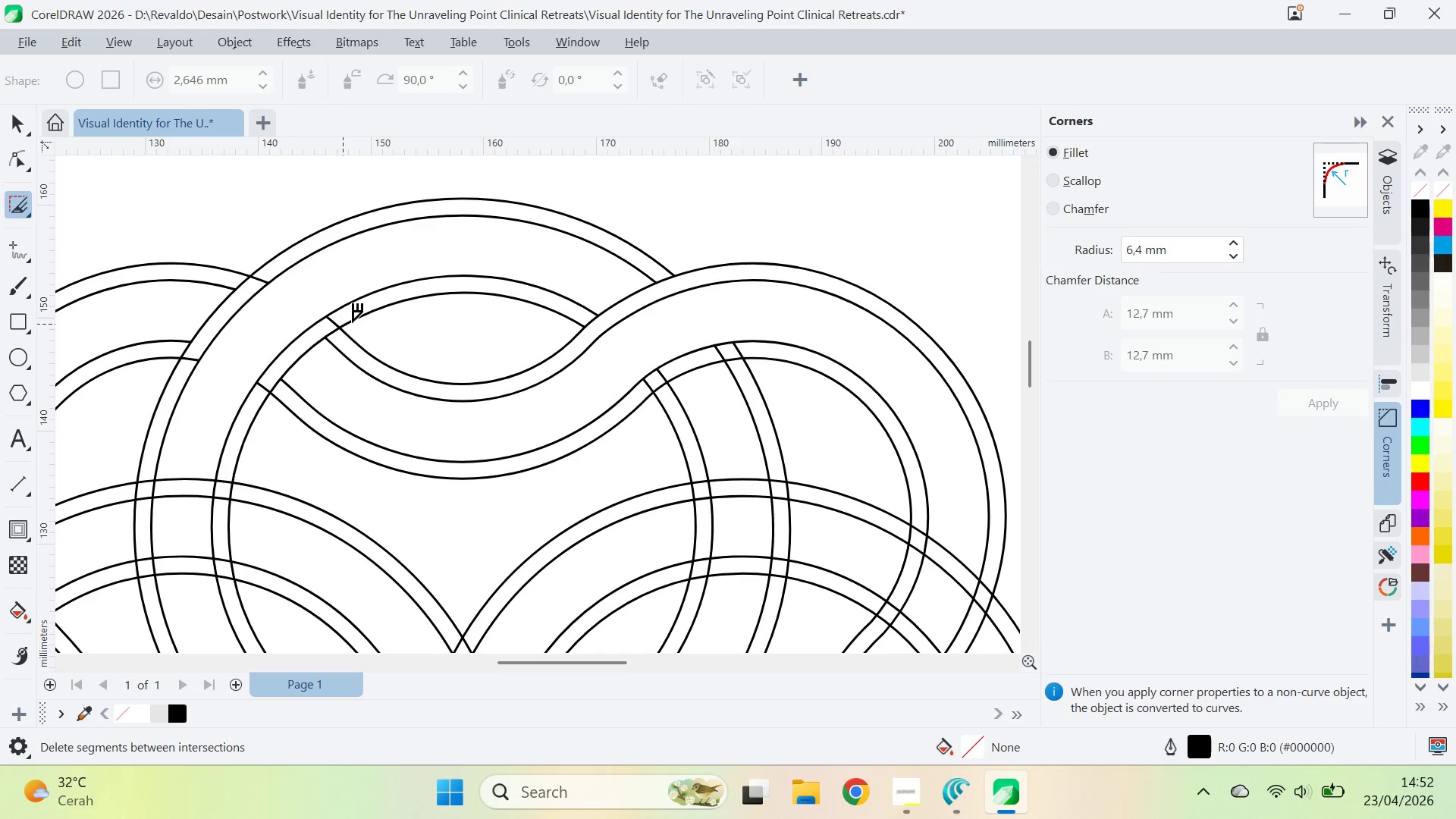 
hold_key(key=AltLeft, duration=0.5)
 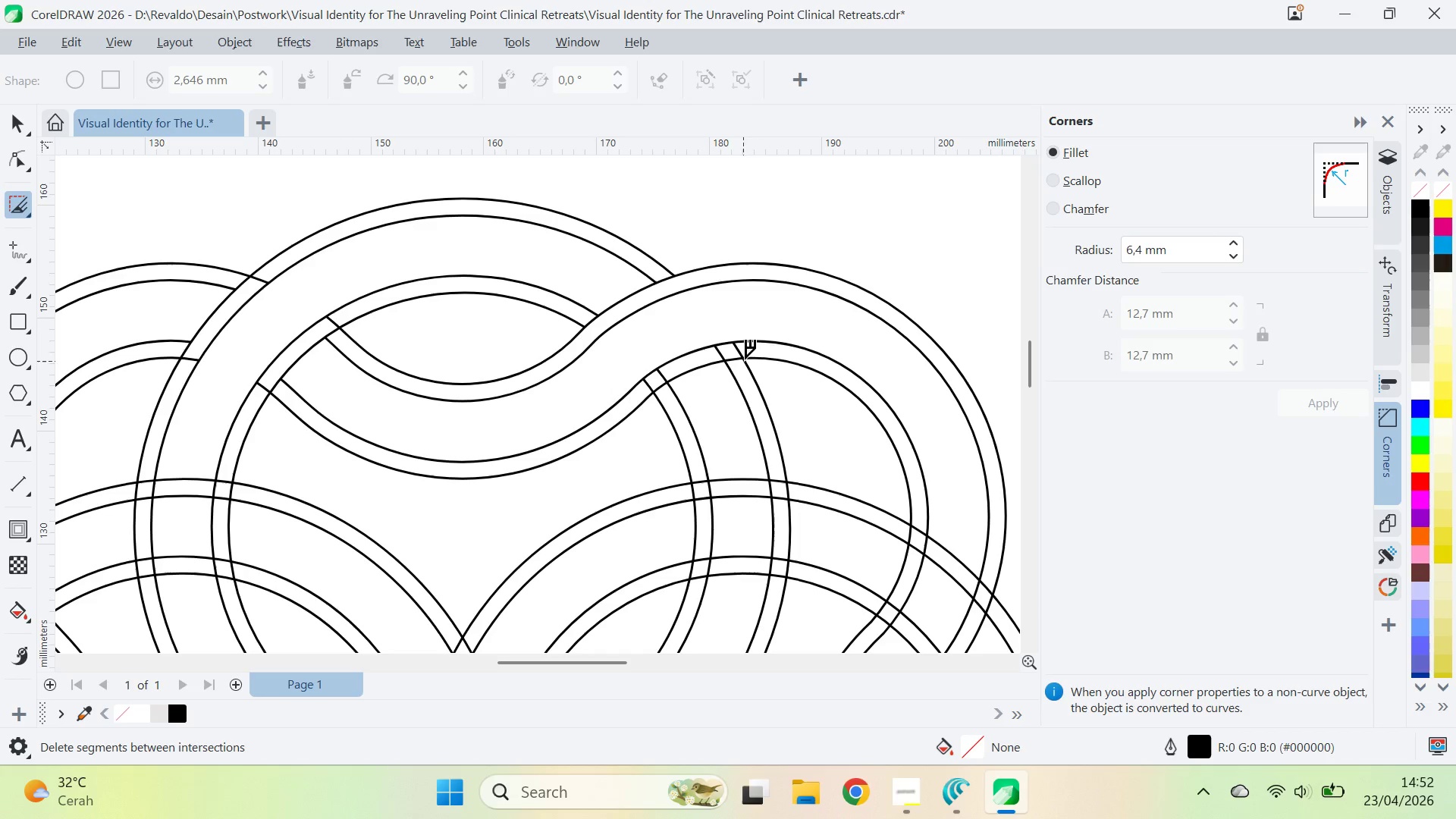 
hold_key(key=AltLeft, duration=1.56)
left_click_drag(start_coordinate=[744, 344], to_coordinate=[647, 378])
 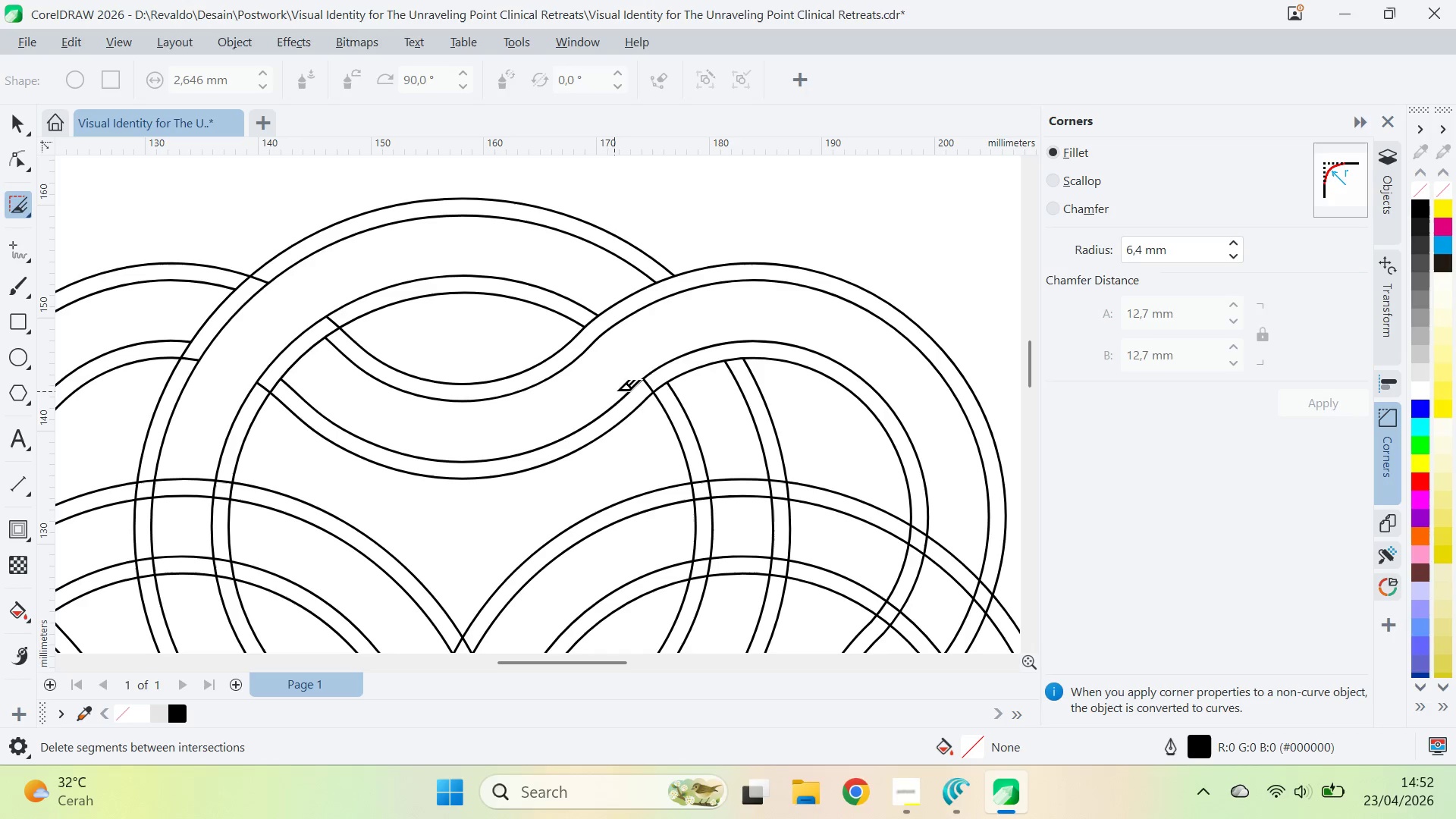 
hold_key(key=AltLeft, duration=0.75)
left_click_drag(start_coordinate=[656, 374], to_coordinate=[633, 393])
 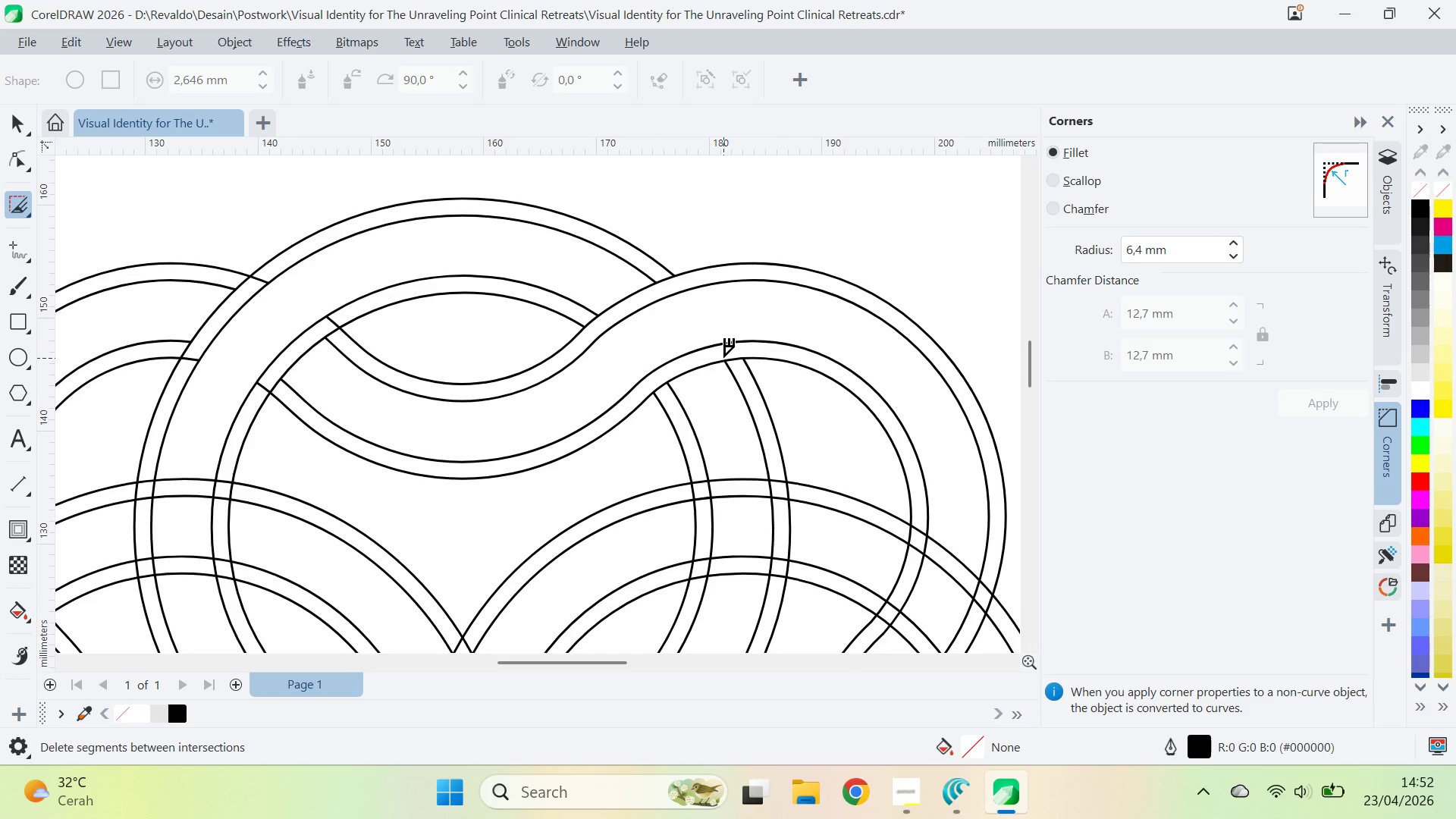 
key(Q)
 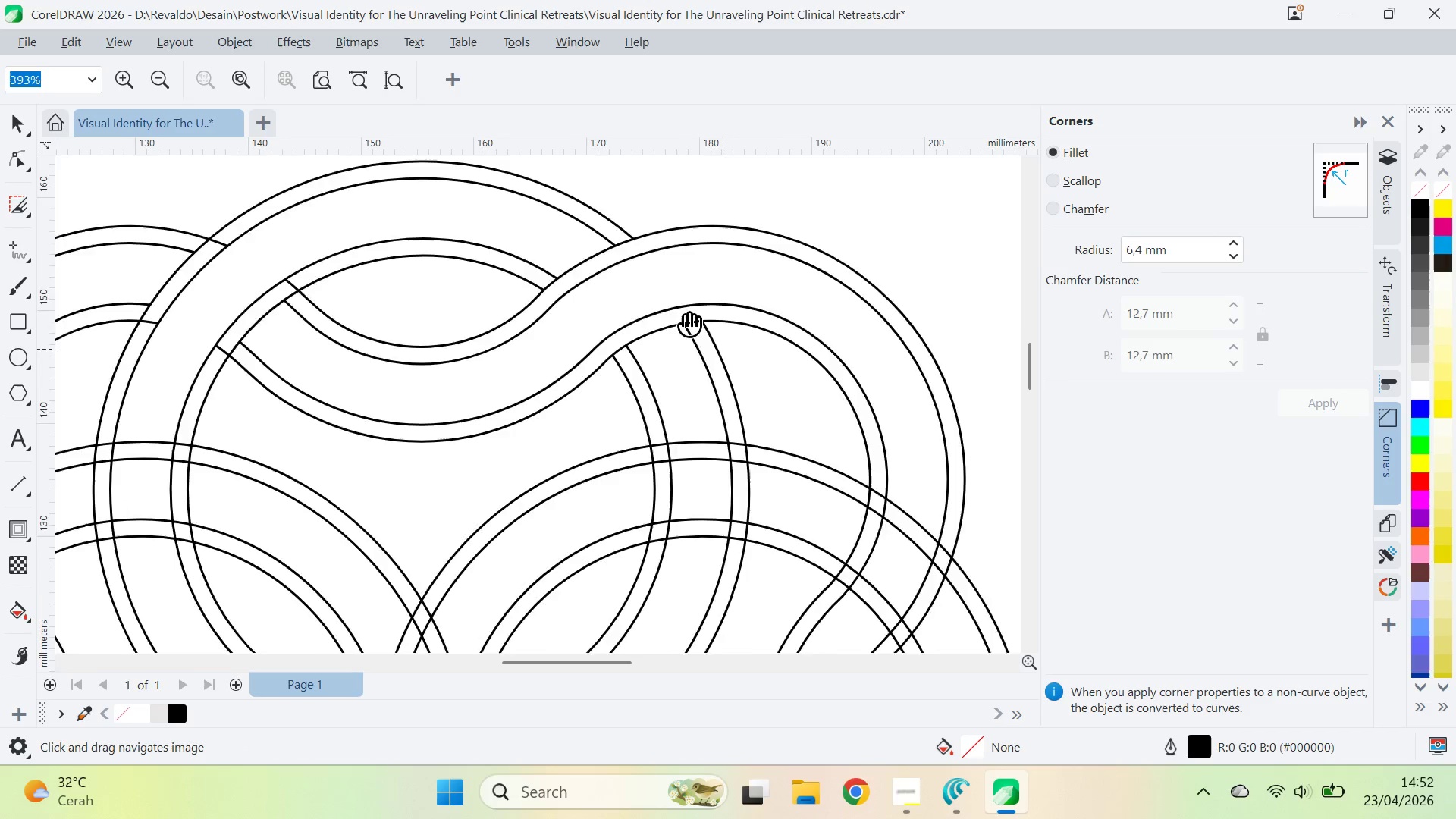 
left_click_drag(start_coordinate=[739, 363], to_coordinate=[537, 225])
 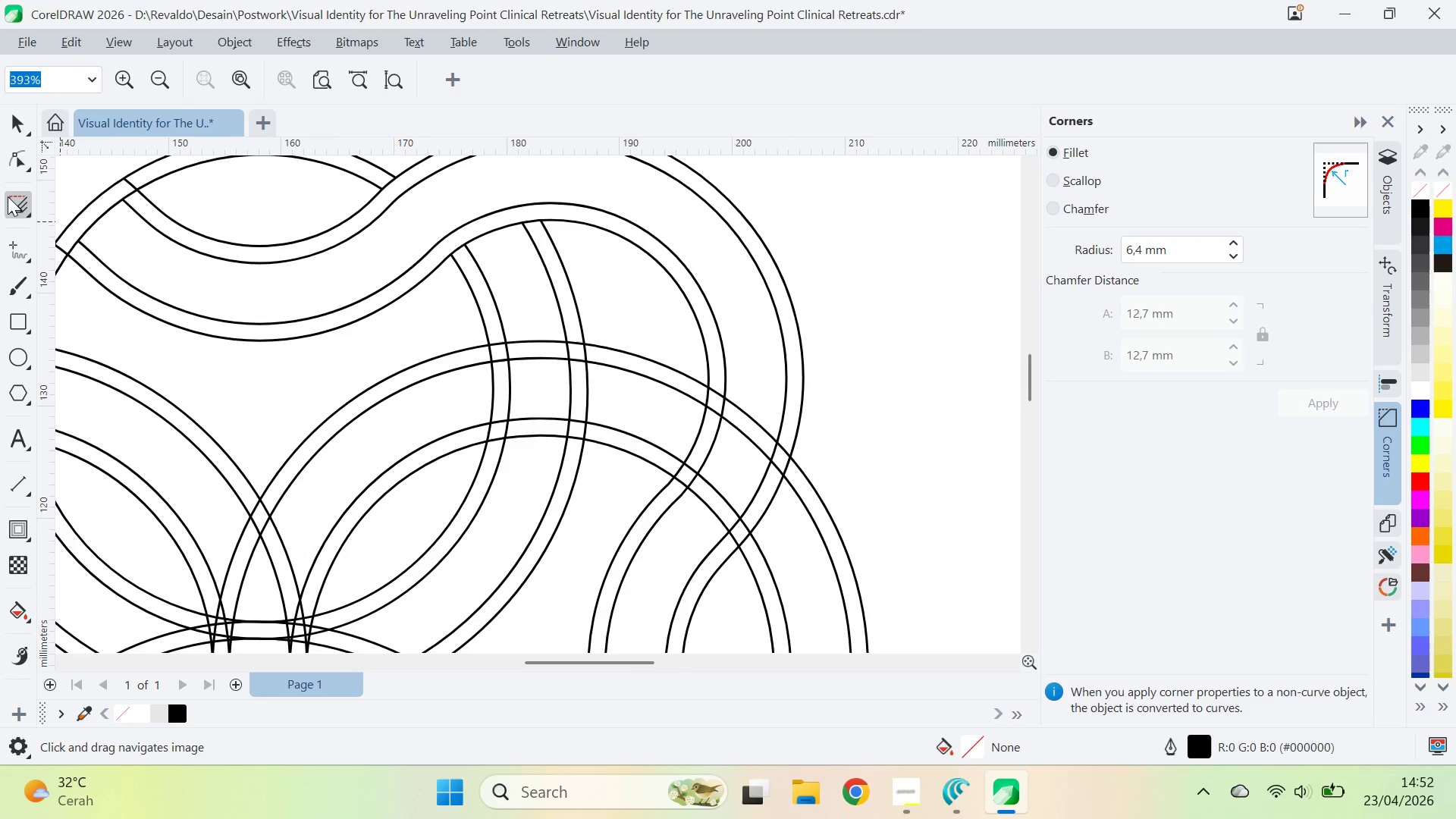 
left_click([8, 197])
 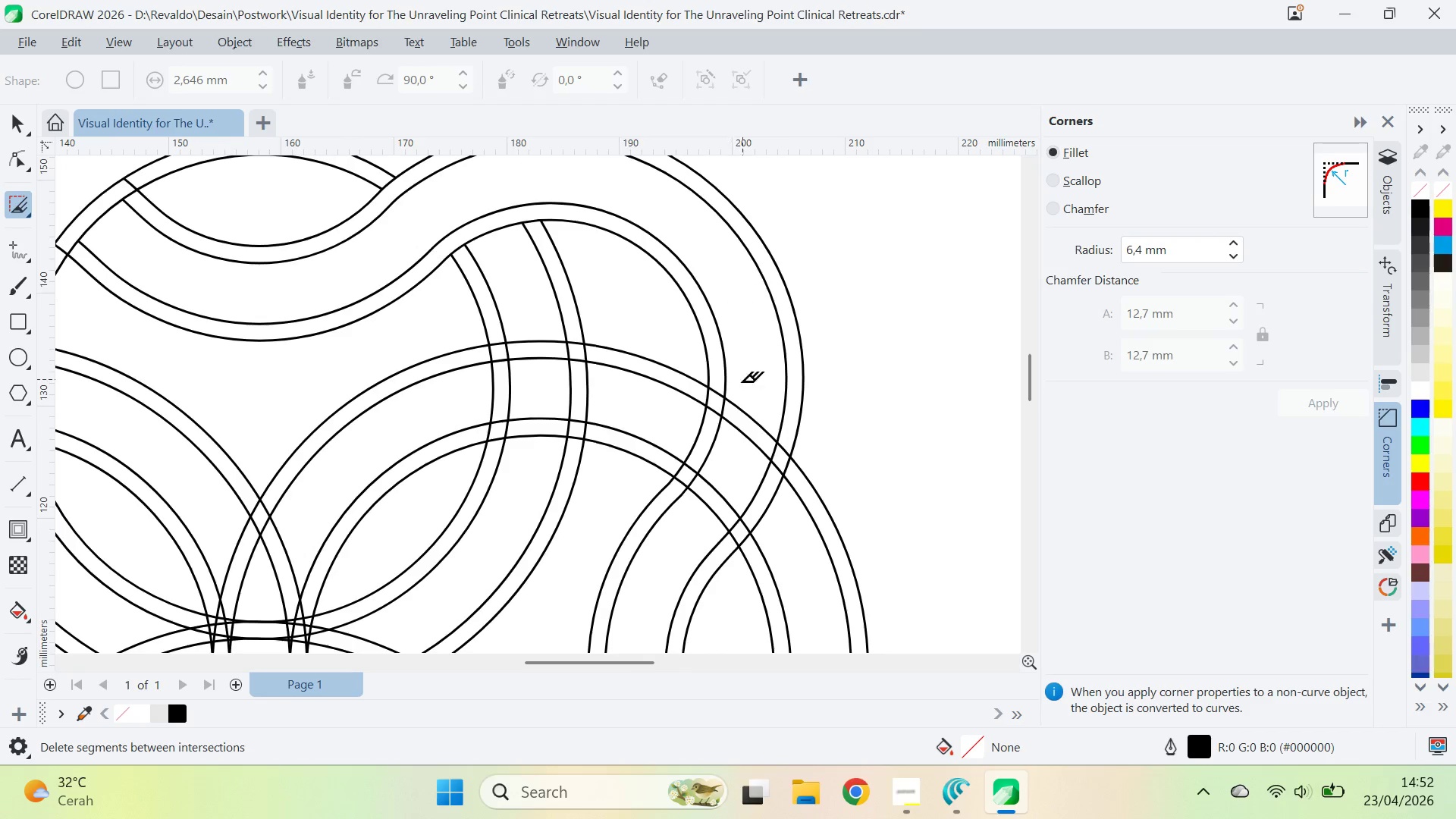 
hold_key(key=AltLeft, duration=1.81)
left_click_drag(start_coordinate=[718, 403], to_coordinate=[774, 460])
 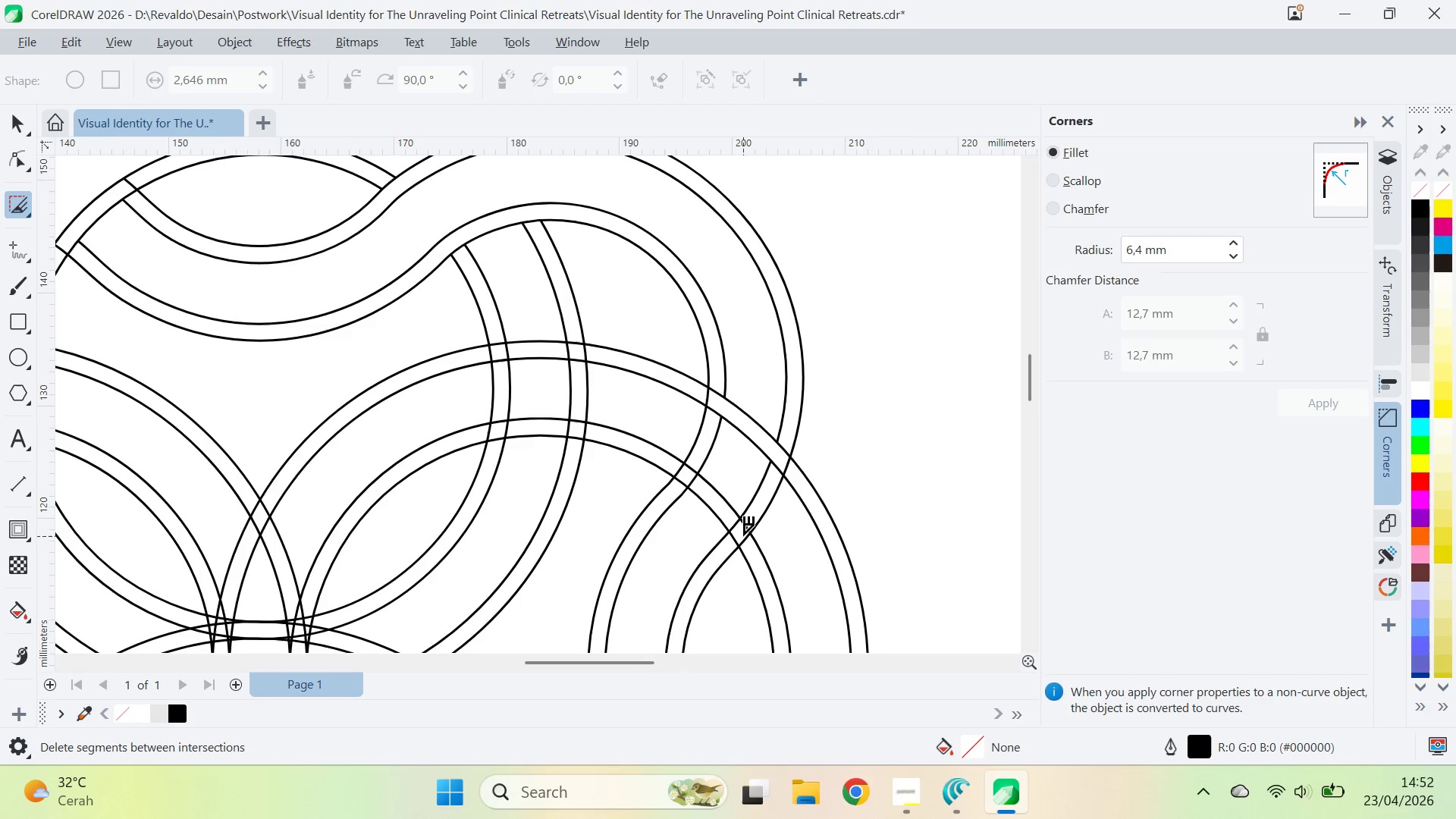 
hold_key(key=AltLeft, duration=1.2)
 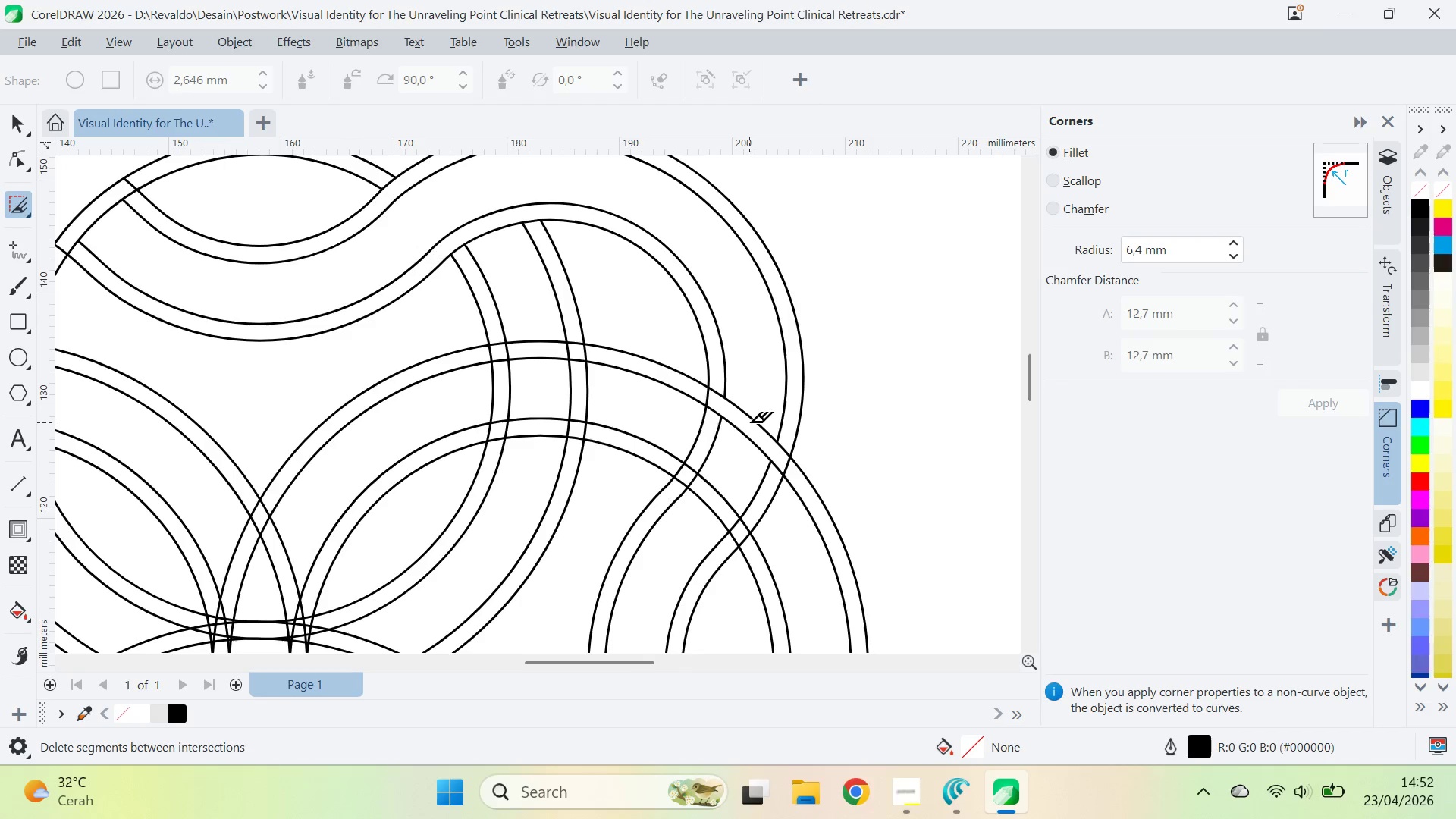 
hold_key(key=AltLeft, duration=2.58)
left_click_drag(start_coordinate=[686, 422], to_coordinate=[773, 528])
 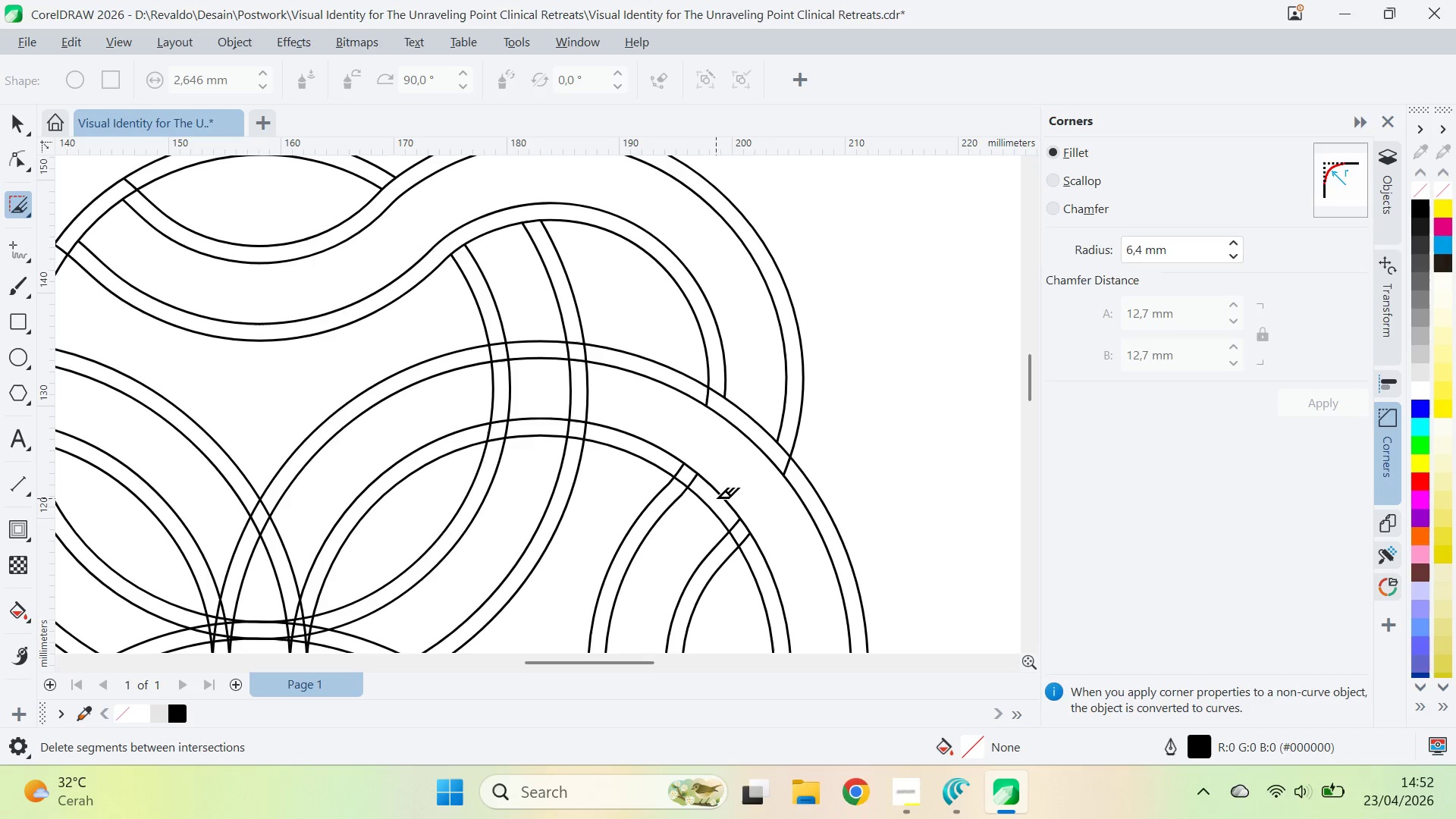 
hold_key(key=AltLeft, duration=2.33)
left_click_drag(start_coordinate=[685, 477], to_coordinate=[741, 535])
 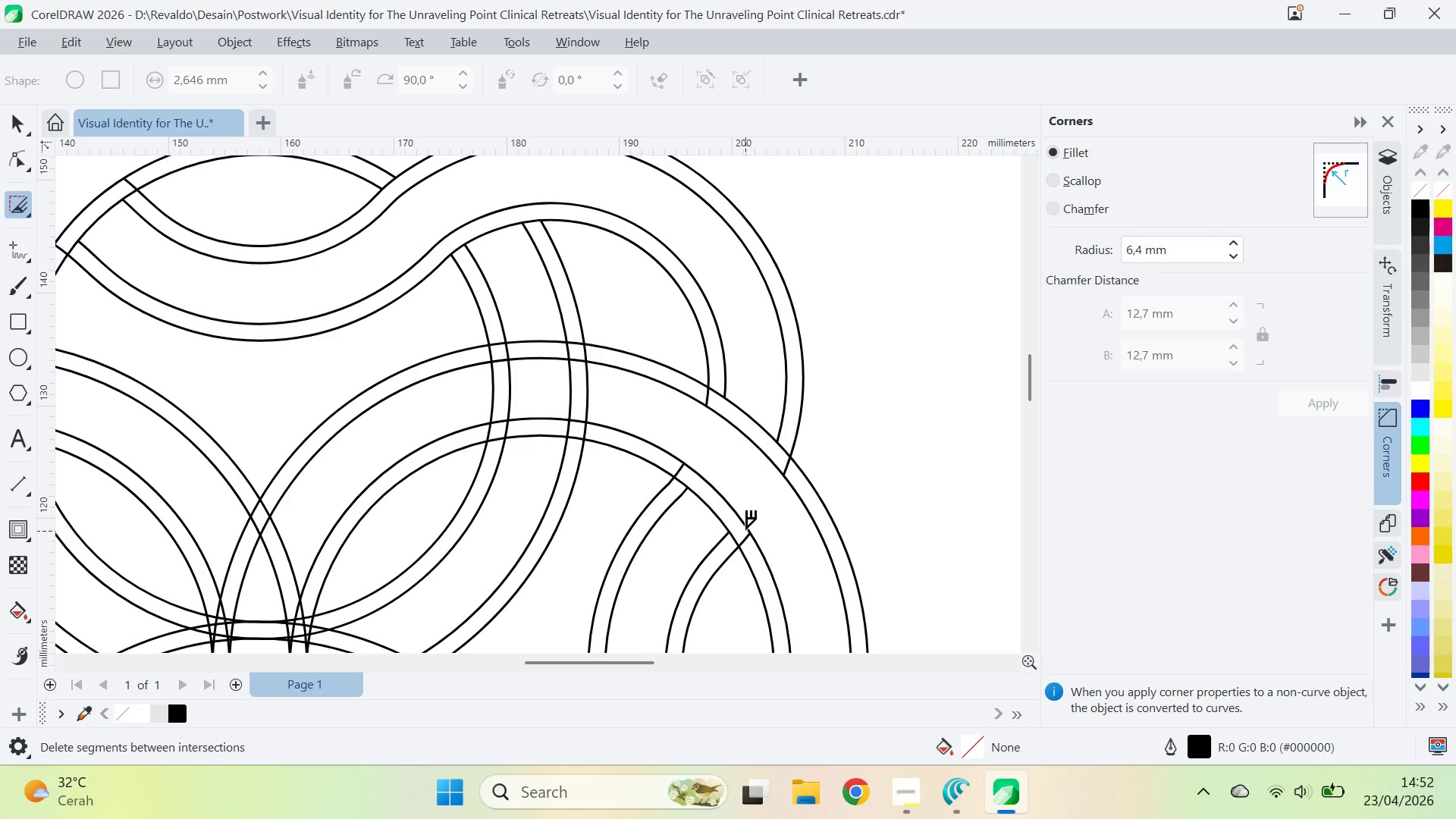 
hold_key(key=AltLeft, duration=5.7)
left_click_drag(start_coordinate=[665, 468], to_coordinate=[683, 476])
 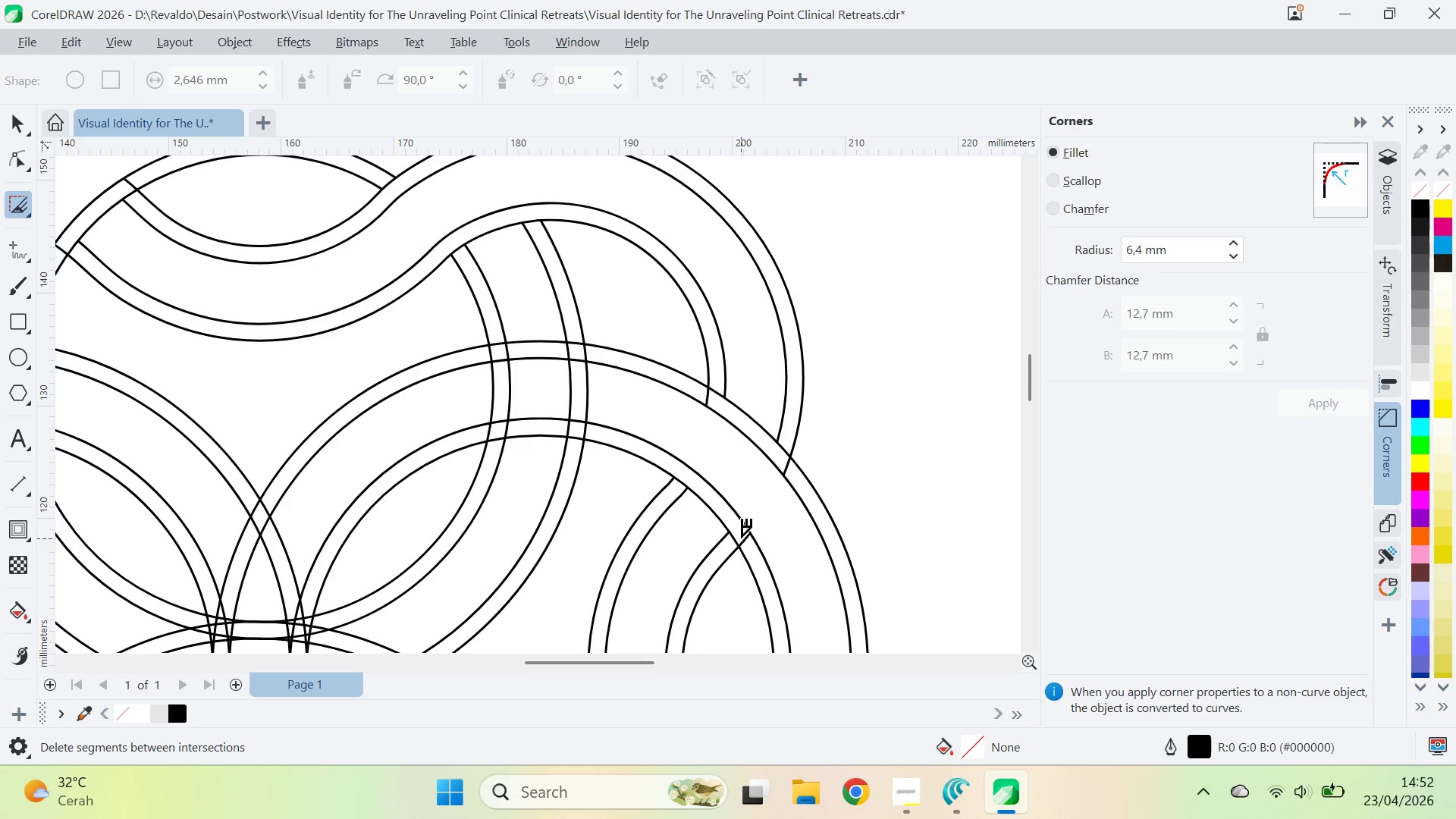 
left_click_drag(start_coordinate=[740, 538], to_coordinate=[748, 545])
 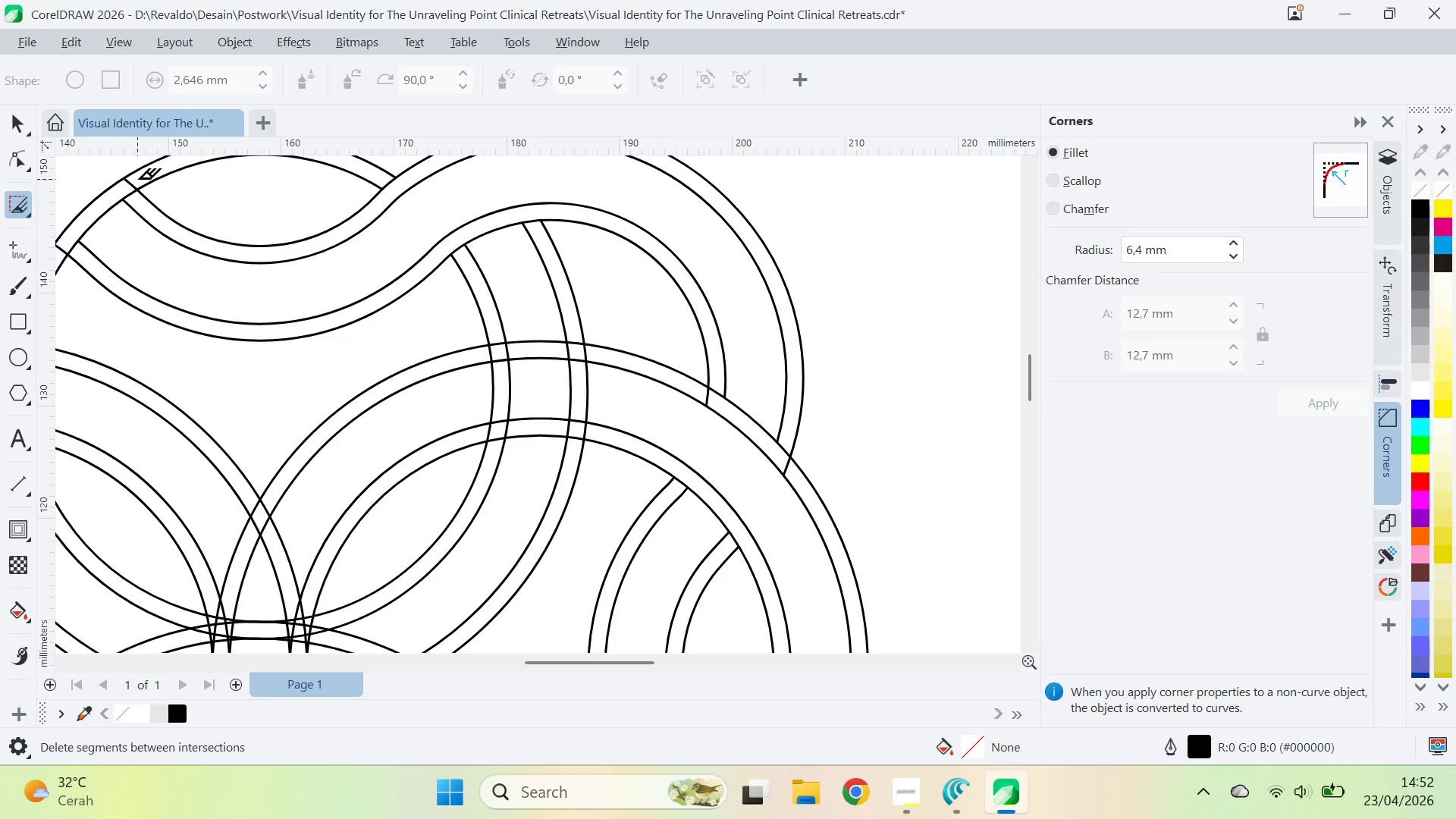 
left_click_drag(start_coordinate=[137, 177], to_coordinate=[124, 184])
 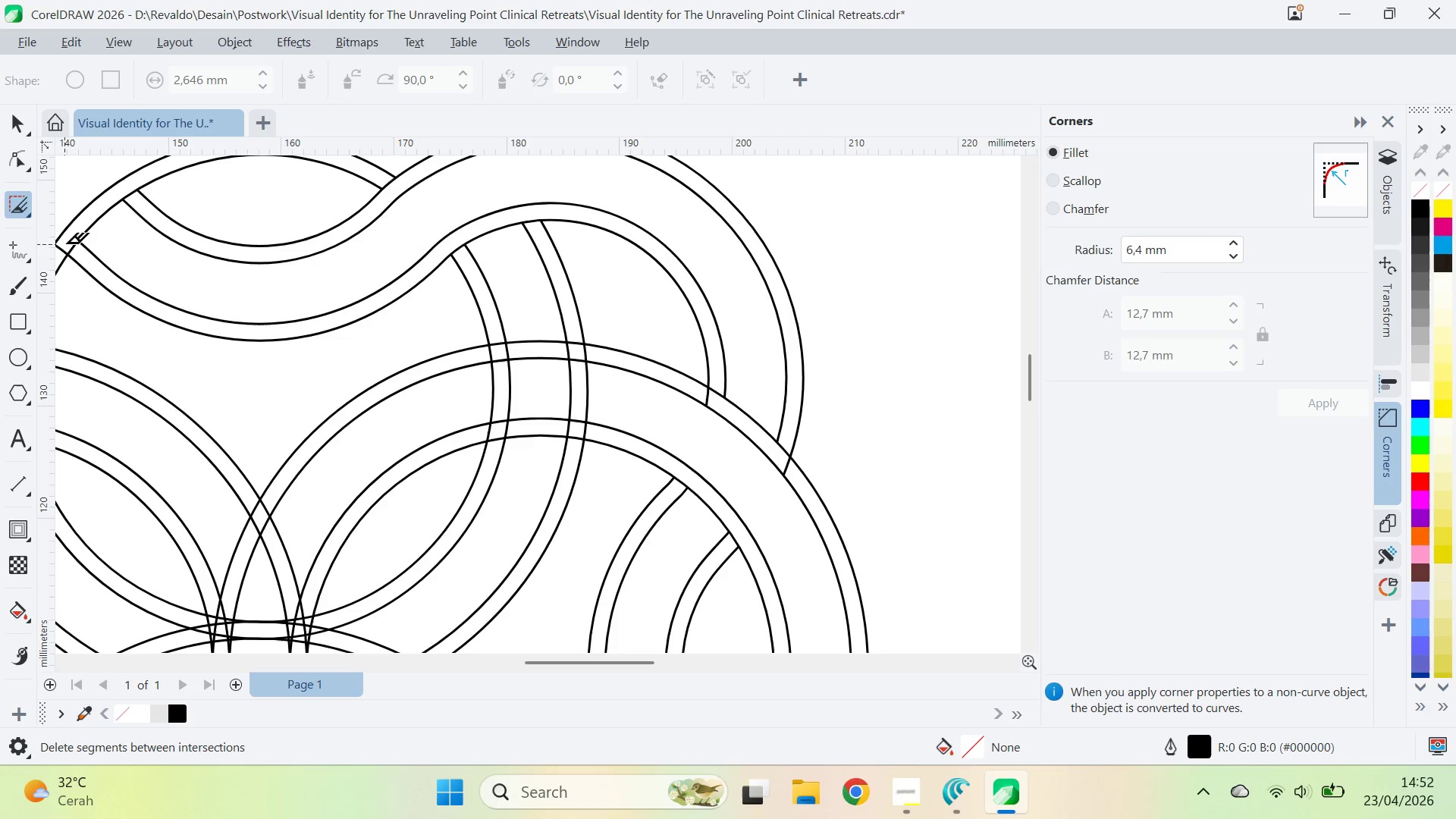 
left_click_drag(start_coordinate=[66, 243], to_coordinate=[54, 256])
 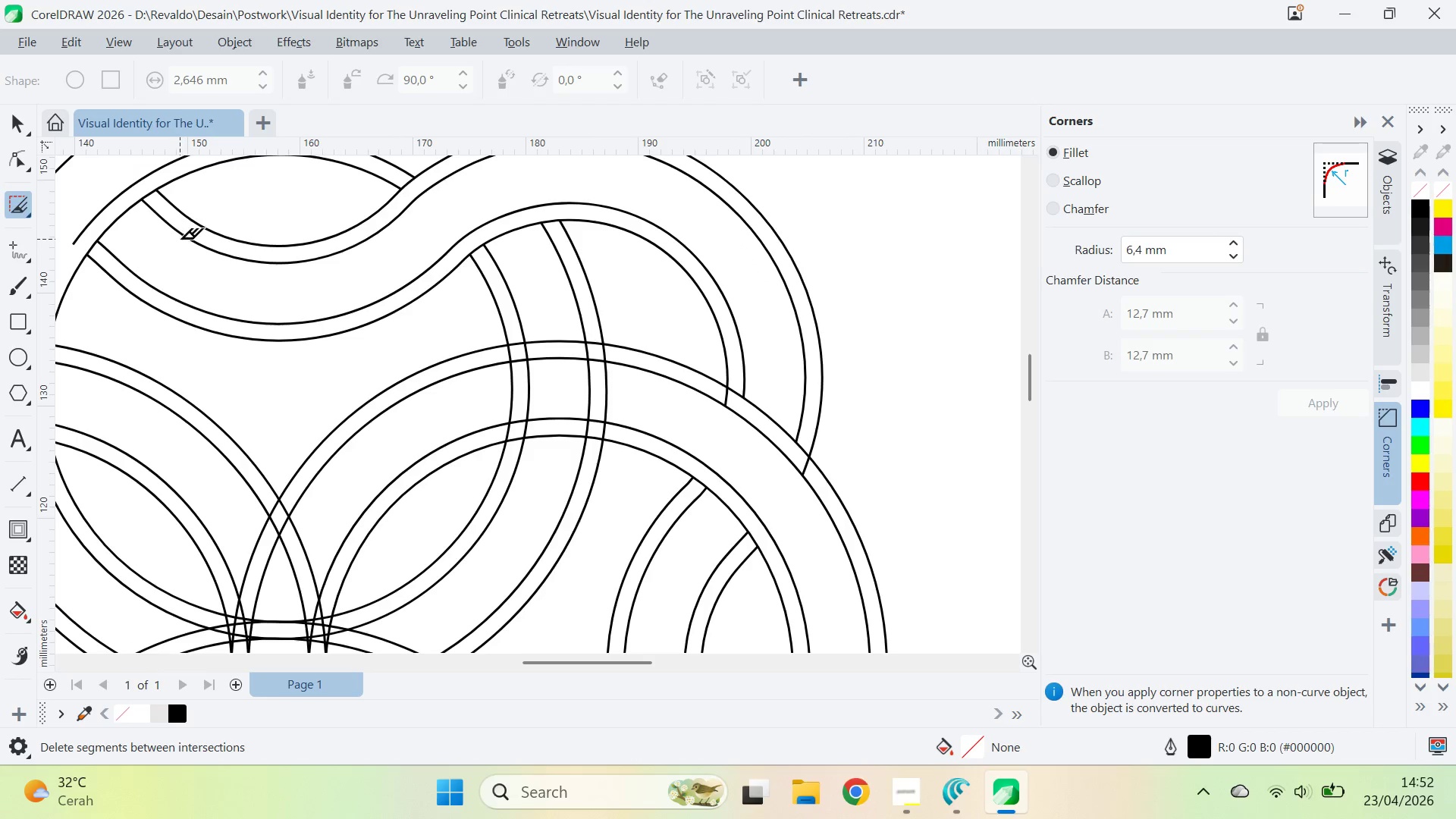 
key(Control+ControlLeft)
 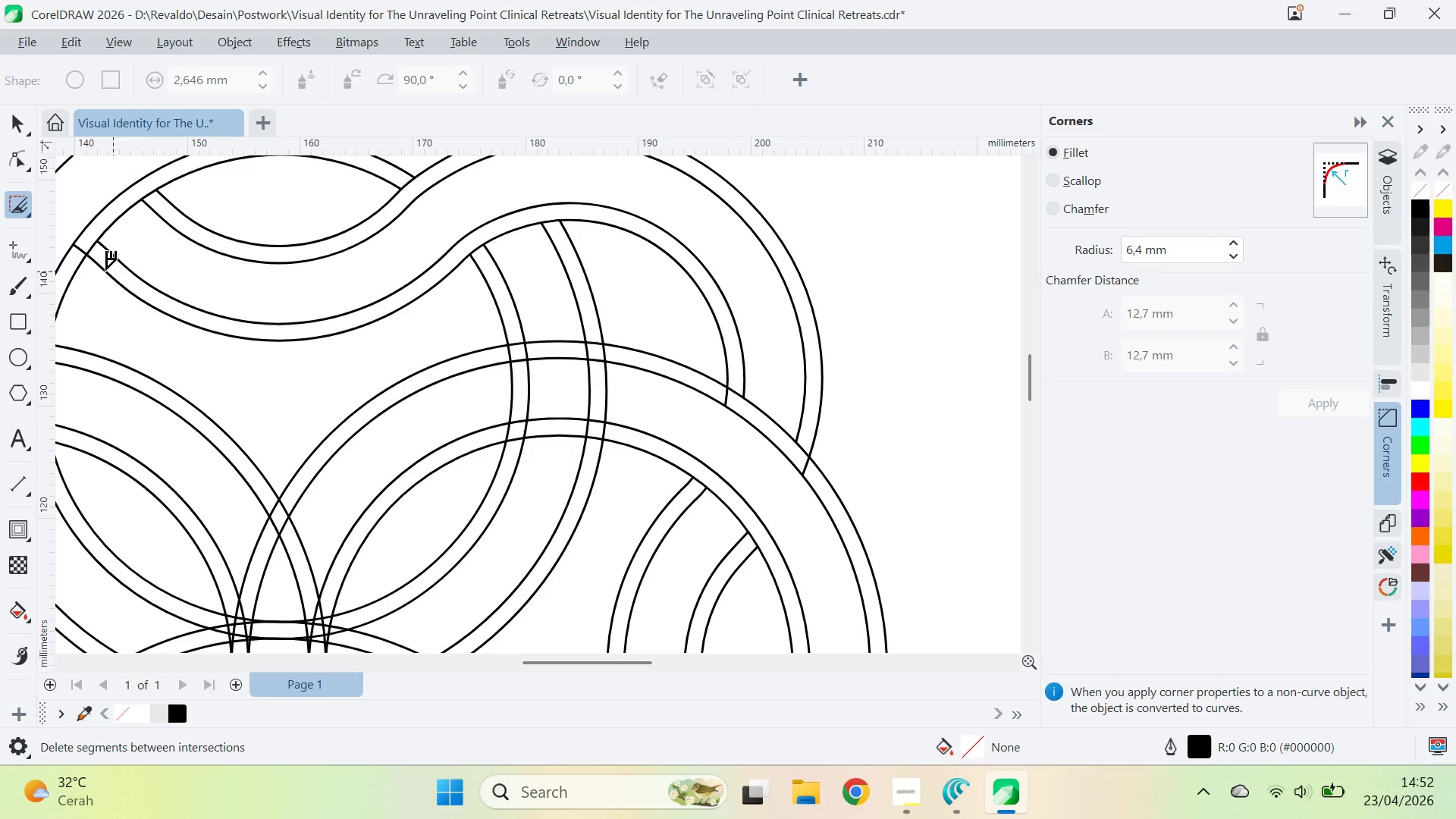 
key(Control+Z)
 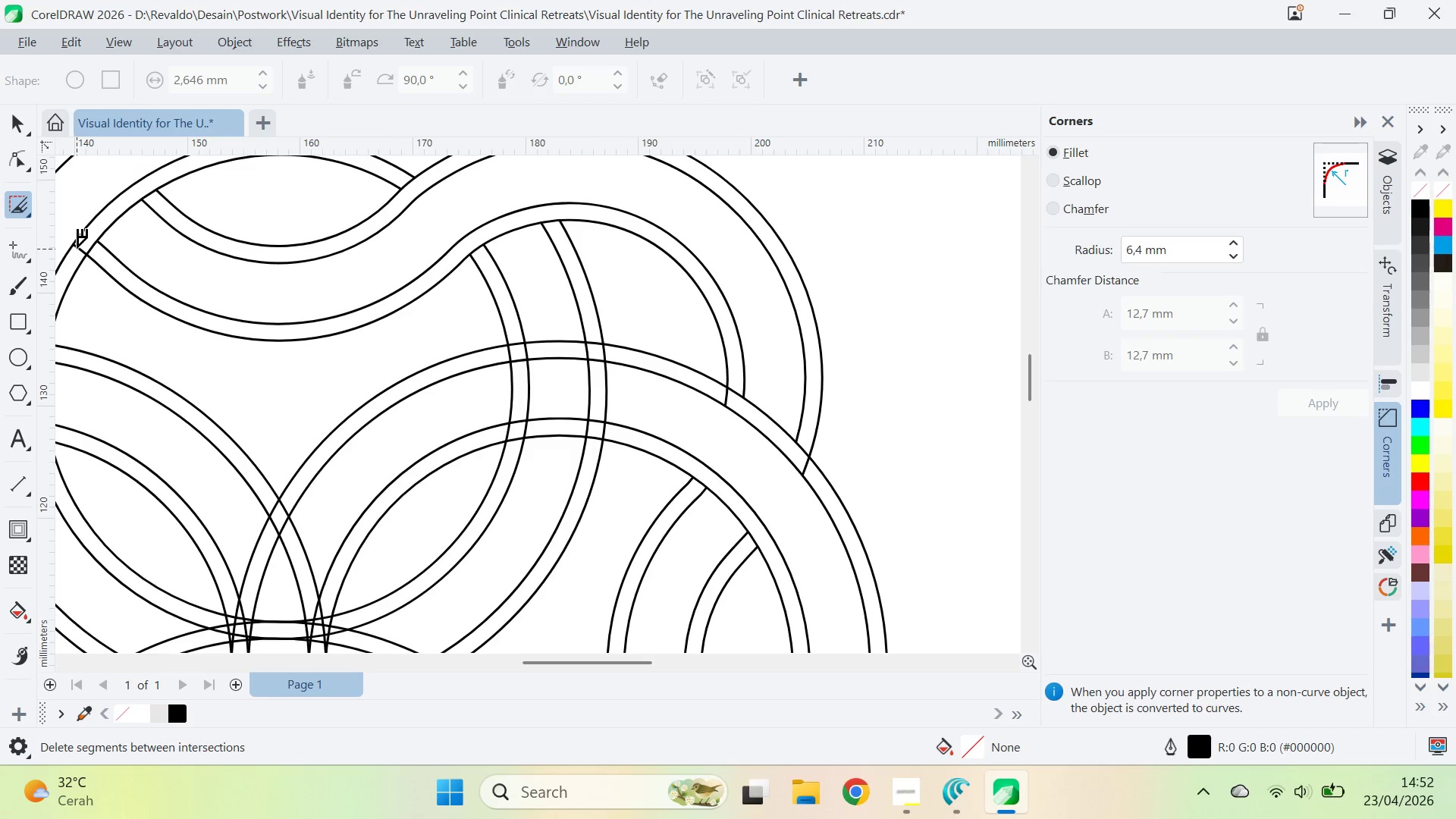 
left_click([78, 245])
 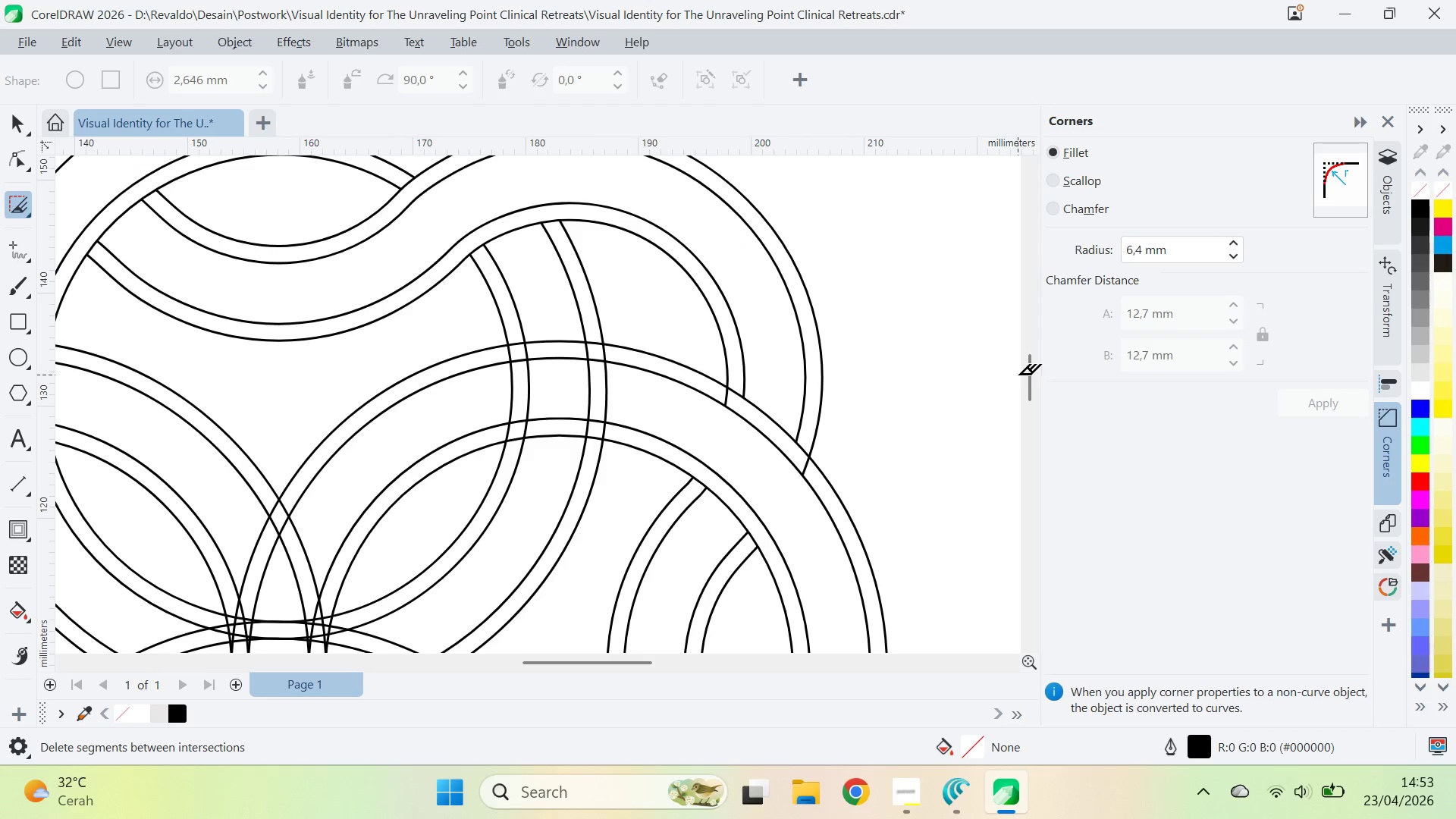 
left_click_drag(start_coordinate=[1029, 374], to_coordinate=[1023, 415])
 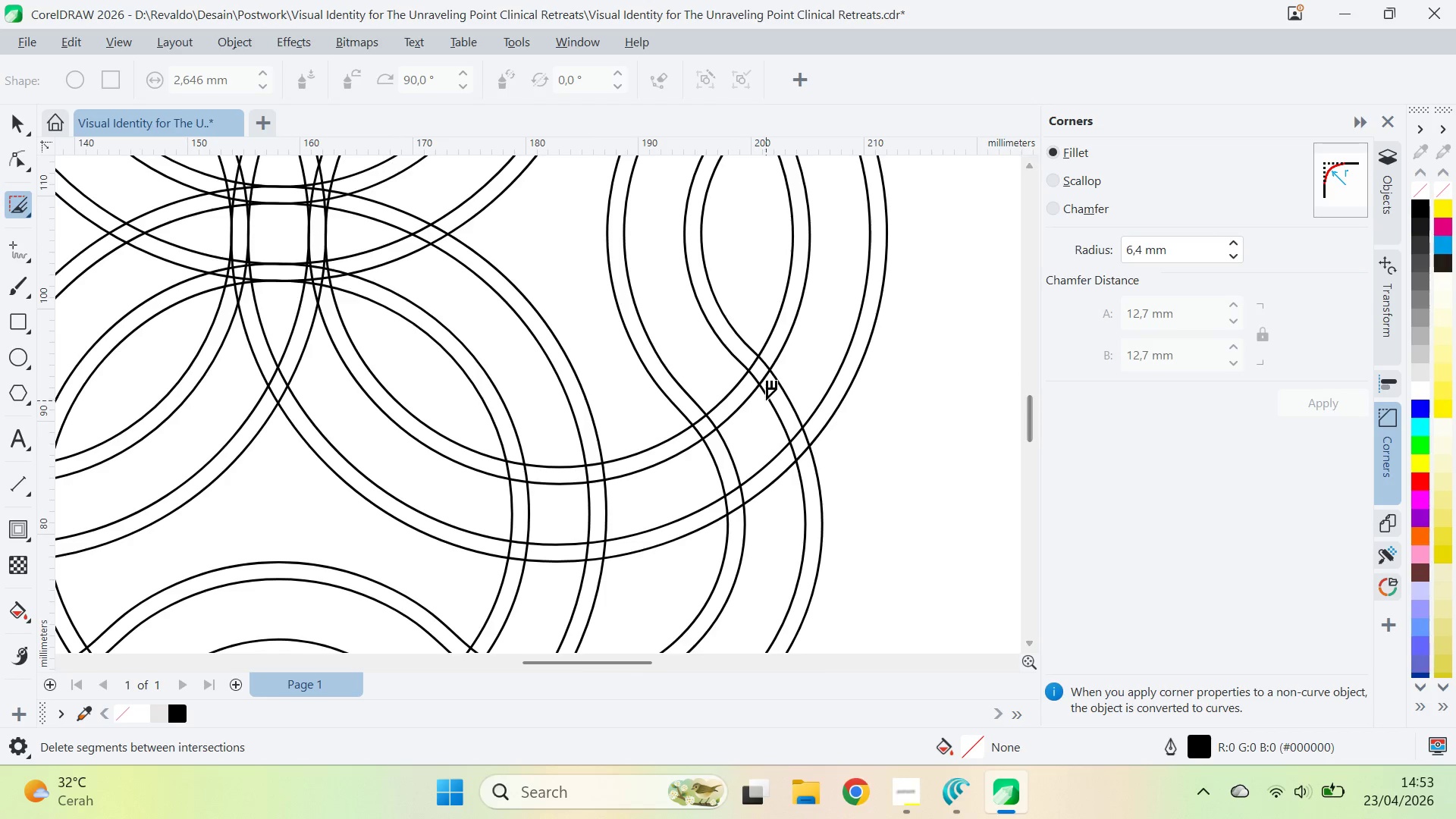 
hold_key(key=AltLeft, duration=0.89)
 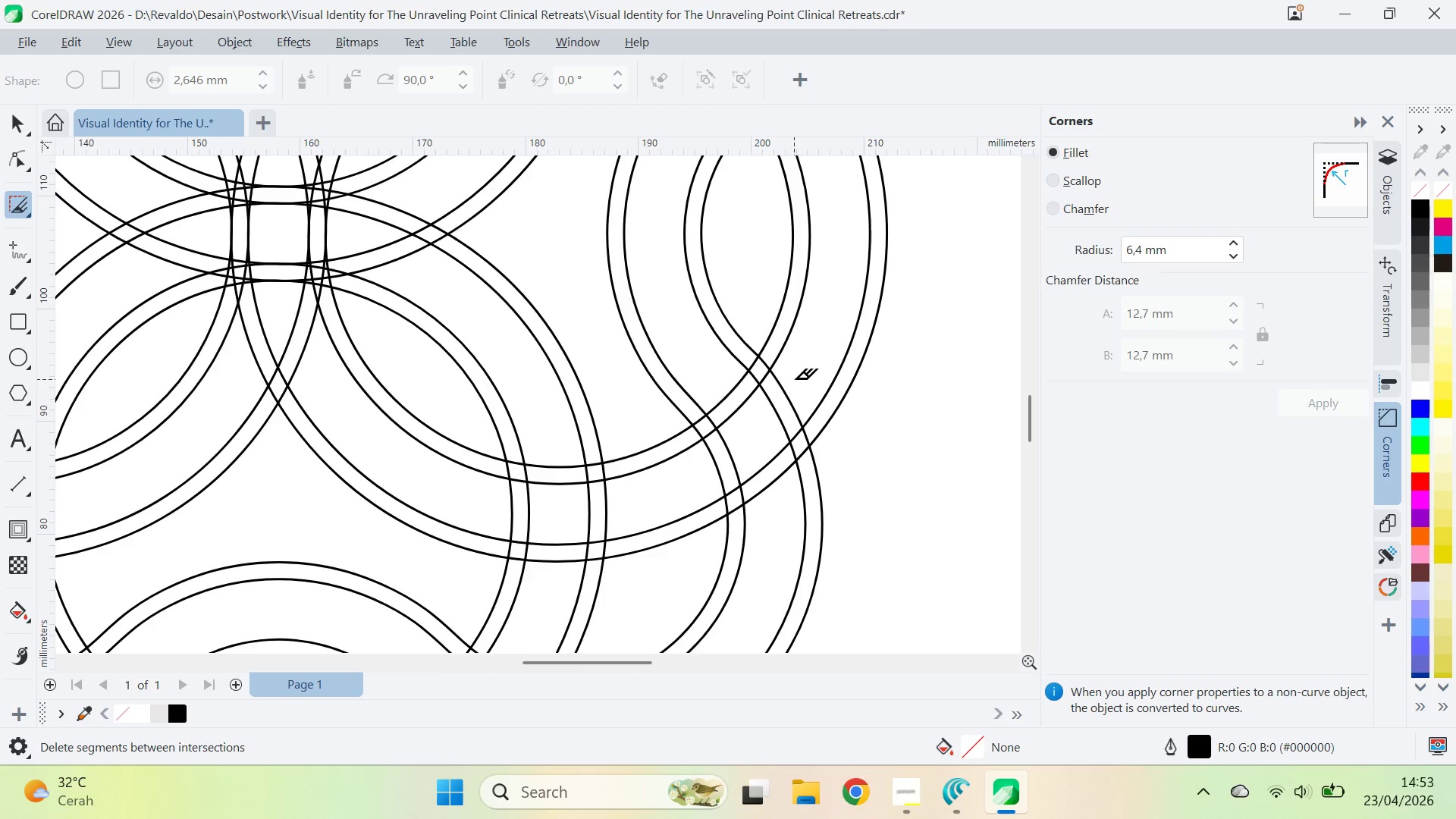 
hold_key(key=AltLeft, duration=6.7)
left_click_drag(start_coordinate=[764, 374], to_coordinate=[805, 458])
 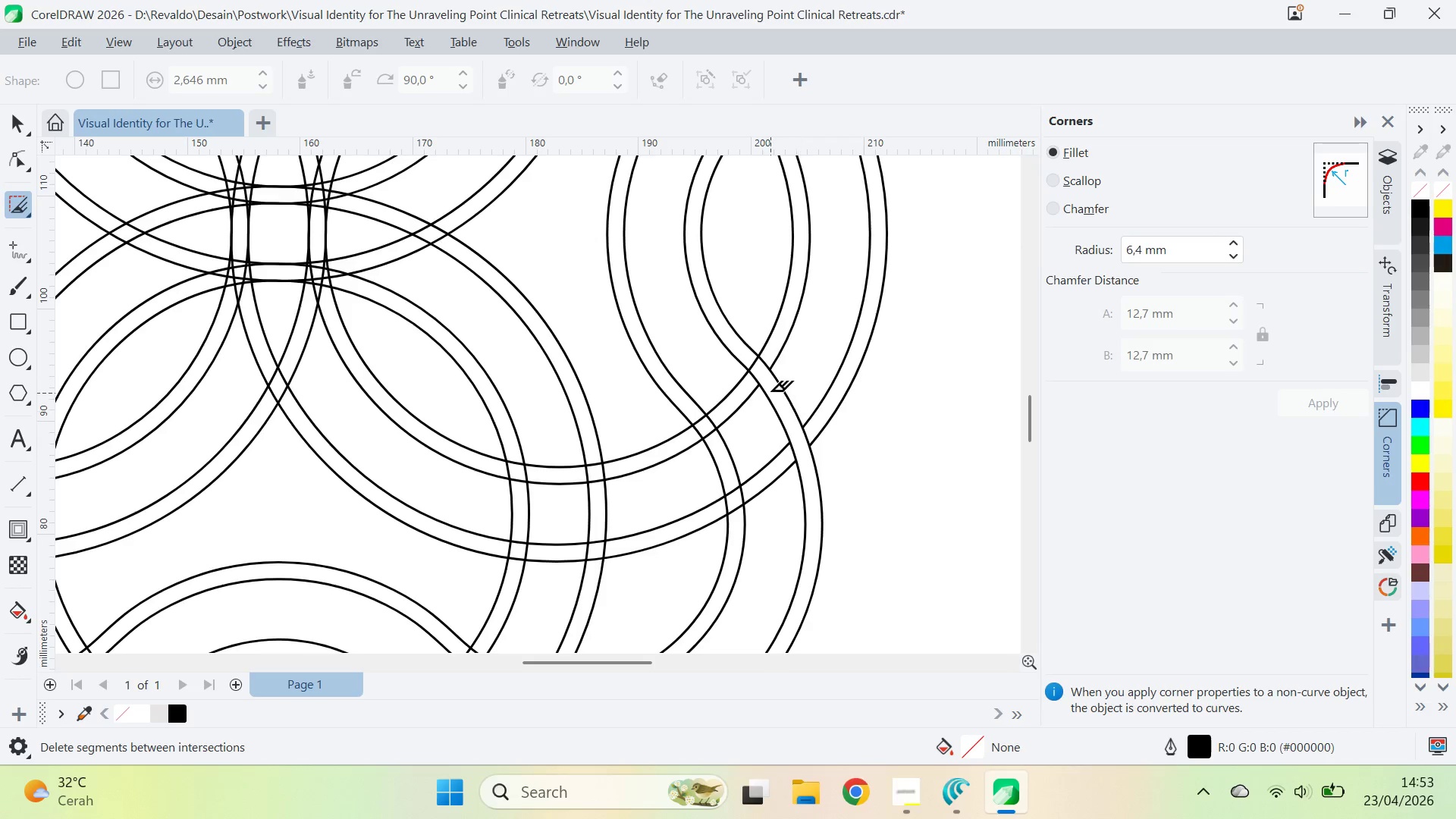 
hold_key(key=AltLeft, duration=0.69)
left_click_drag(start_coordinate=[750, 356], to_coordinate=[764, 378])
 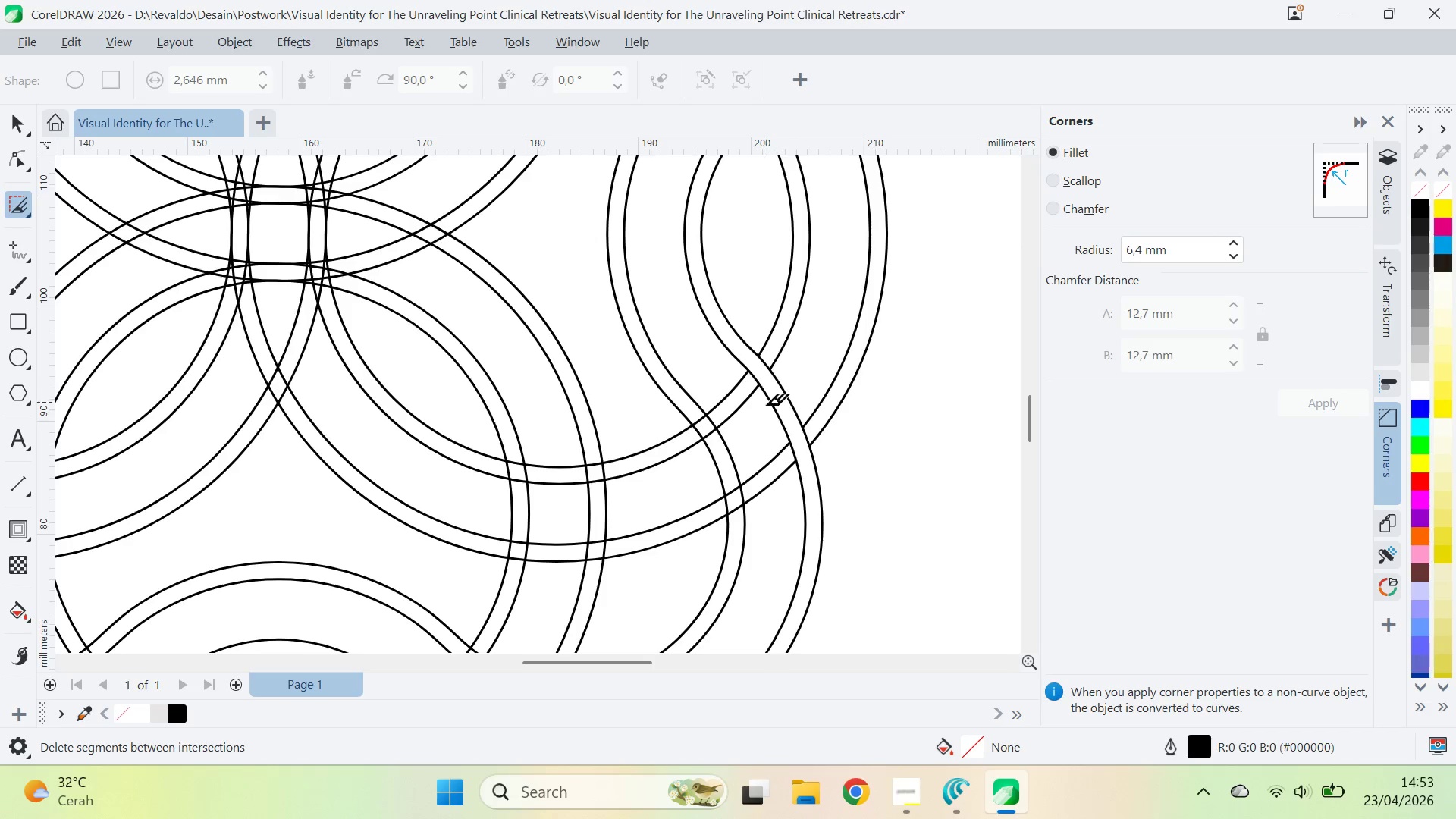 
hold_key(key=AltLeft, duration=0.44)
 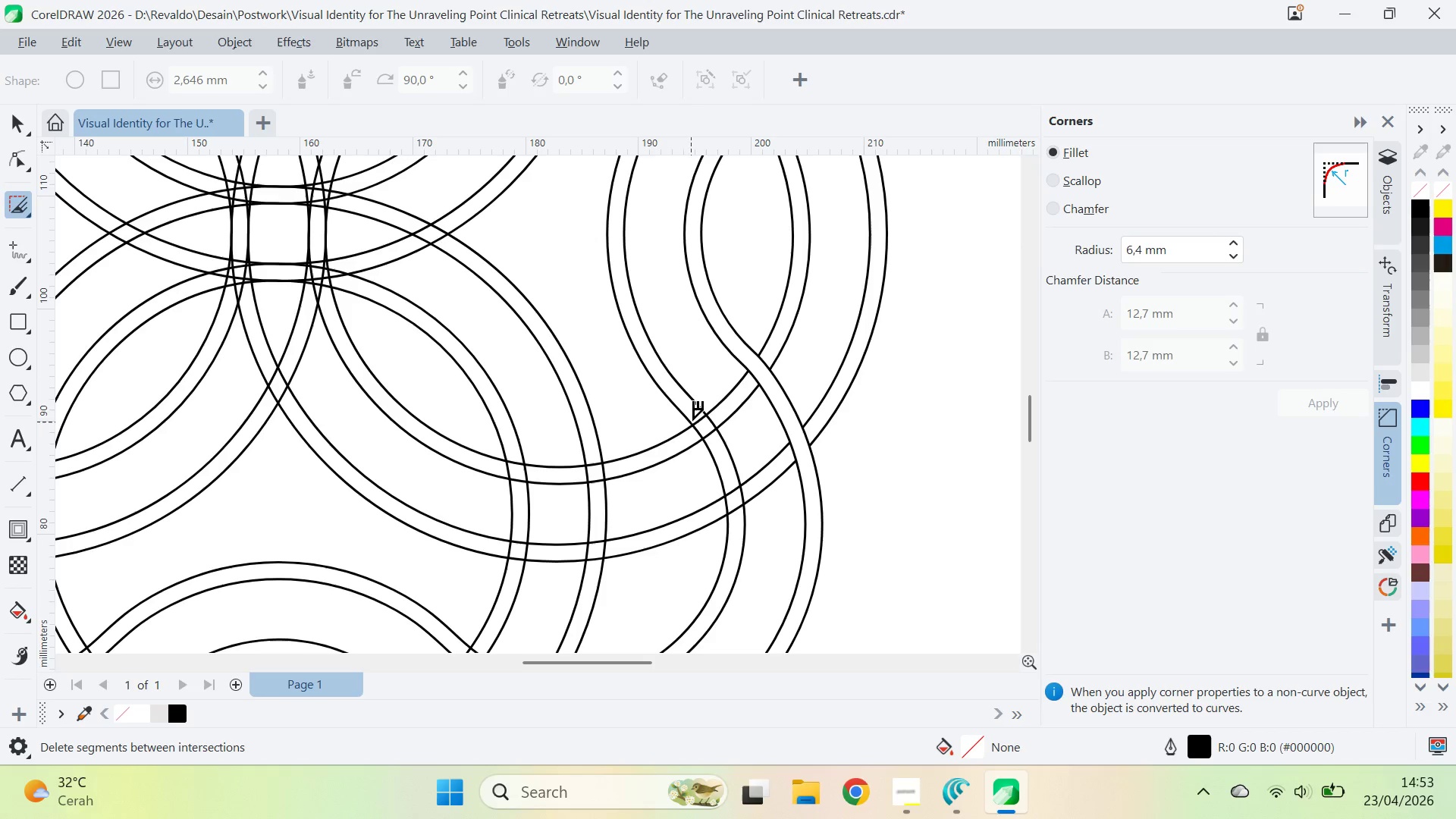 
hold_key(key=AltLeft, duration=1.45)
left_click_drag(start_coordinate=[695, 419], to_coordinate=[733, 466])
 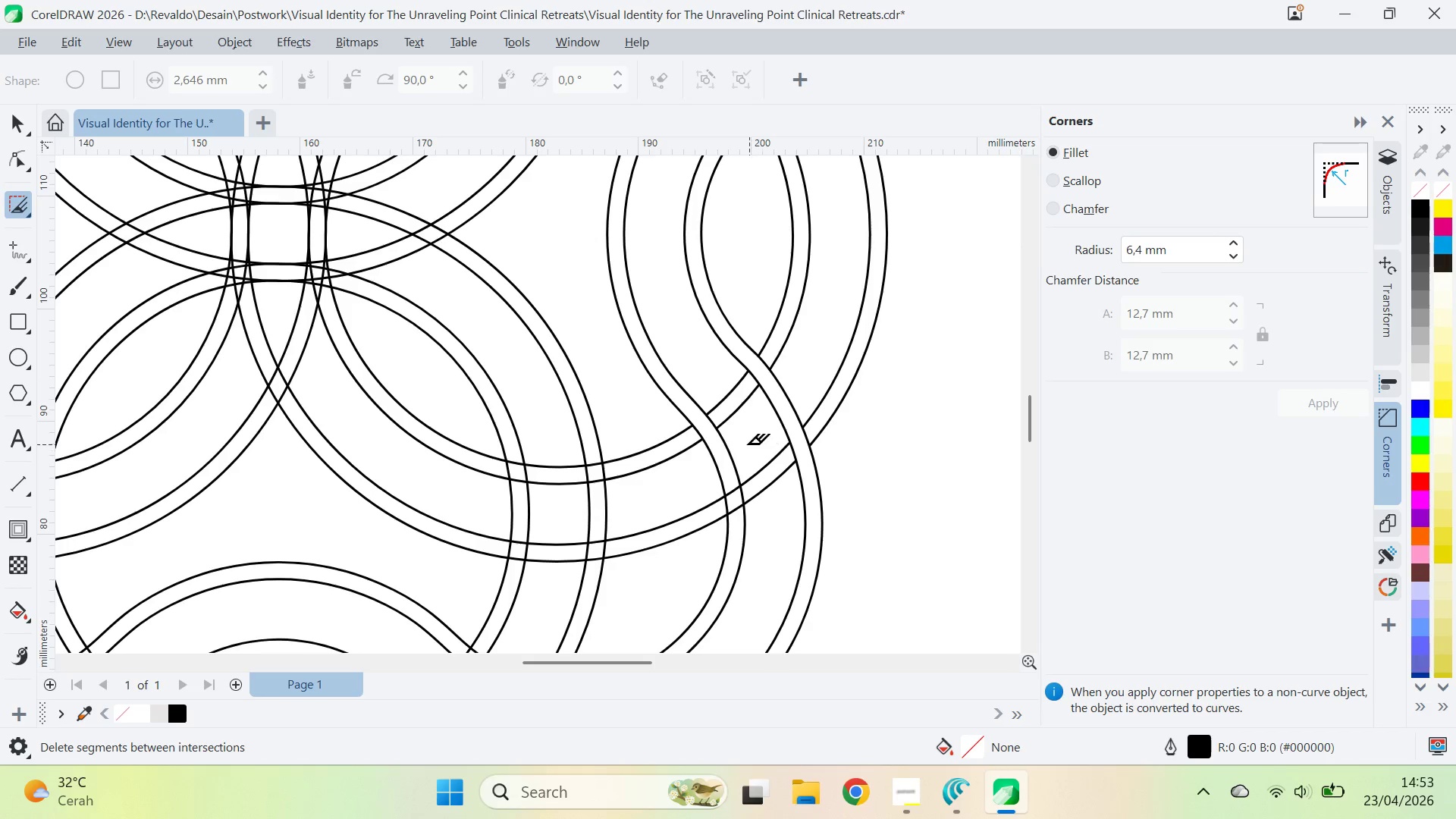 
key(Control+ControlLeft)
 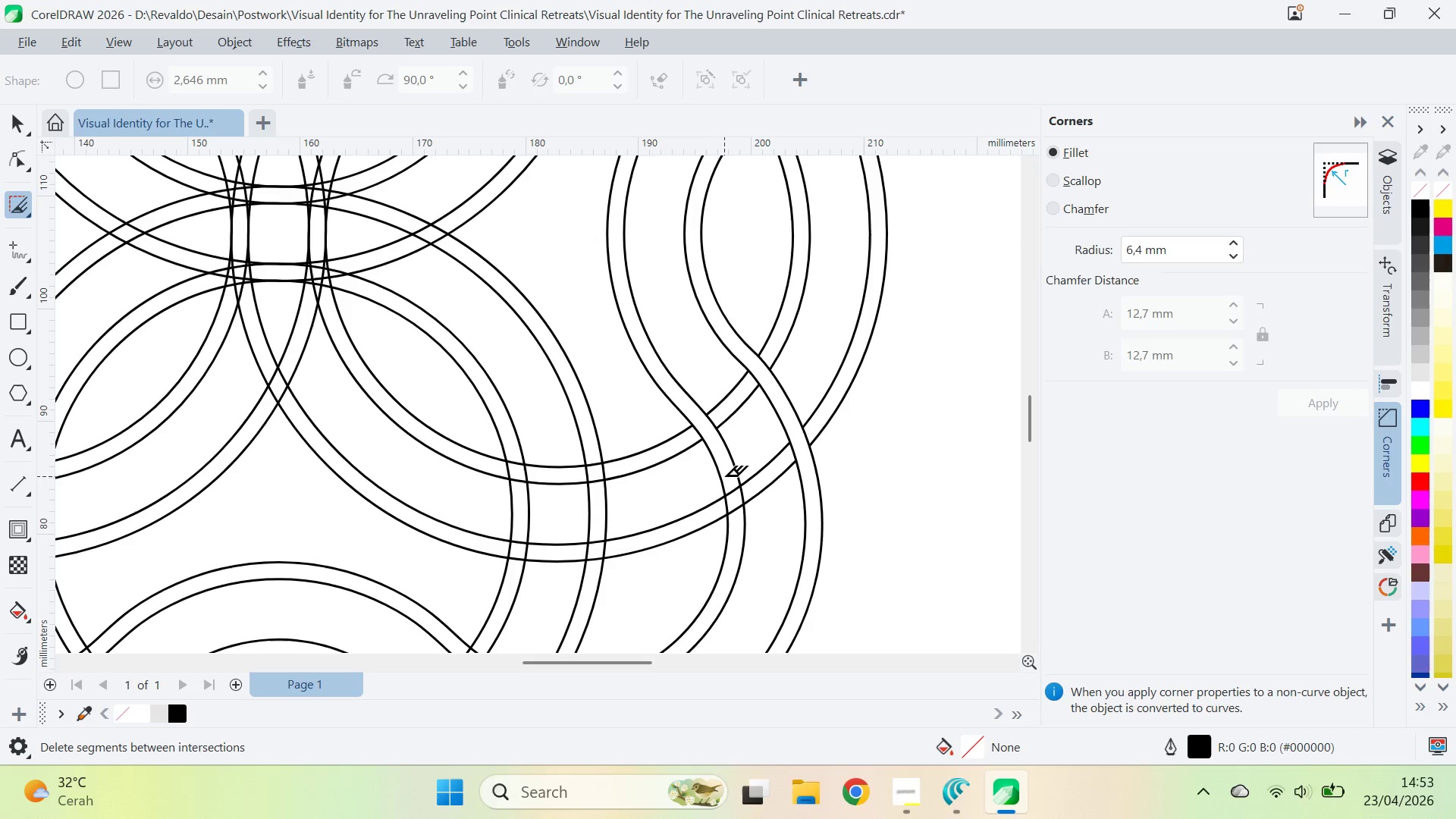 
hold_key(key=AltLeft, duration=0.72)
left_click_drag(start_coordinate=[727, 477], to_coordinate=[735, 519])
 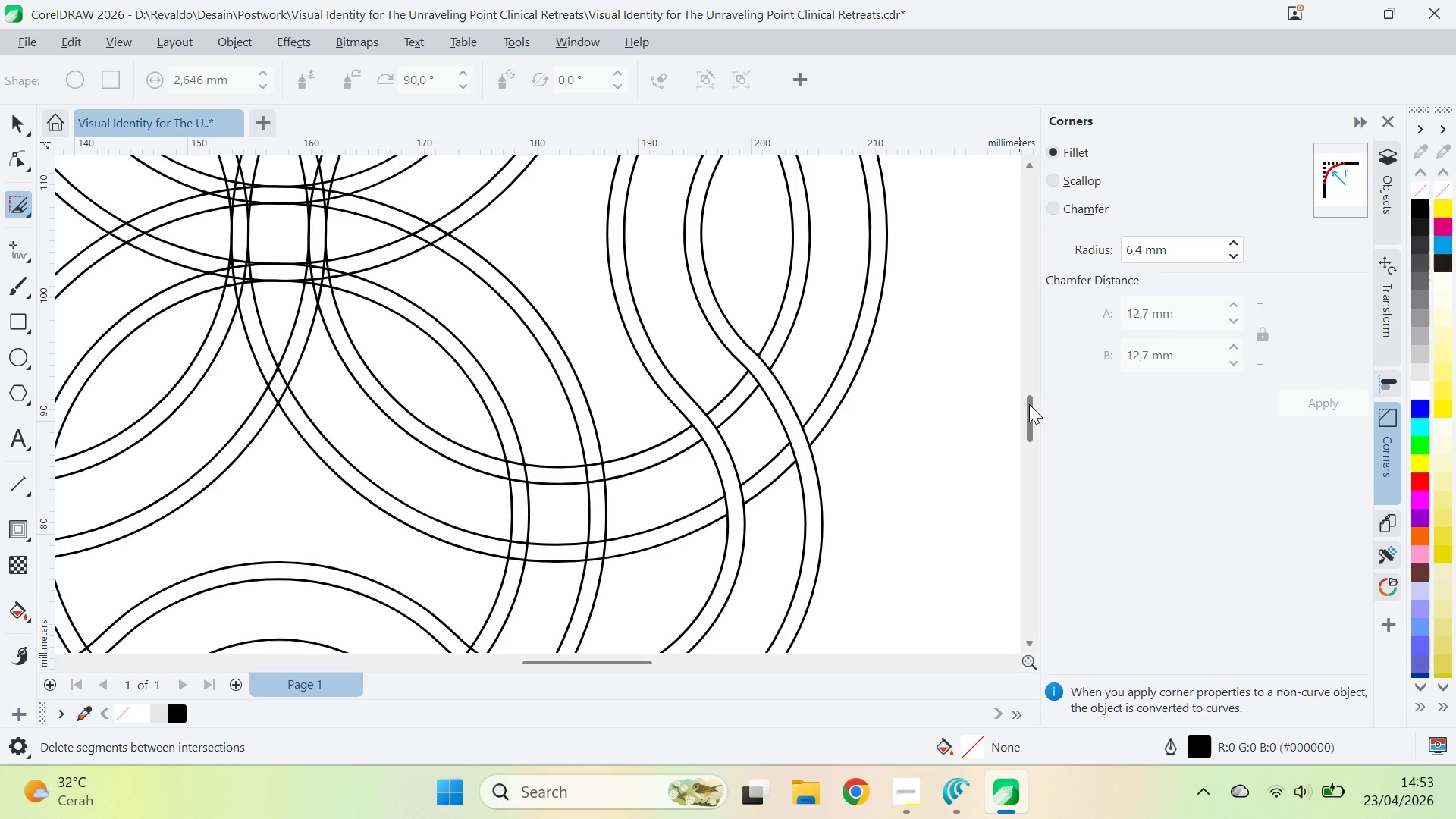 
left_click_drag(start_coordinate=[1029, 404], to_coordinate=[1043, 430])
 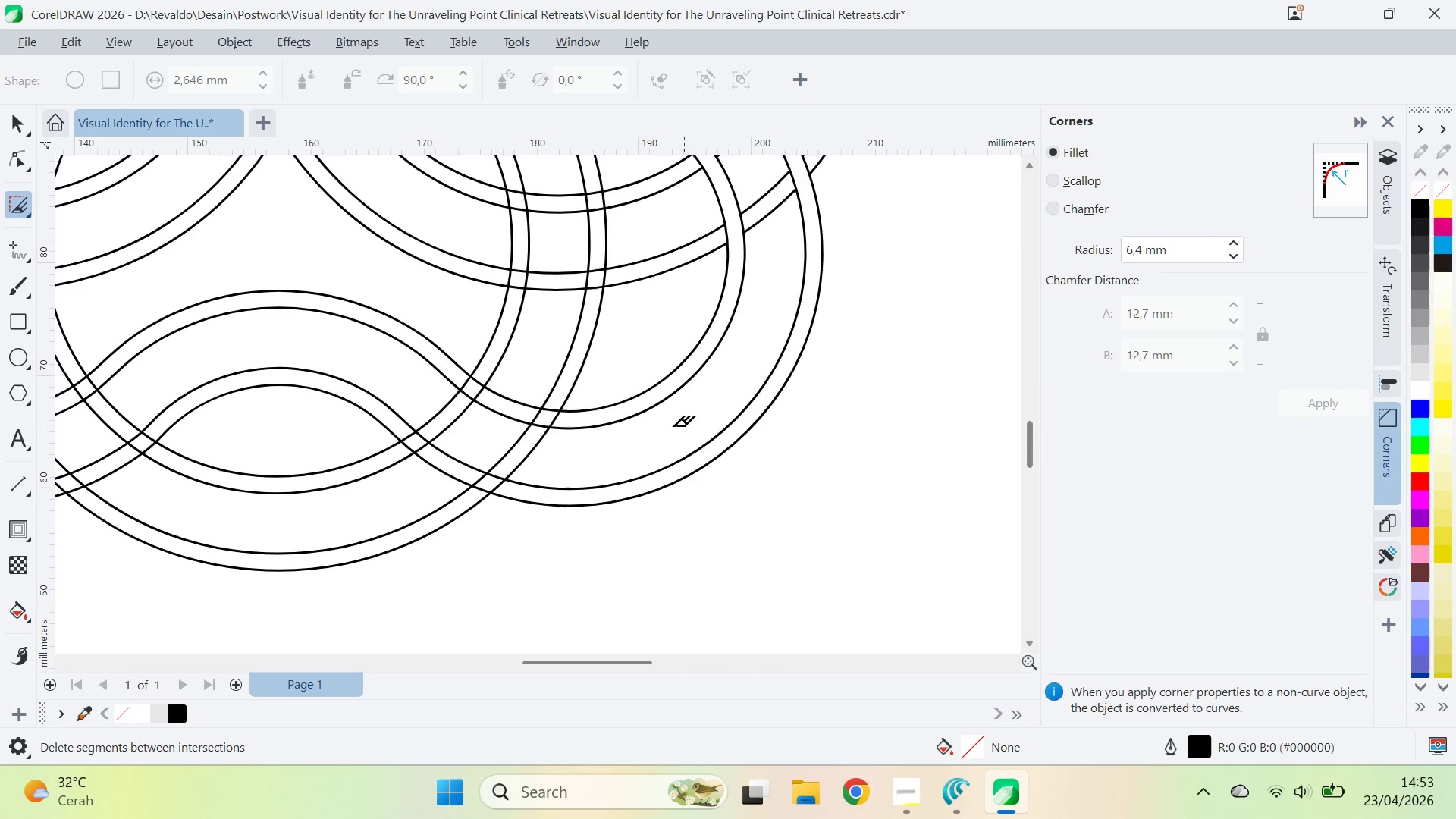 
hold_key(key=AltLeft, duration=3.7)
left_click_drag(start_coordinate=[557, 404], to_coordinate=[472, 498])
 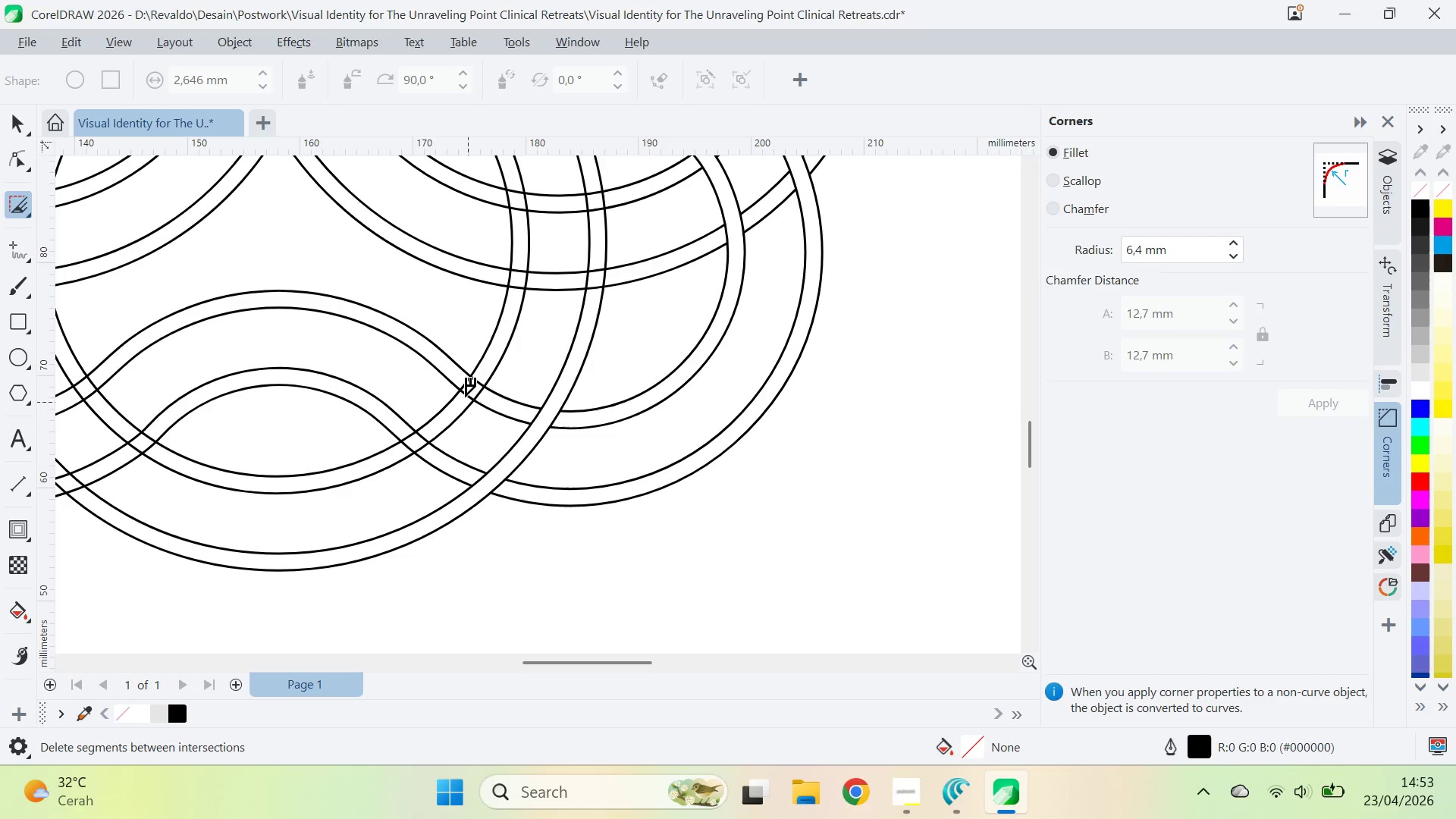 
hold_key(key=AltLeft, duration=1.97)
left_click_drag(start_coordinate=[481, 378], to_coordinate=[397, 453])
 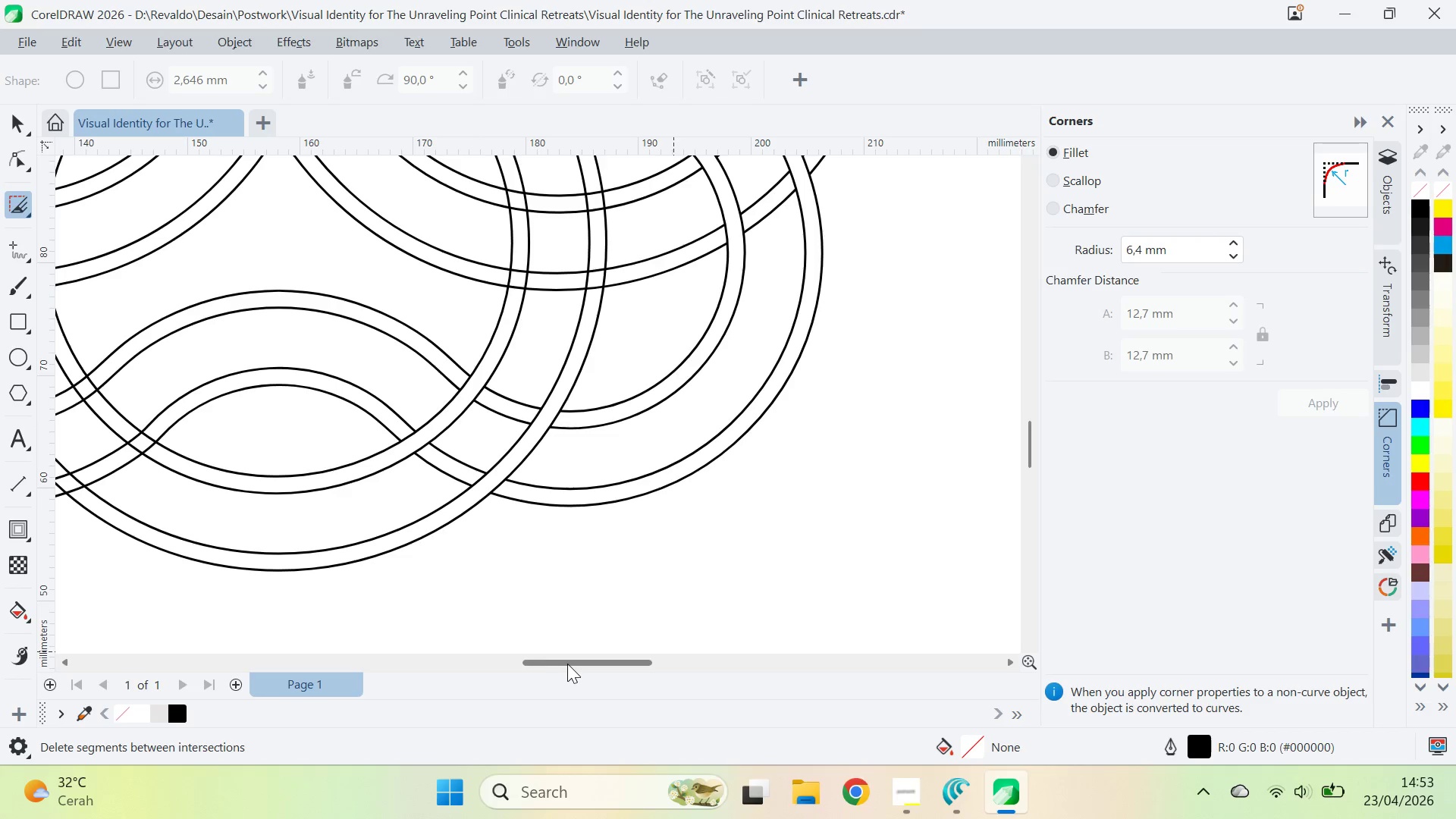 
hold_key(key=AltLeft, duration=0.97)
left_click_drag(start_coordinate=[514, 392], to_coordinate=[431, 491])
 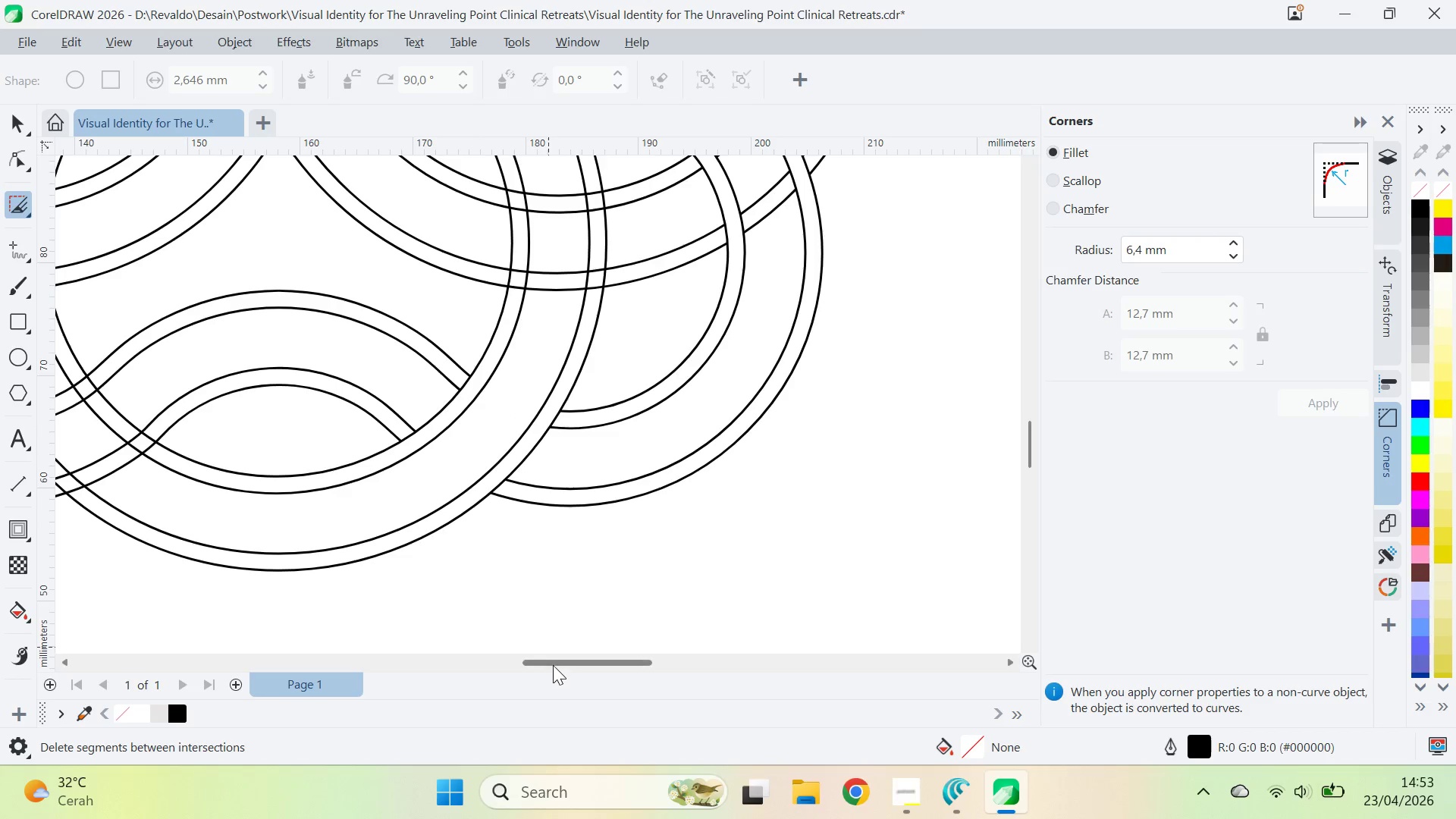 
left_click_drag(start_coordinate=[553, 661], to_coordinate=[481, 670])
 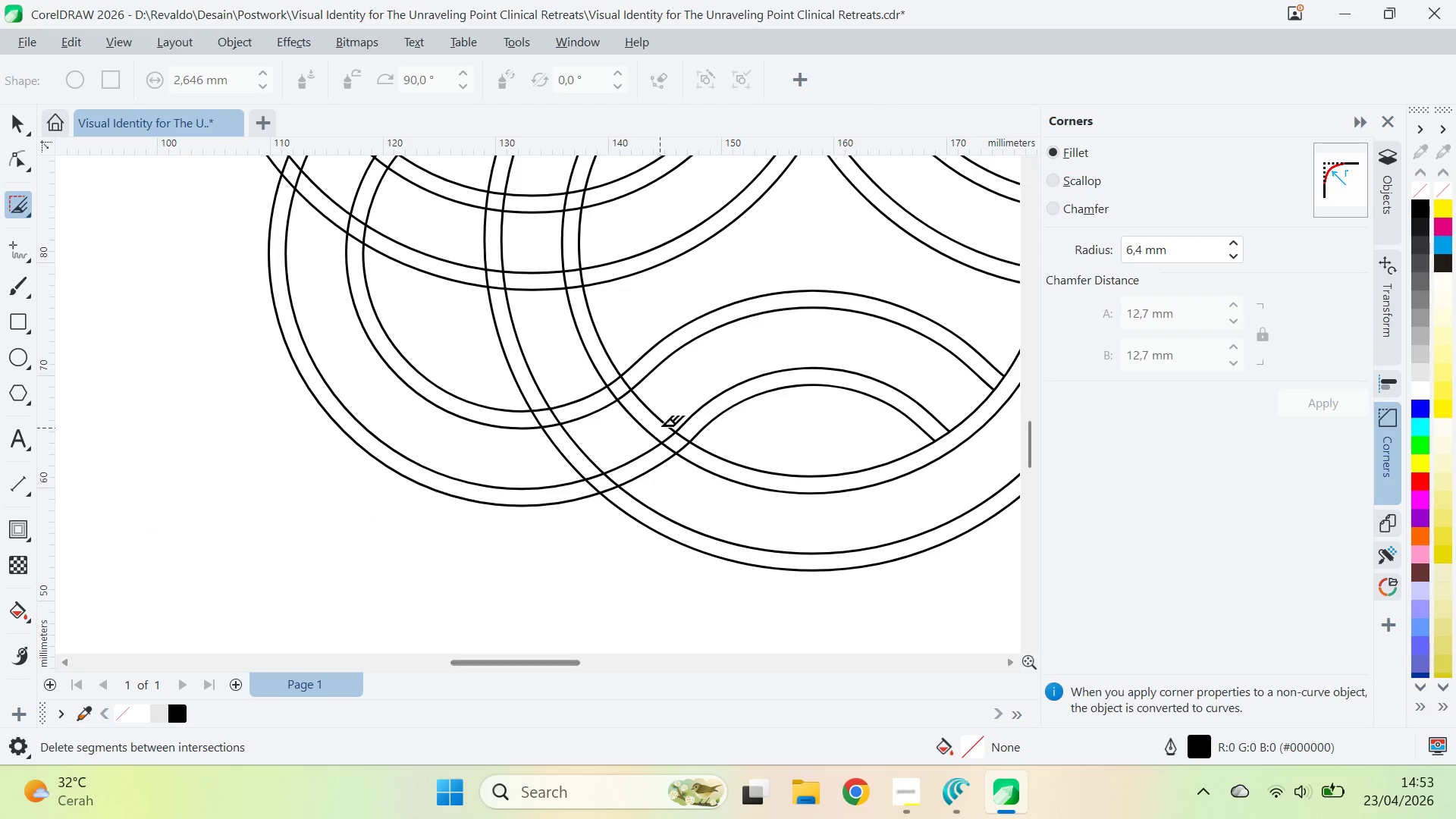 
hold_key(key=AltLeft, duration=1.34)
 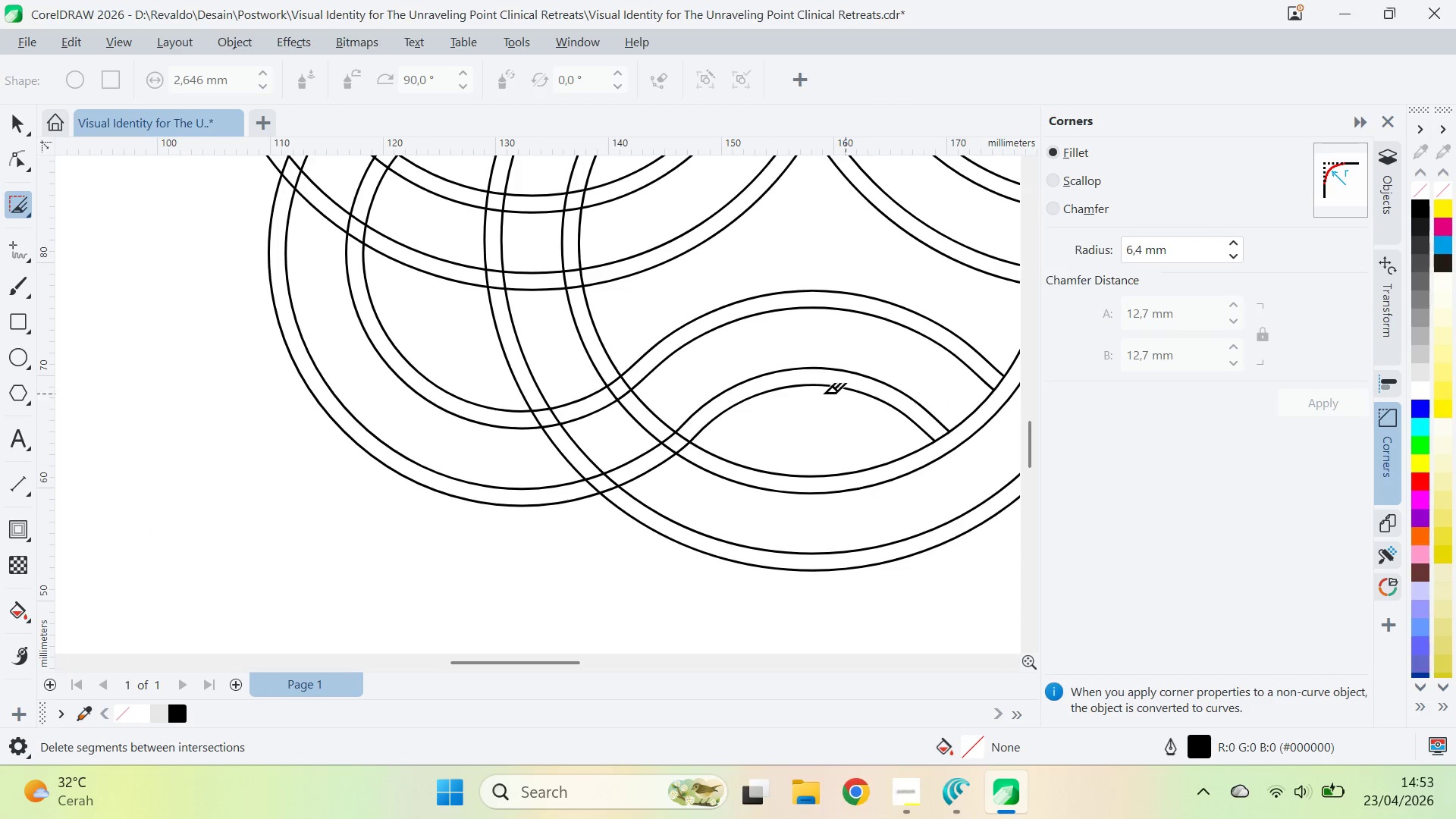 
hold_key(key=AltLeft, duration=1.2)
left_click_drag(start_coordinate=[667, 397], to_coordinate=[539, 452])
 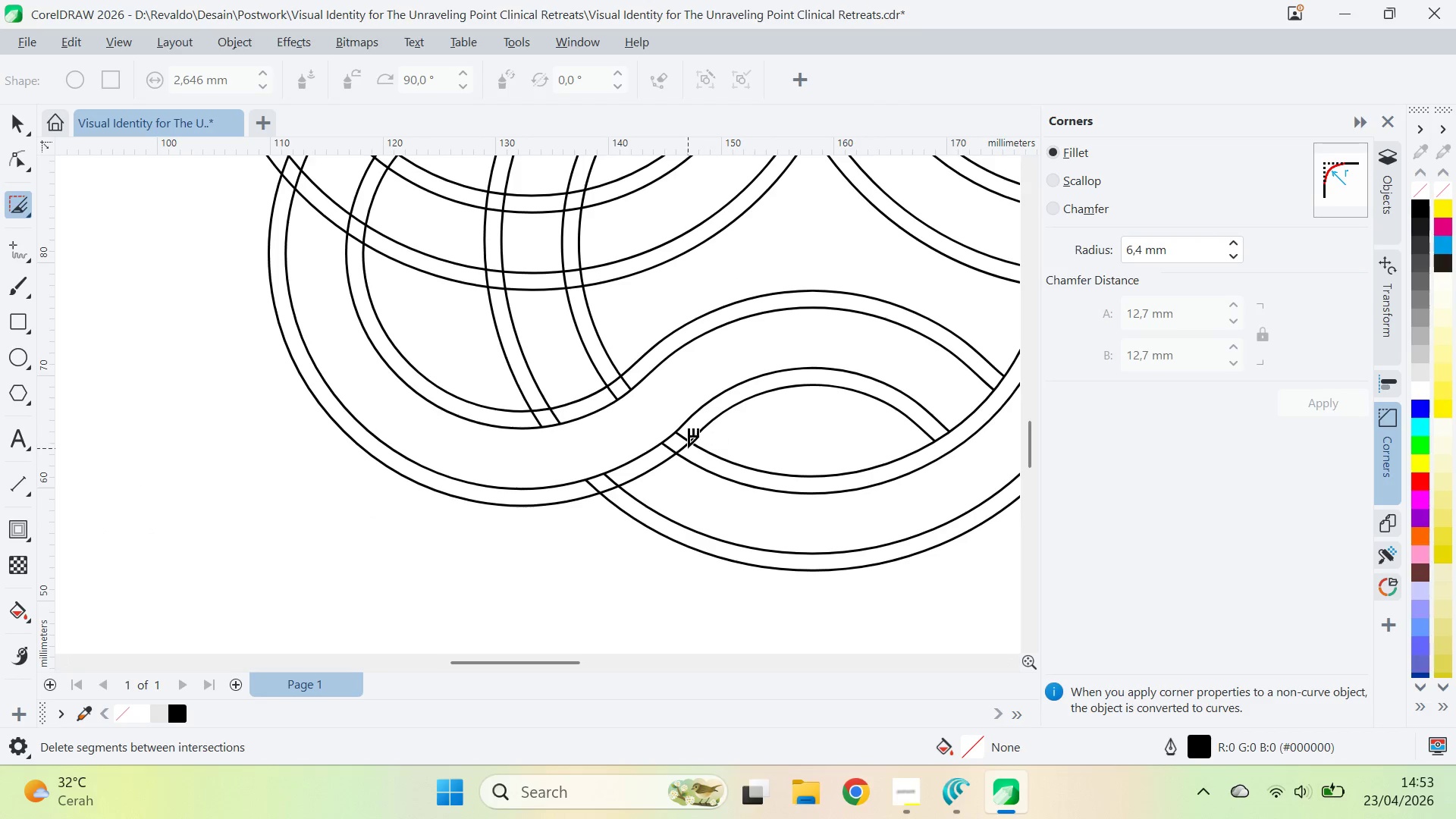 
hold_key(key=AltLeft, duration=5.23)
left_click_drag(start_coordinate=[686, 434], to_coordinate=[584, 489])
 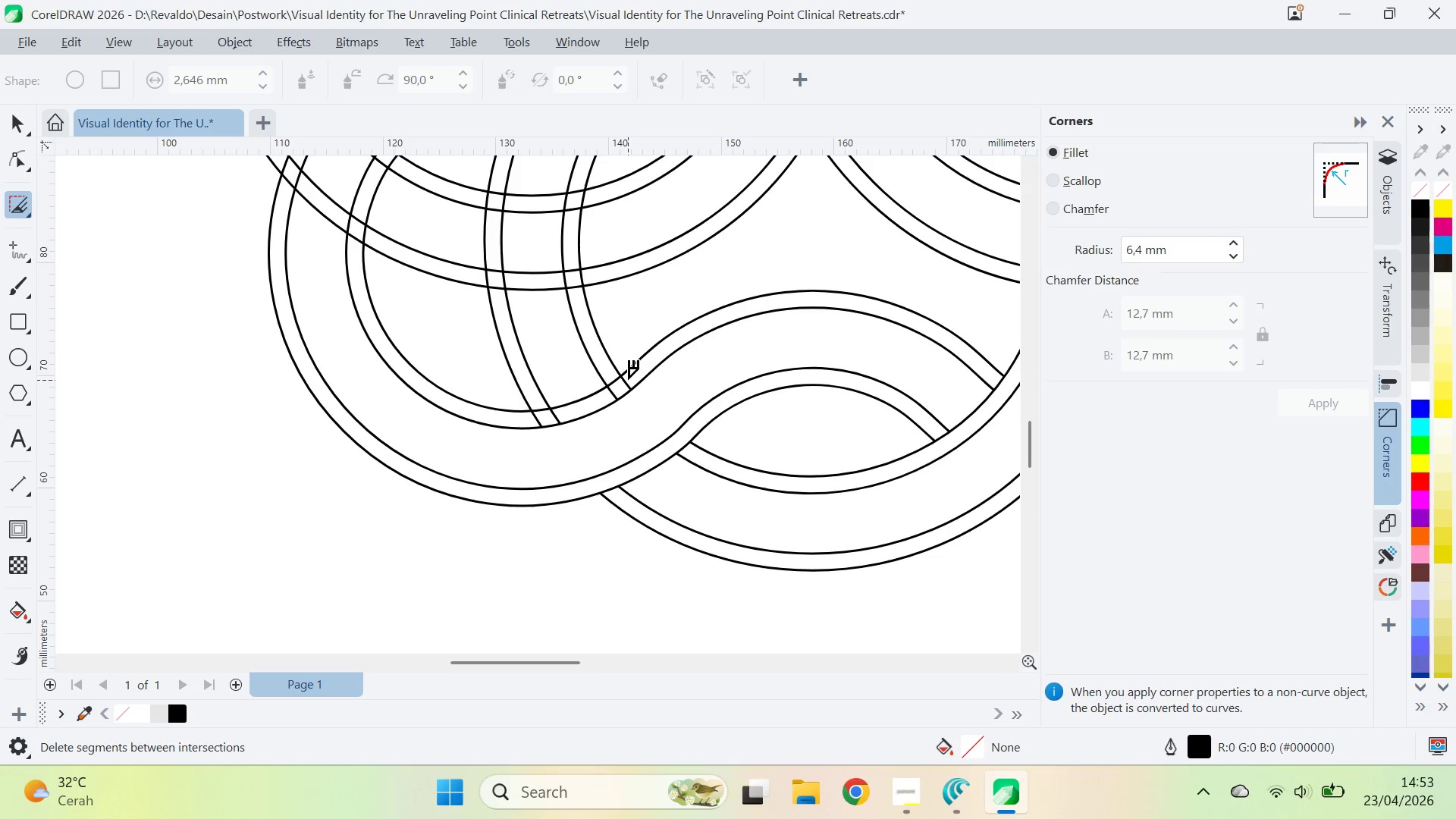 
left_click_drag(start_coordinate=[628, 380], to_coordinate=[524, 418])
 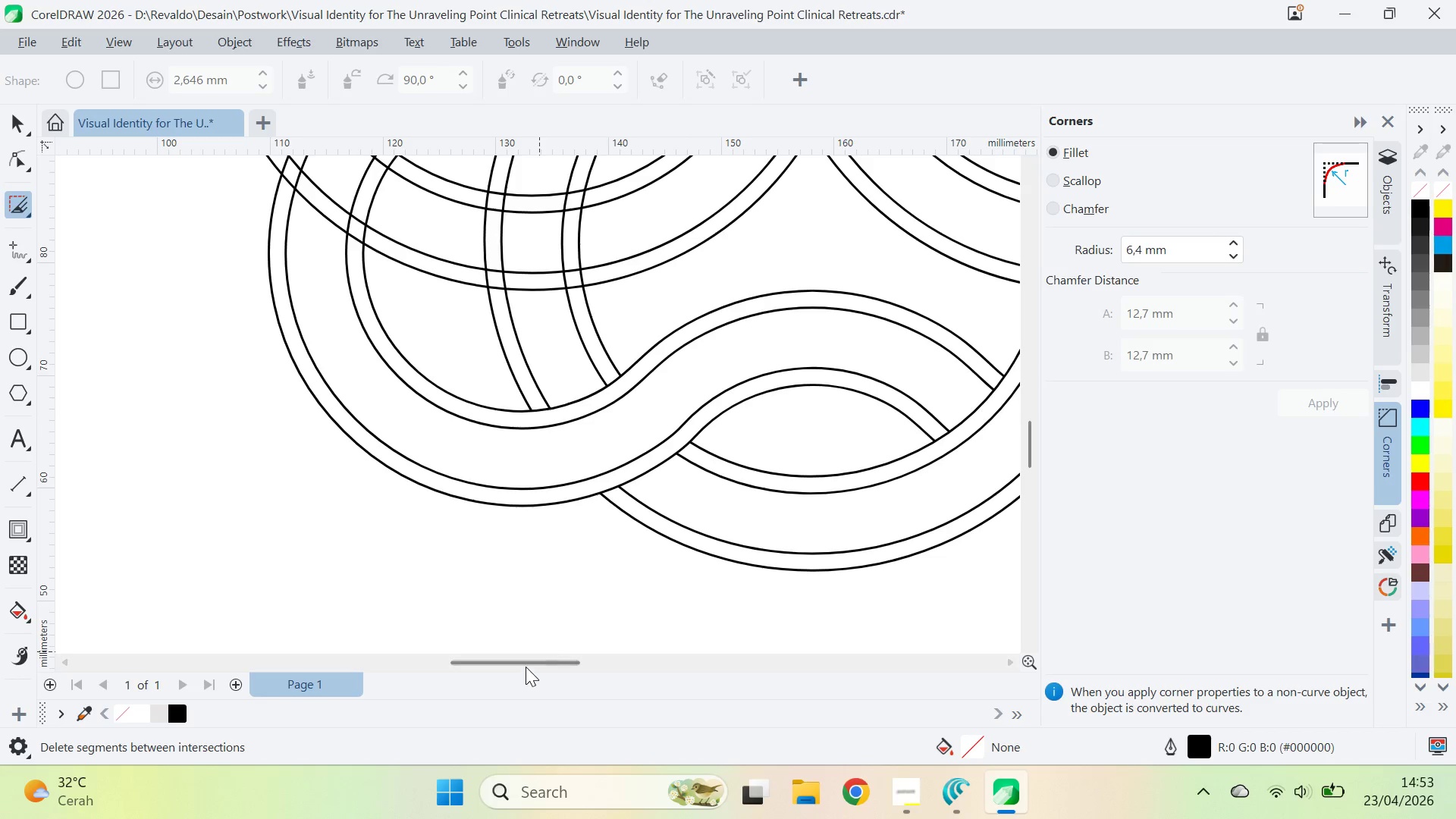 
left_click_drag(start_coordinate=[526, 659], to_coordinate=[493, 659])
 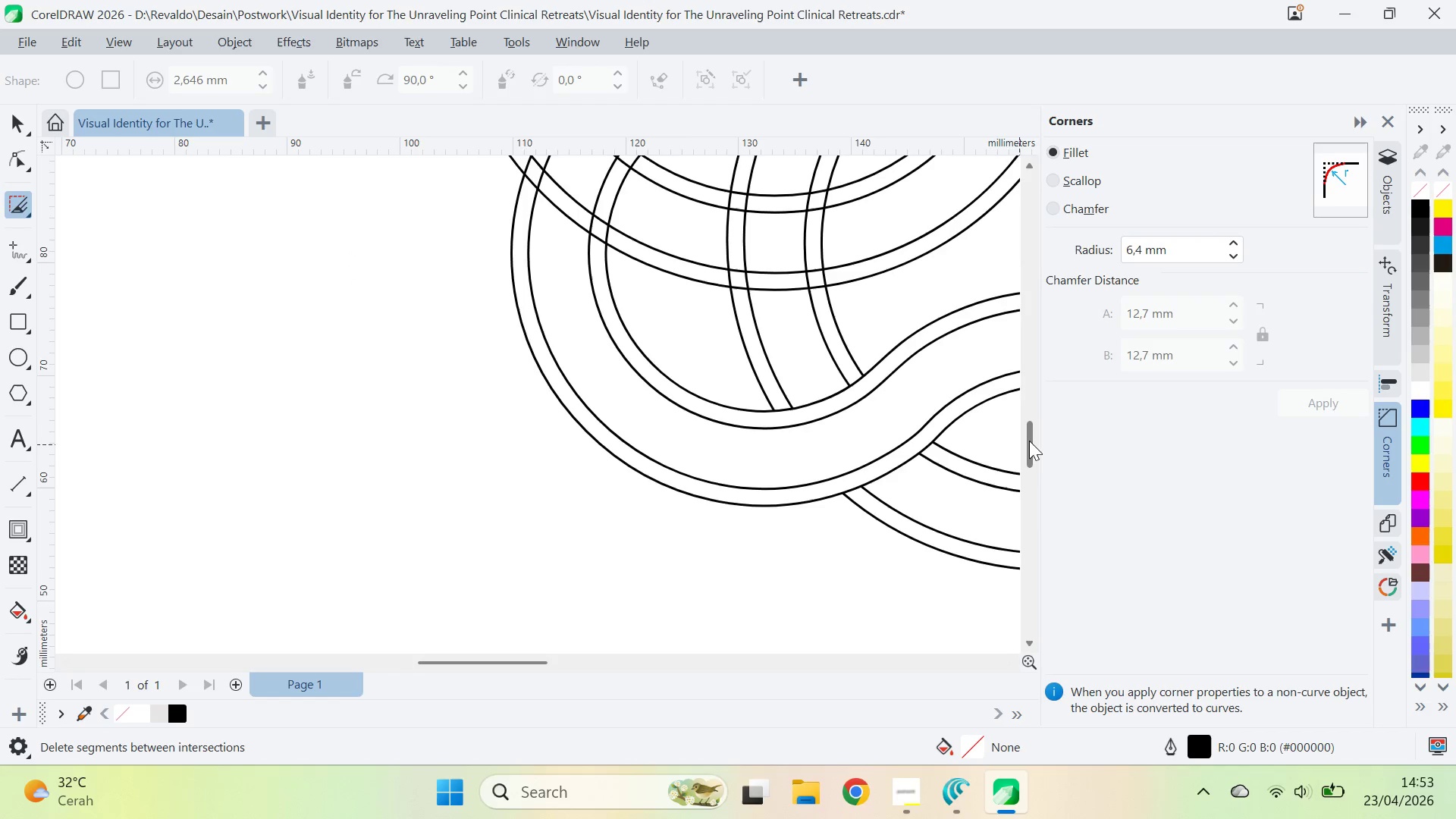 
left_click_drag(start_coordinate=[1029, 441], to_coordinate=[1031, 415])
 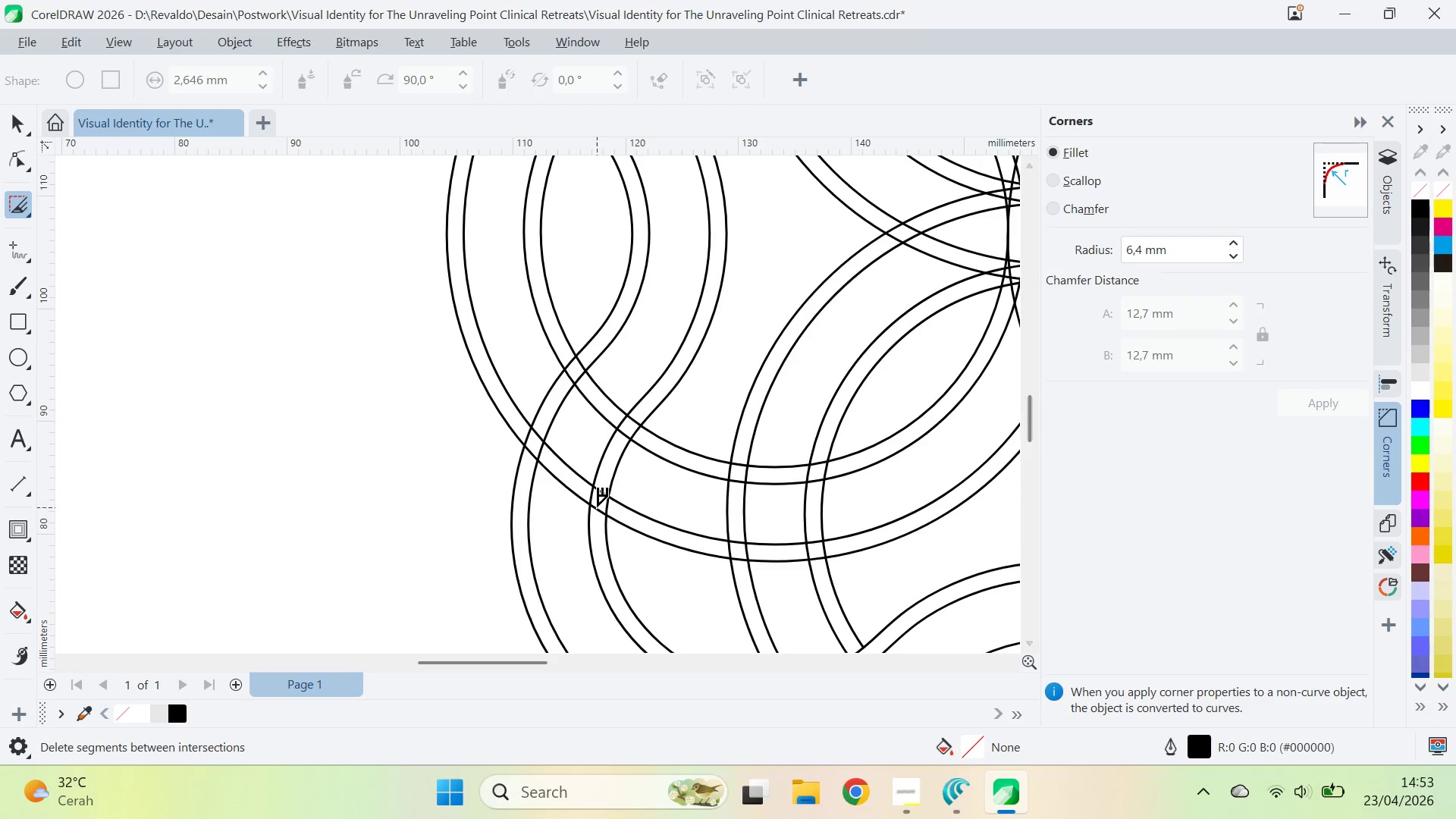 
hold_key(key=AltLeft, duration=6.11)
left_click_drag(start_coordinate=[523, 430], to_coordinate=[628, 516])
 